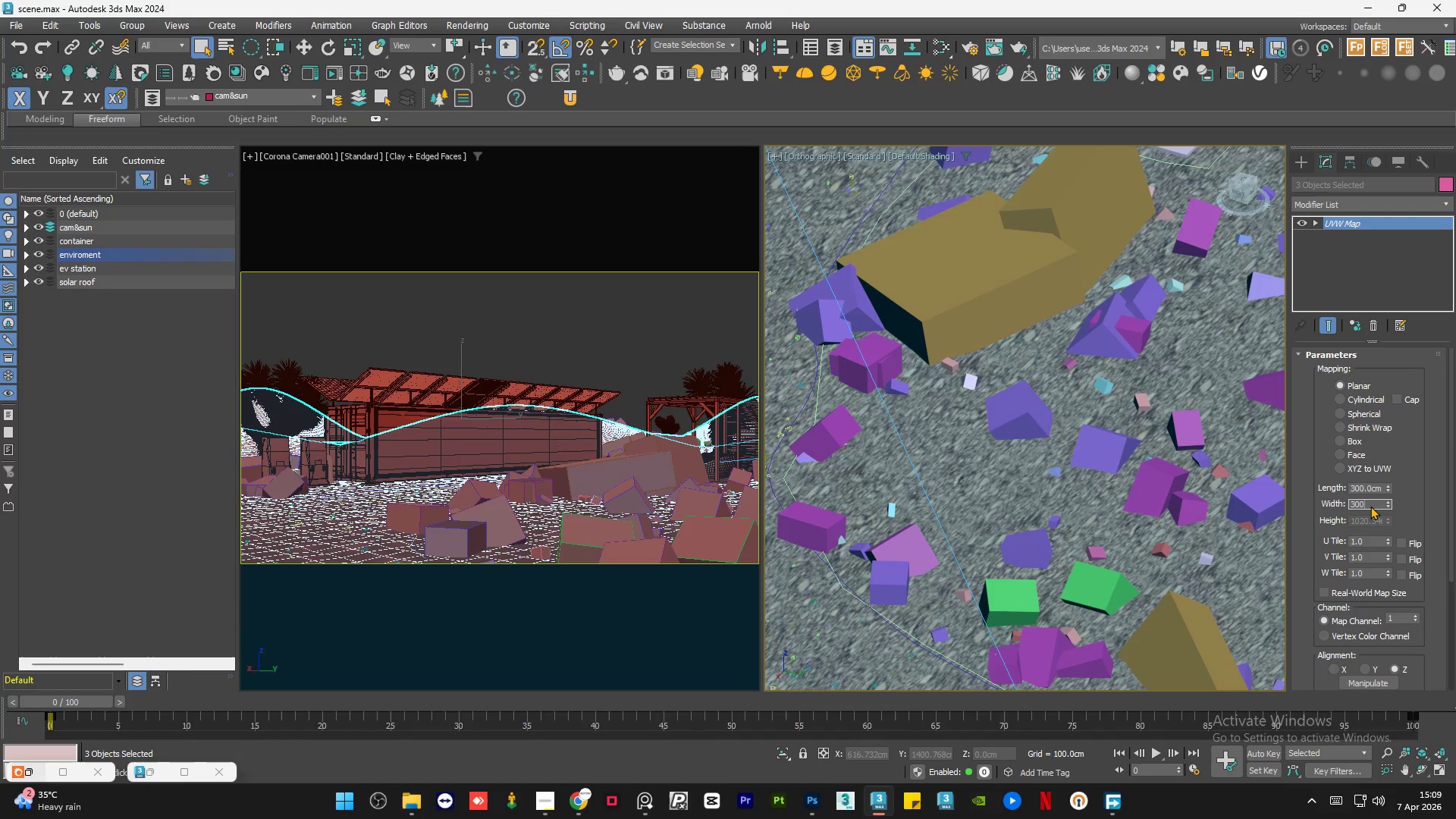 
key(NumpadEnter)
 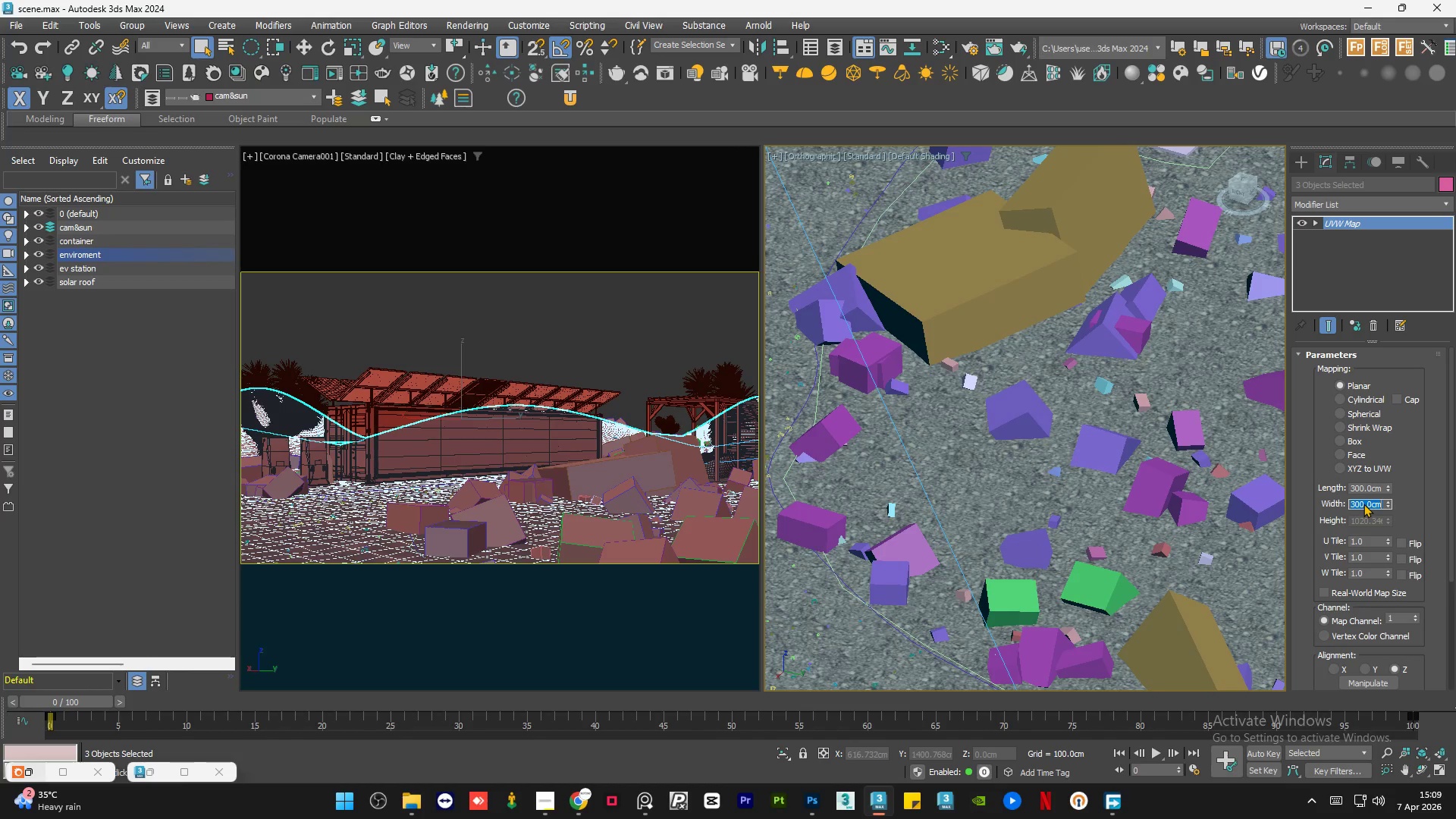 
scroll: coordinate [1135, 427], scroll_direction: down, amount: 3.0
 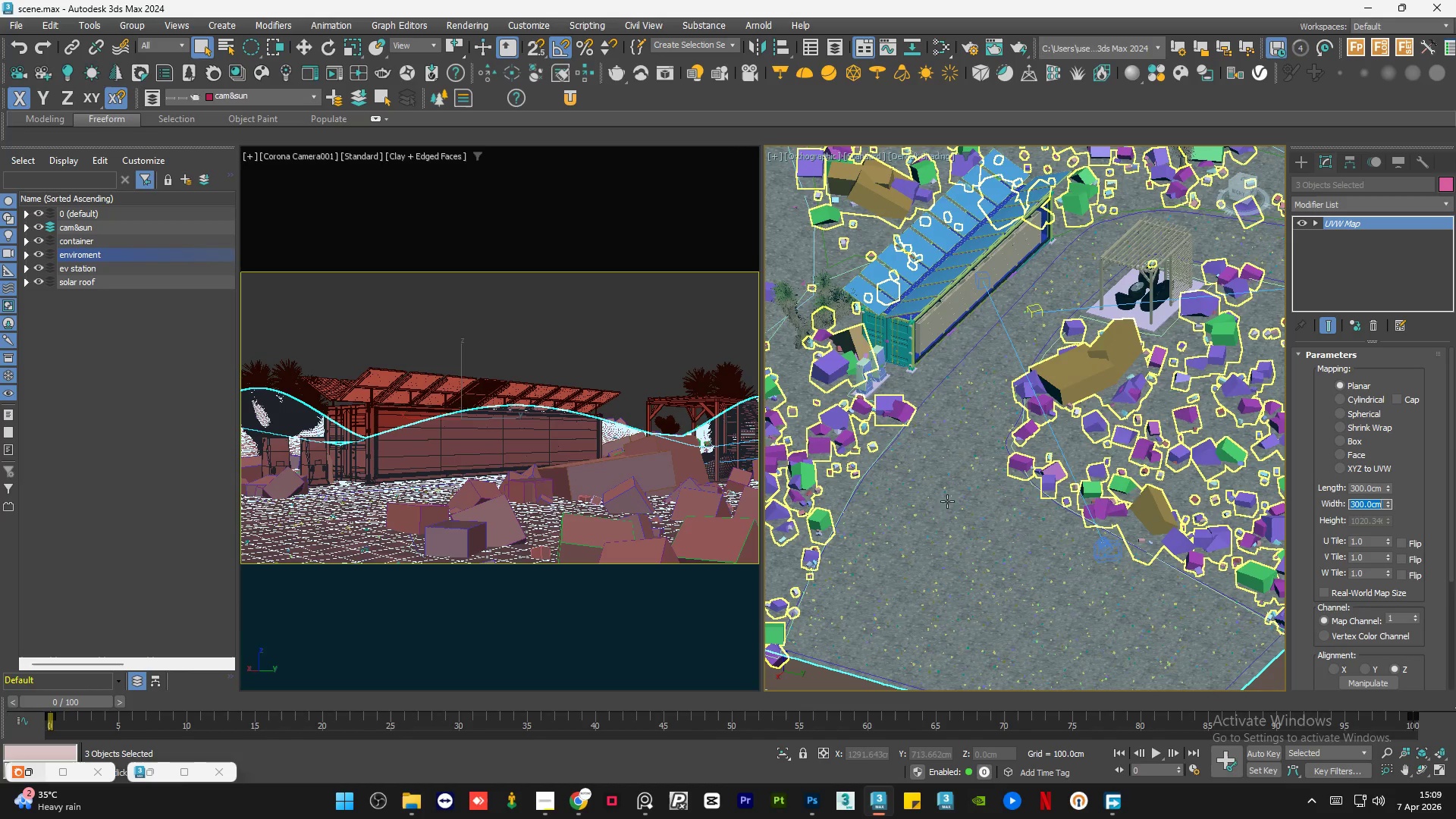 
scroll: coordinate [952, 537], scroll_direction: up, amount: 4.0
 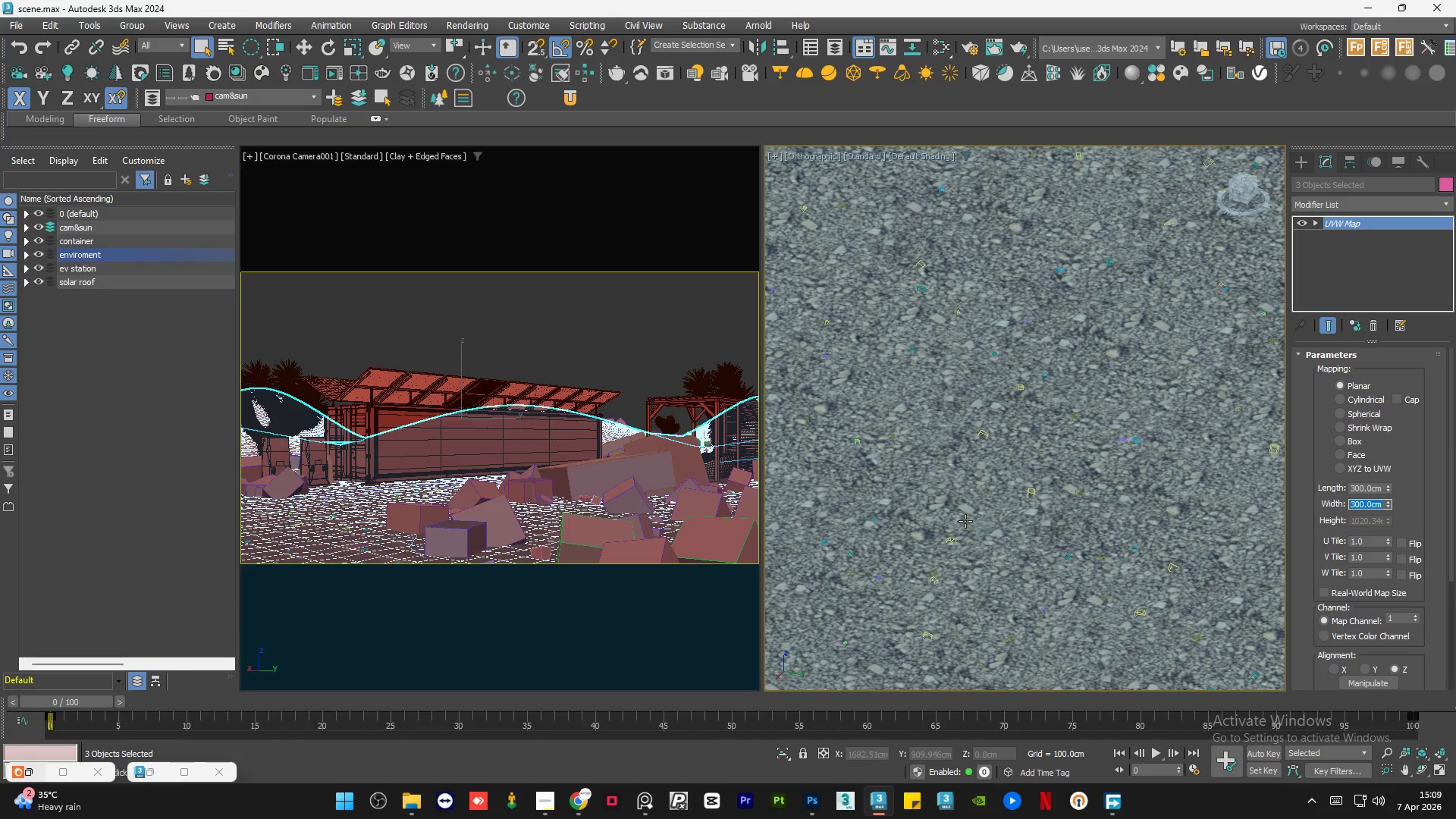 
scroll: coordinate [962, 447], scroll_direction: down, amount: 9.0
 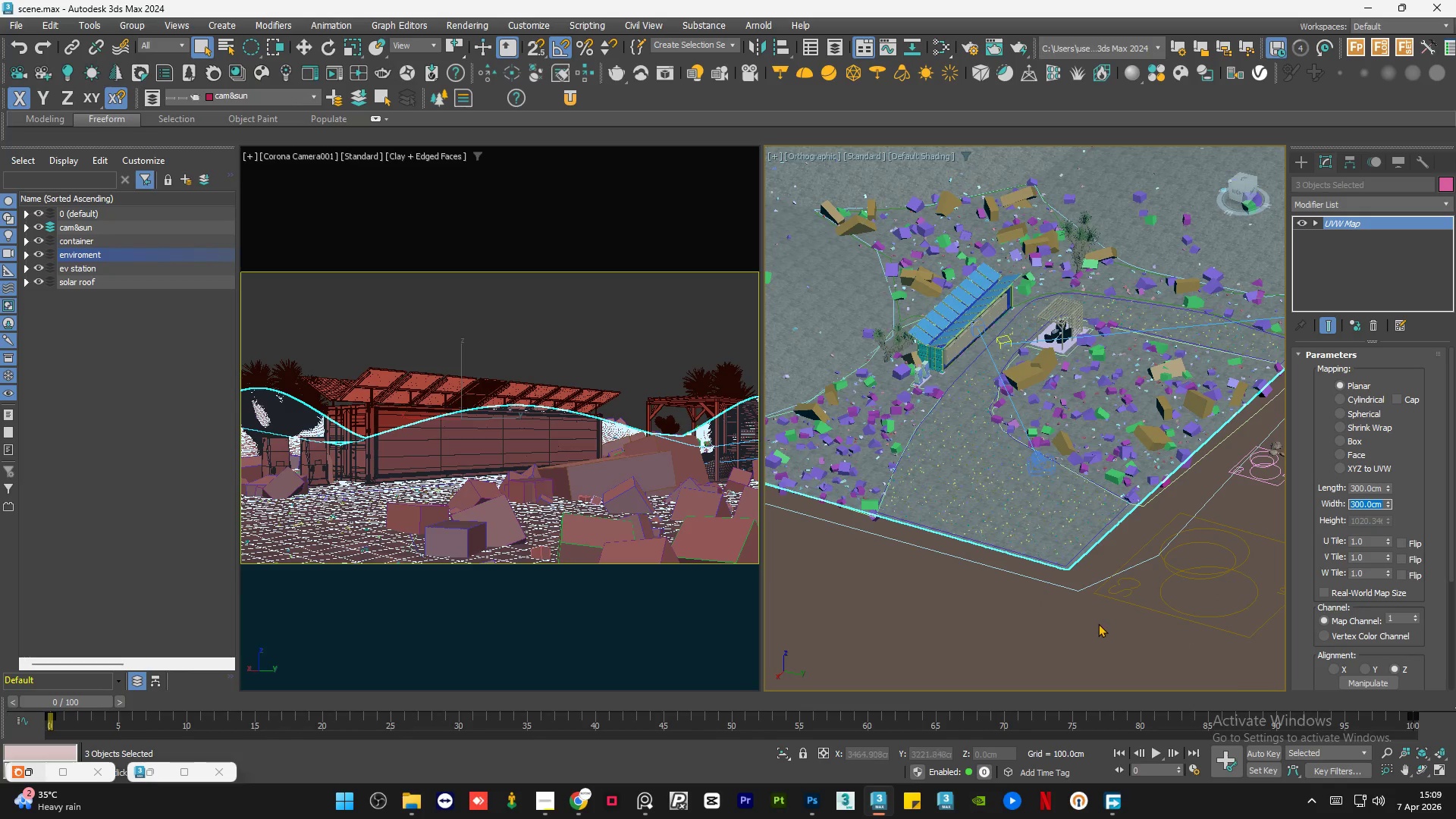 
left_click([1087, 629])
 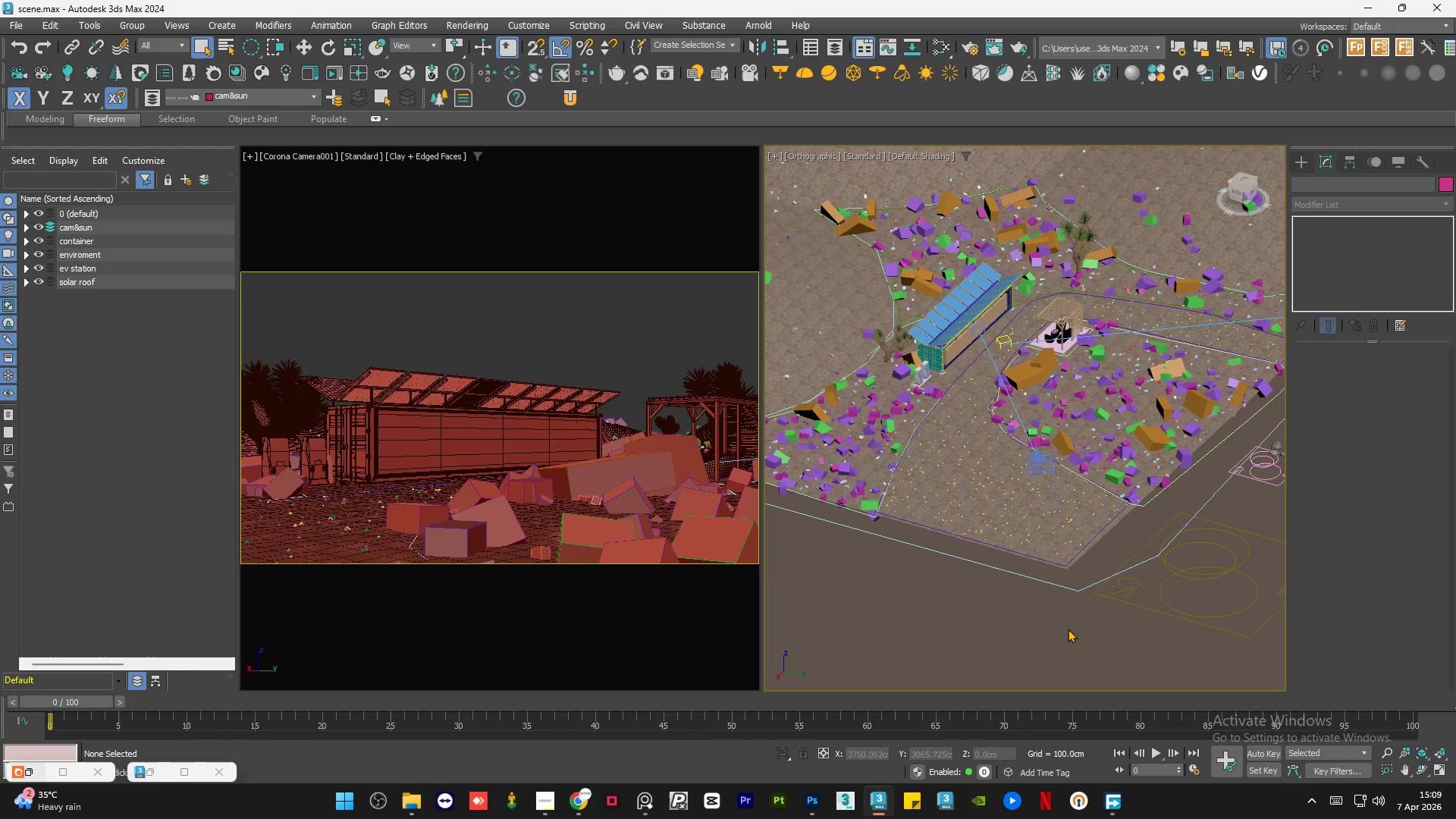 
key(Control+S)
 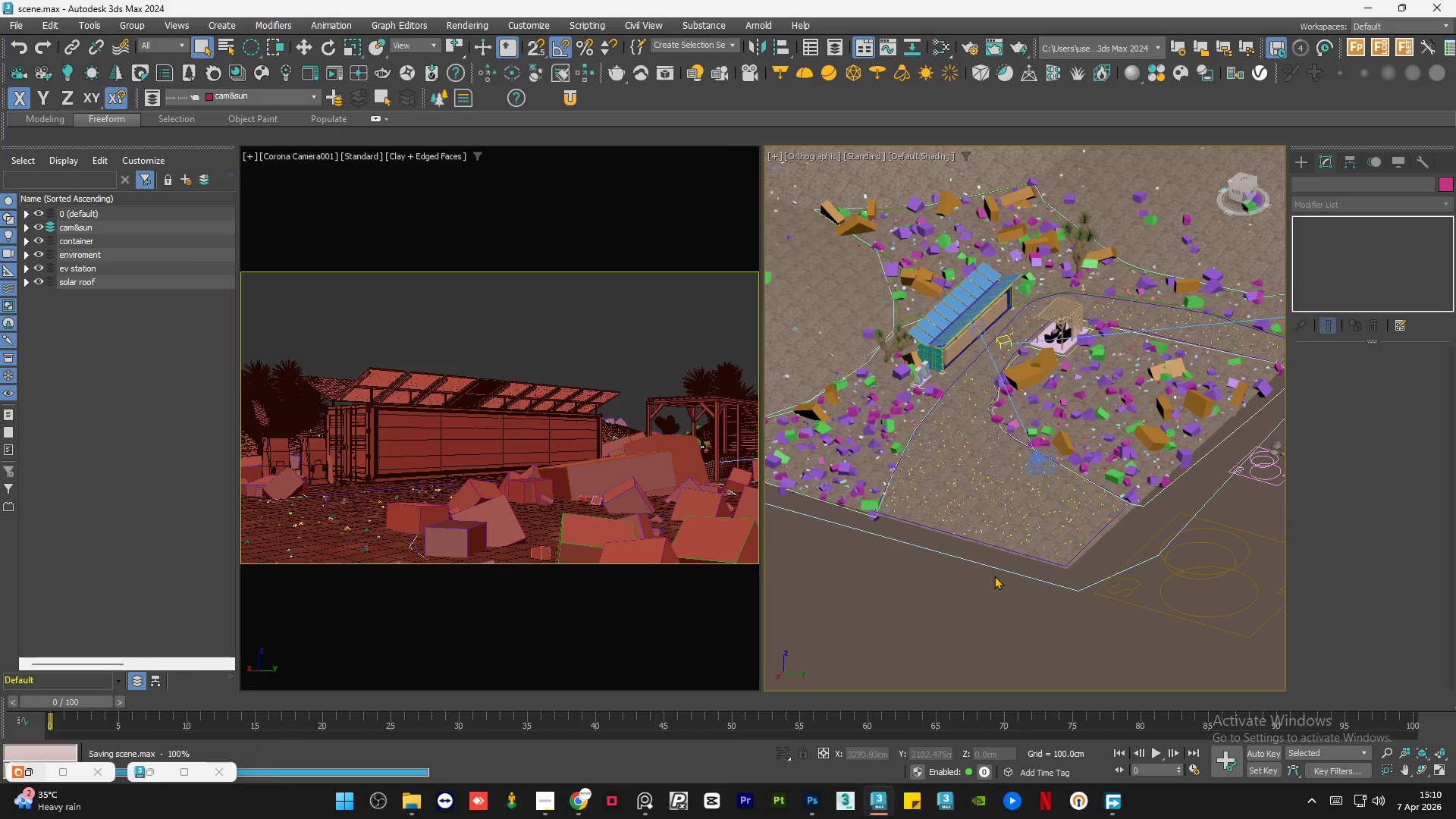 
scroll: coordinate [994, 576], scroll_direction: down, amount: 1.0
 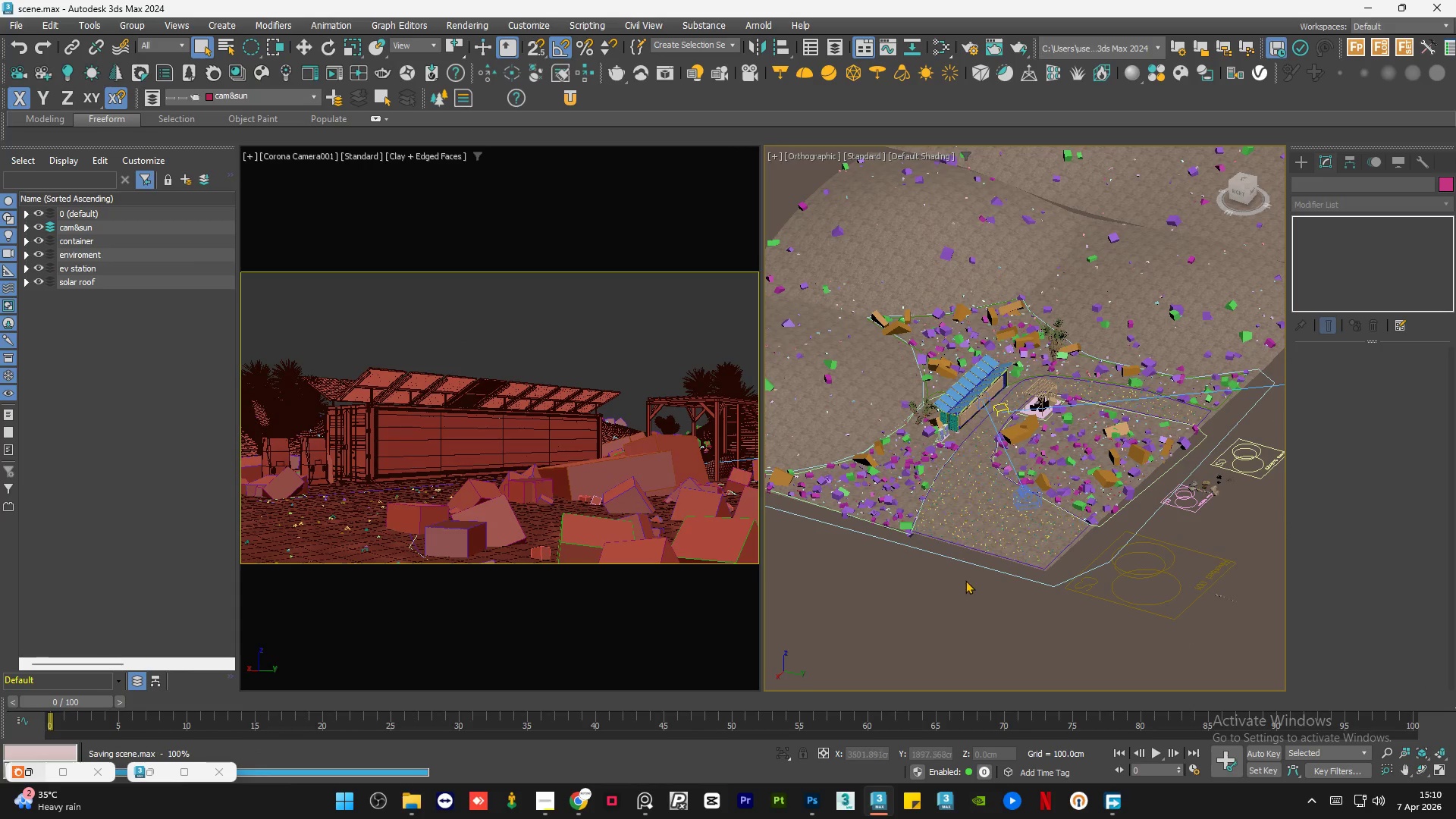 
hold_key(key=AltLeft, duration=0.78)
 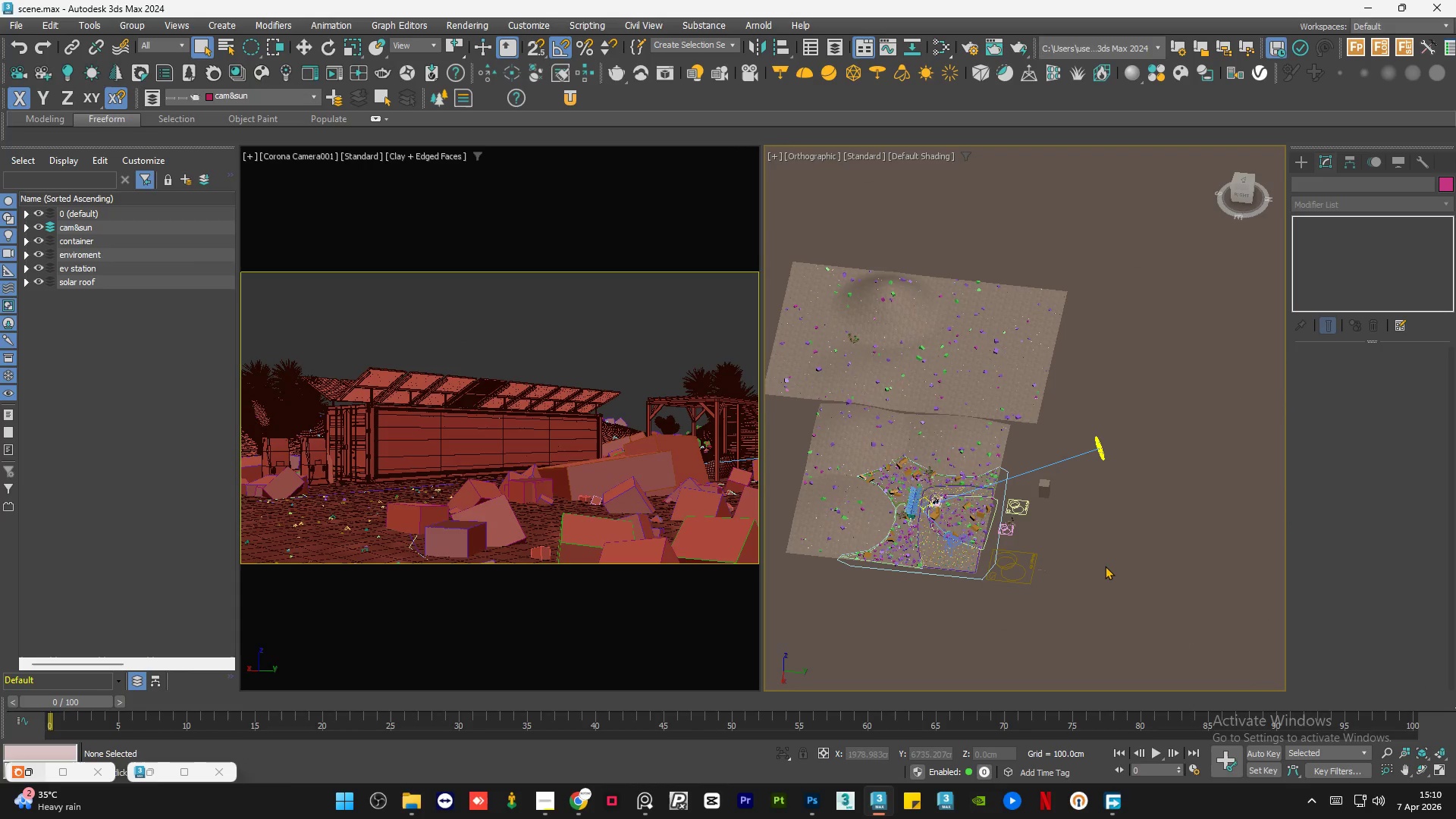 
scroll: coordinate [960, 593], scroll_direction: down, amount: 3.0
 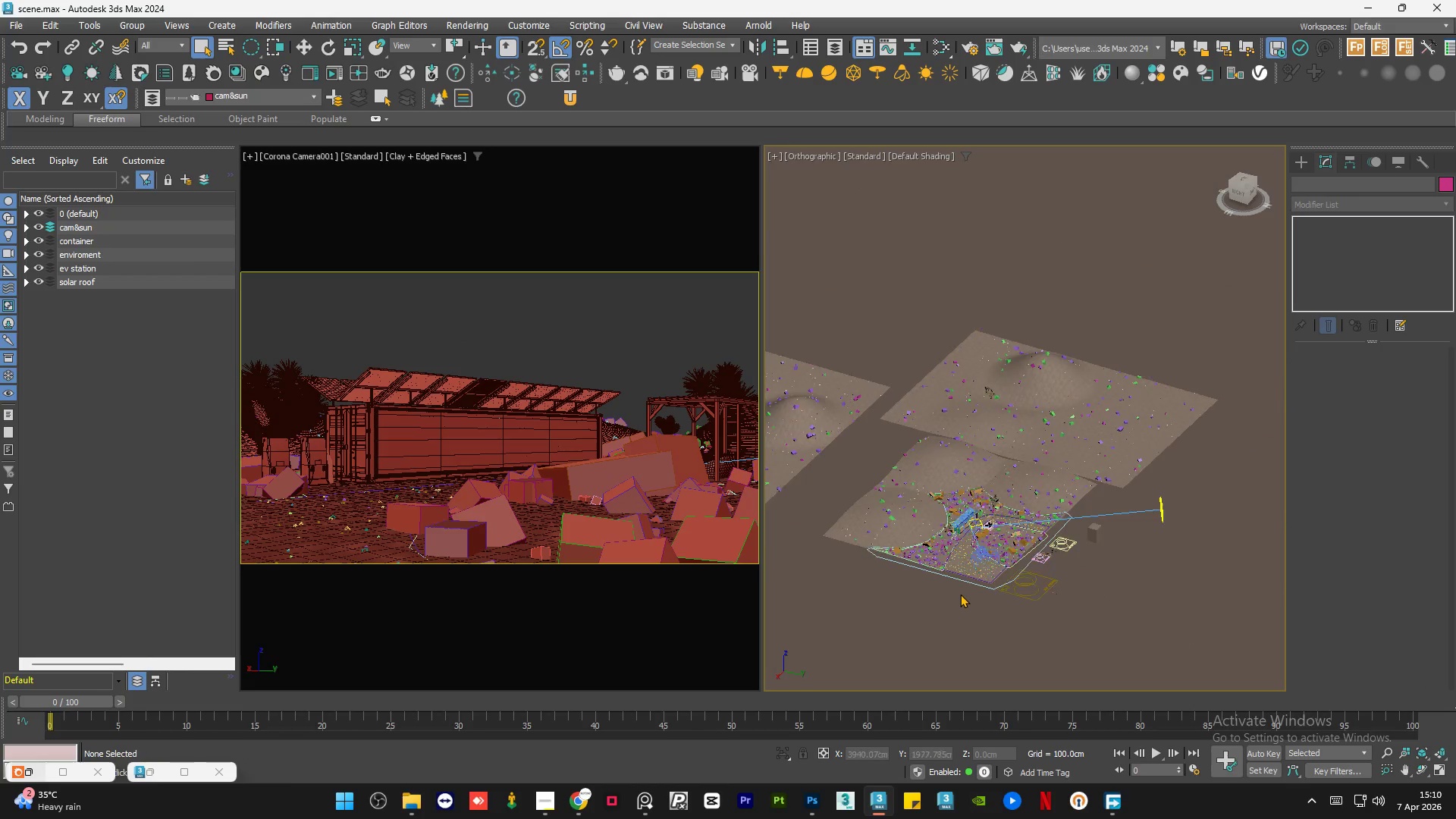 
left_click([1105, 565])
 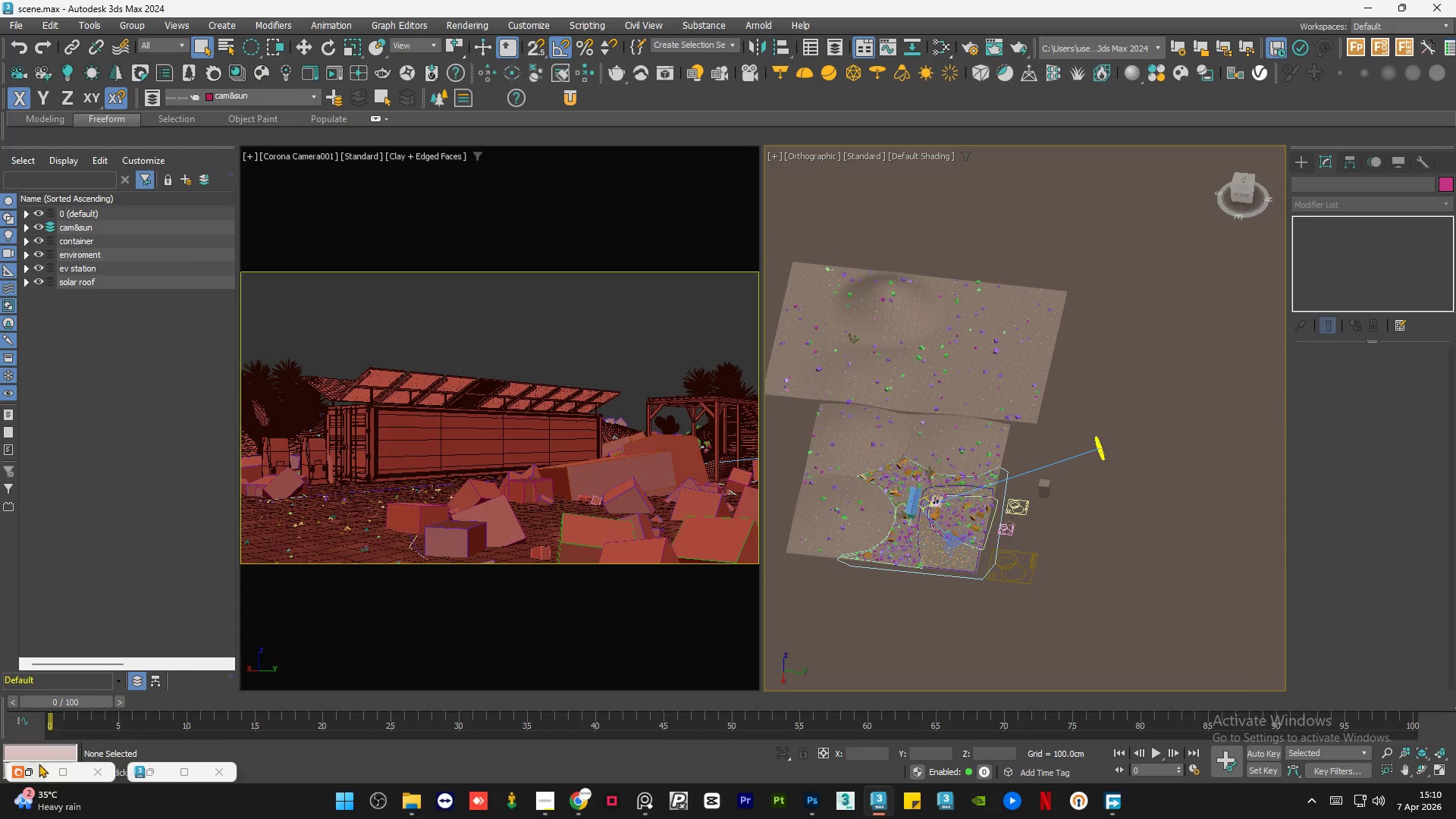 
left_click([36, 767])
 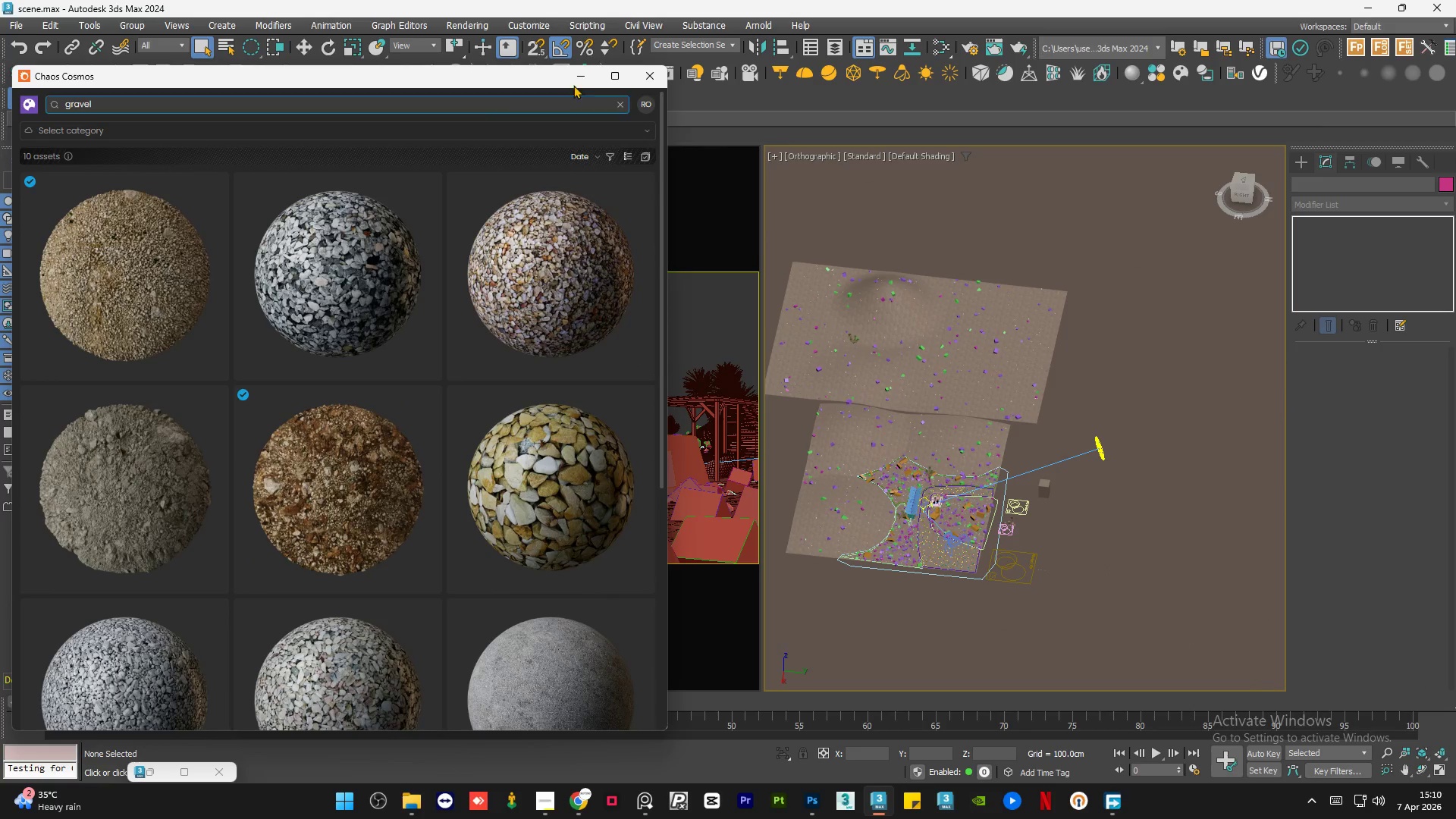 
left_click([579, 77])
 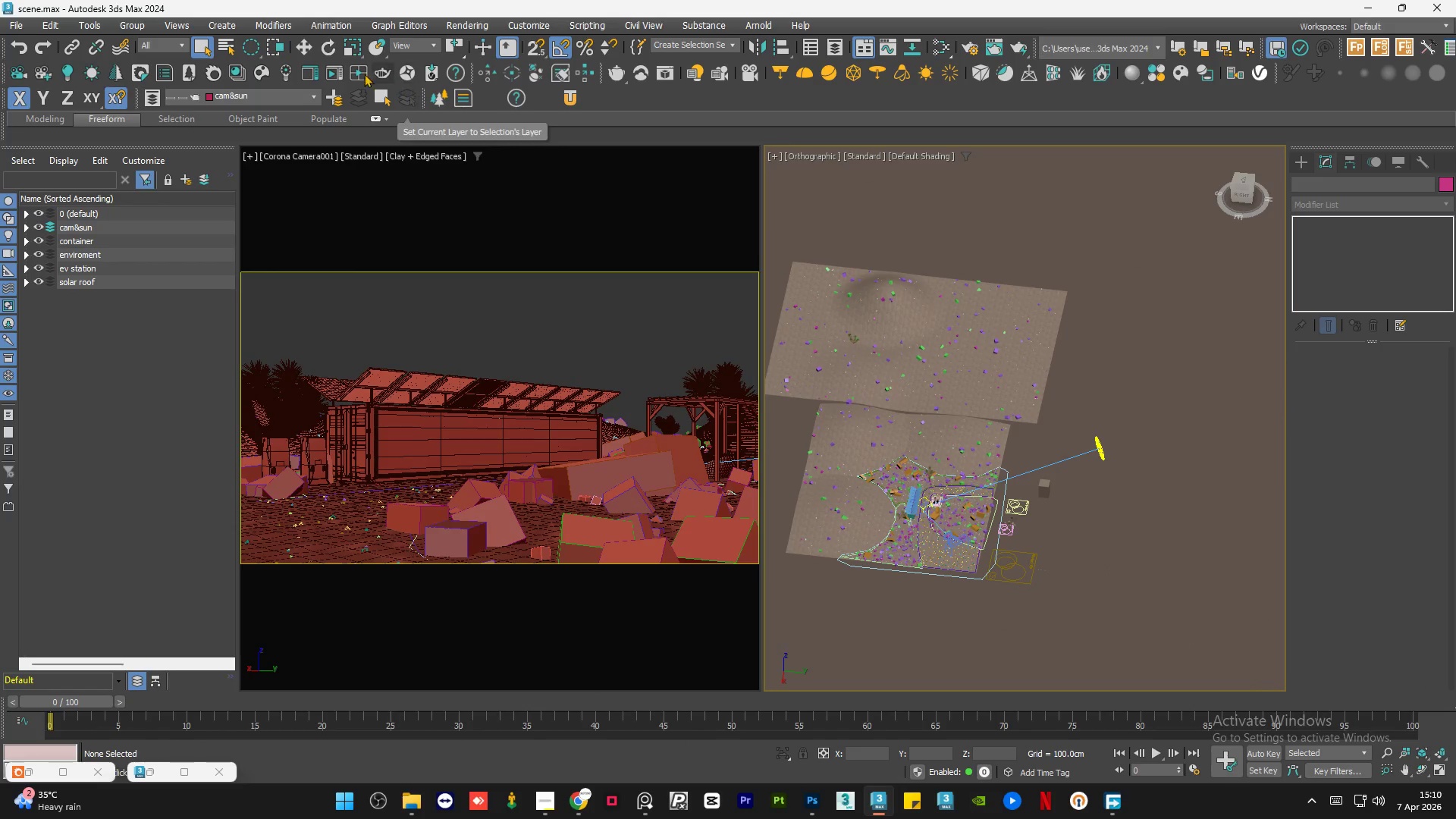 
left_click([336, 72])
 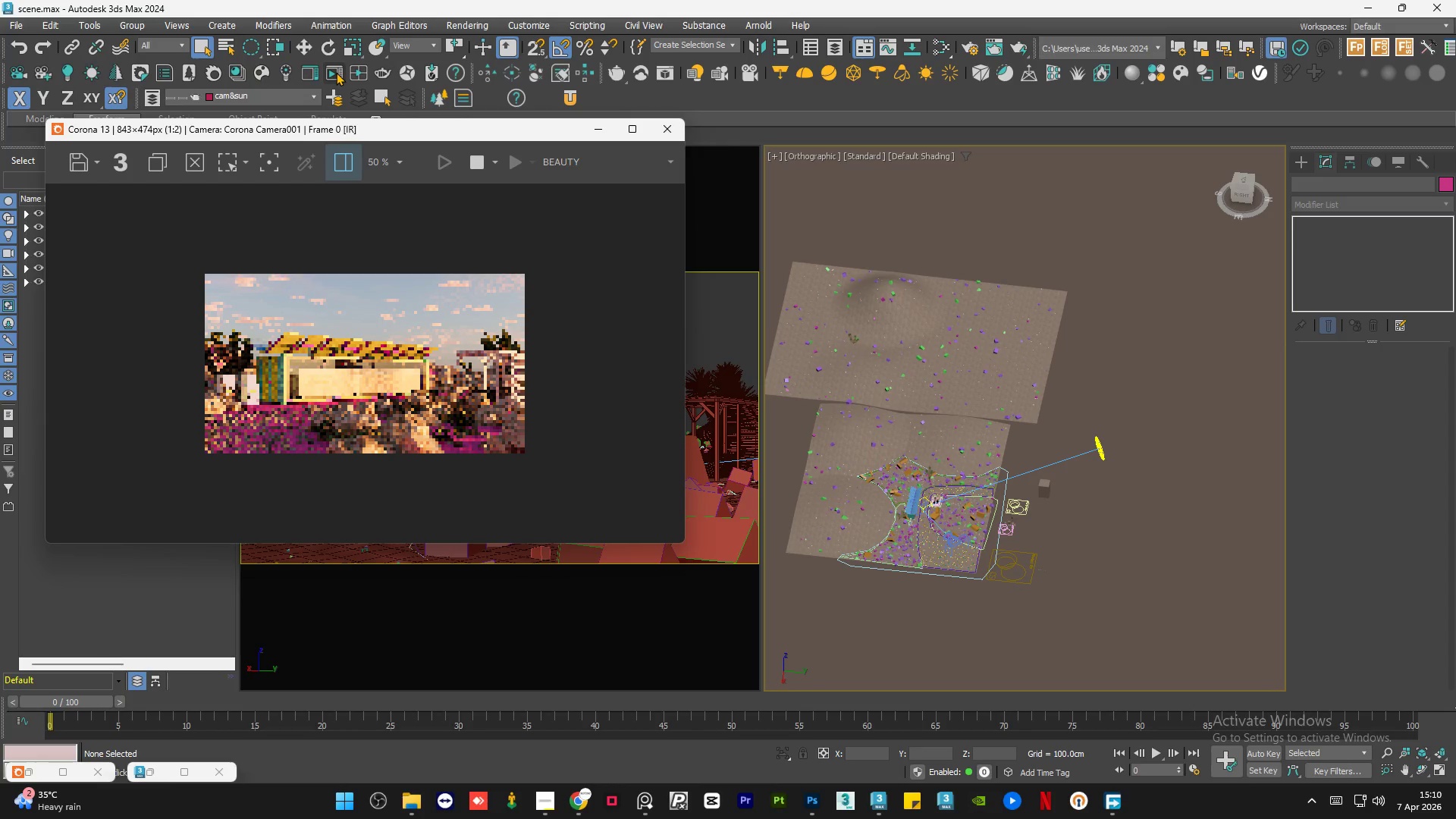 
wait(29.34)
 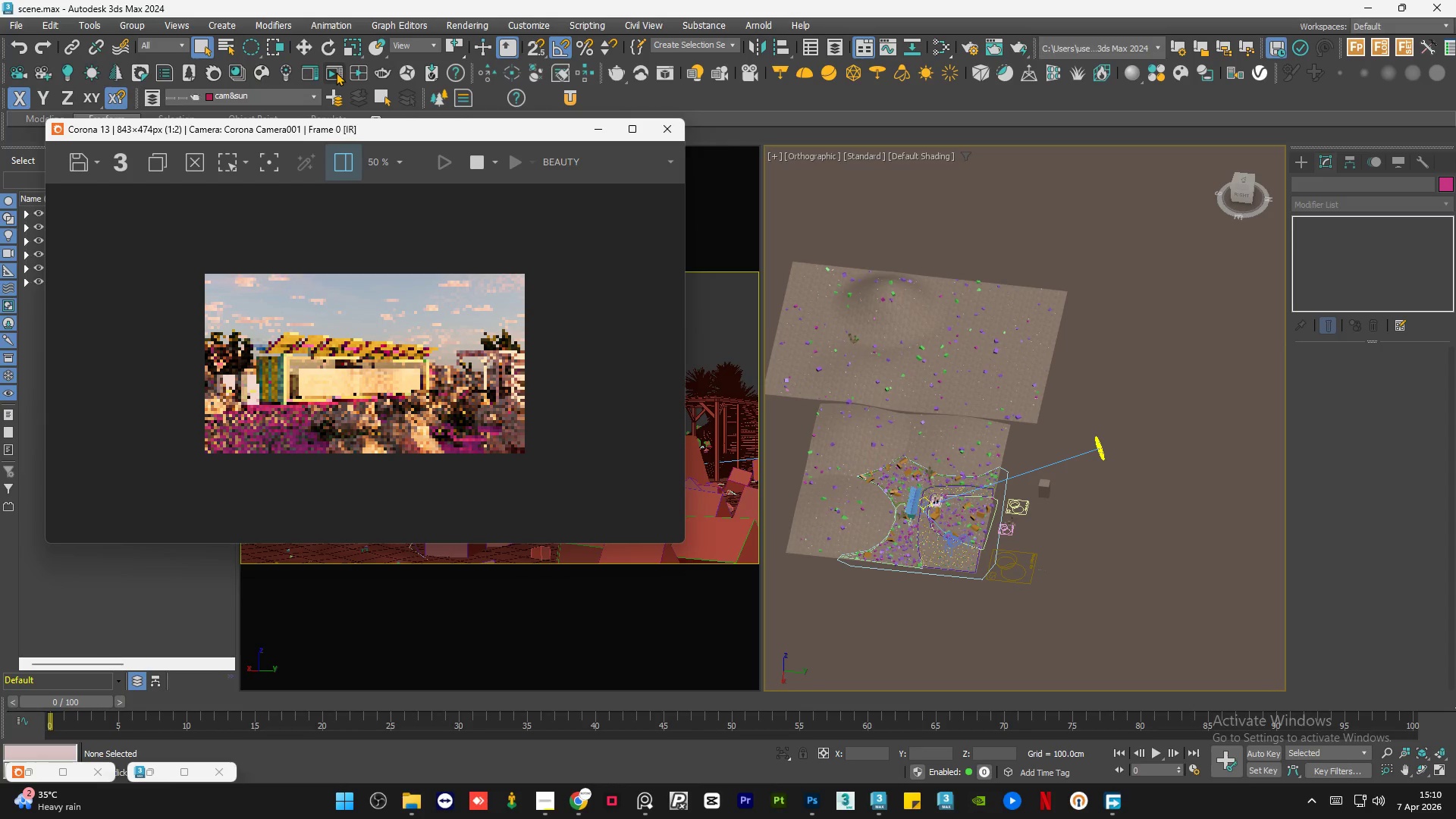 
scroll: coordinate [268, 360], scroll_direction: up, amount: 14.0
 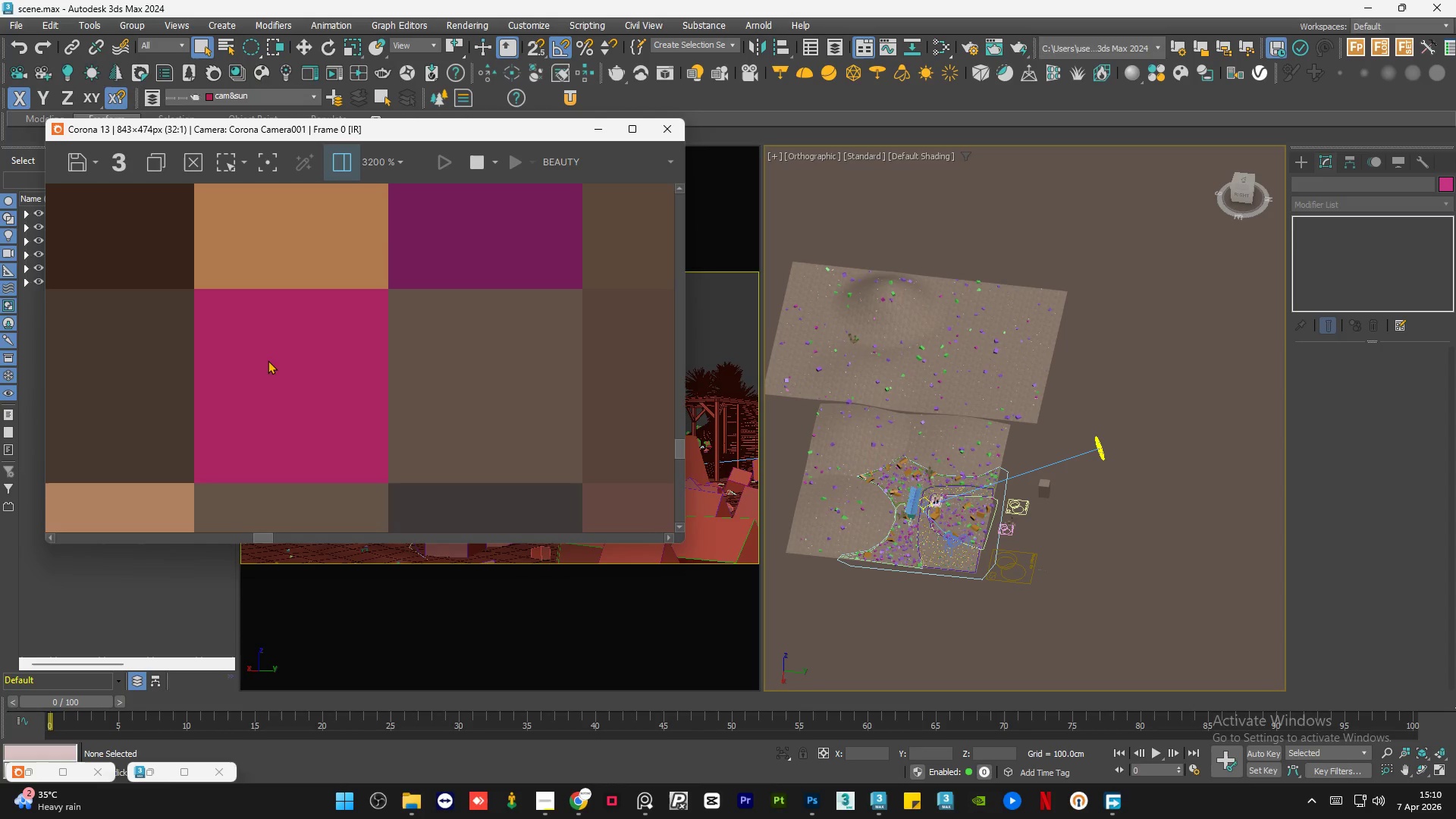 
wait(8.96)
 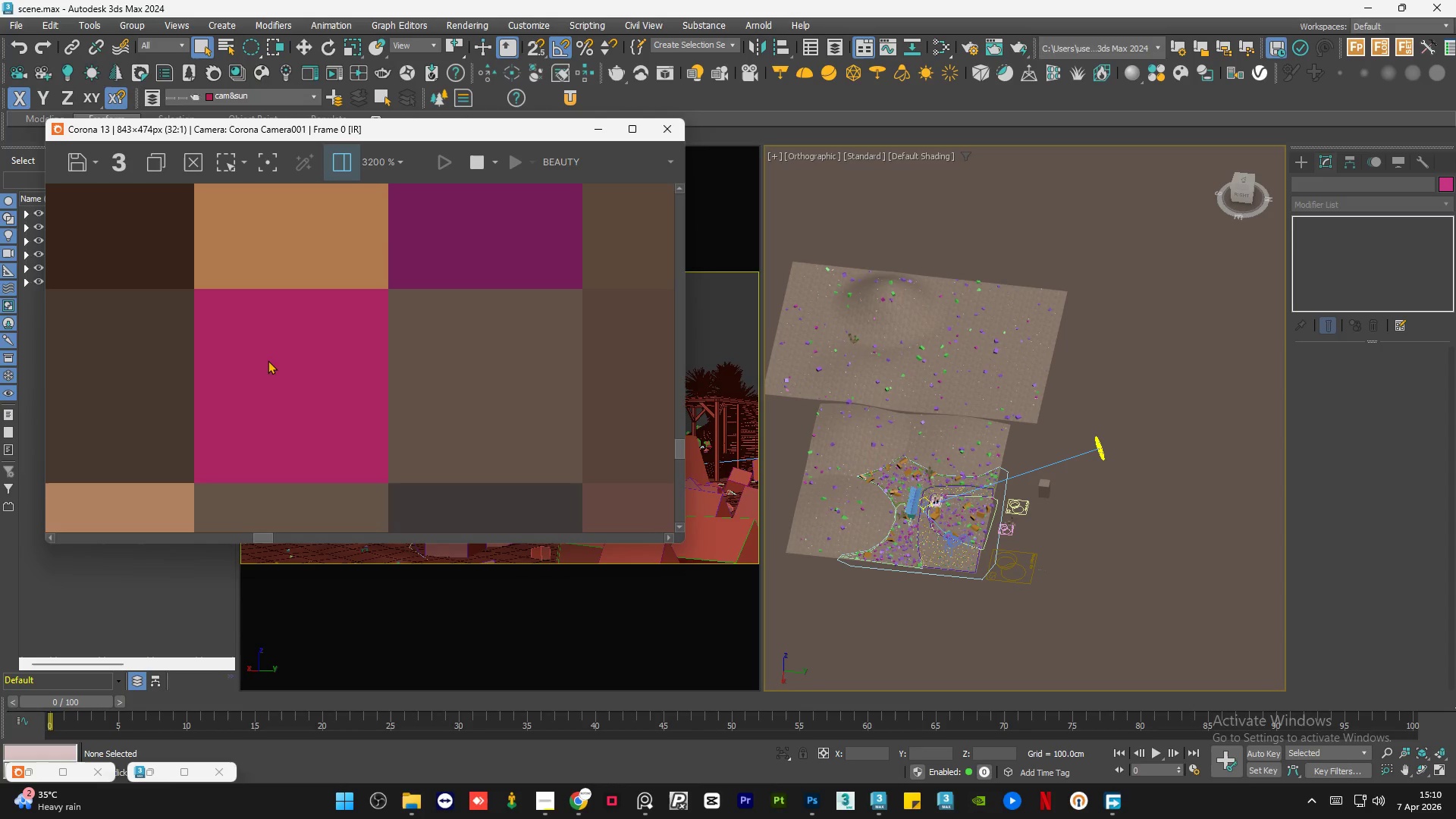 
scroll: coordinate [268, 360], scroll_direction: down, amount: 6.0
 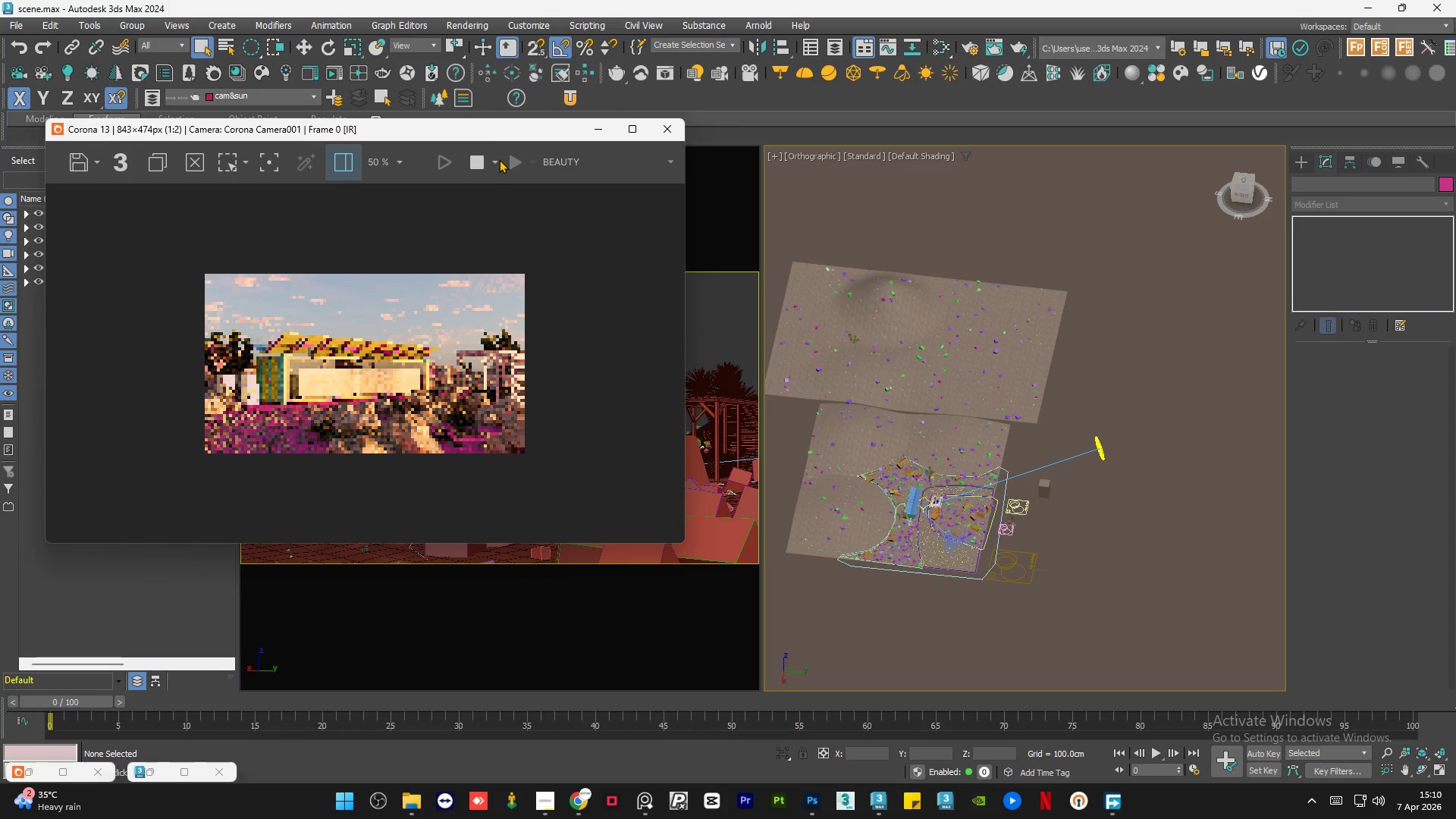 
left_click([494, 165])
 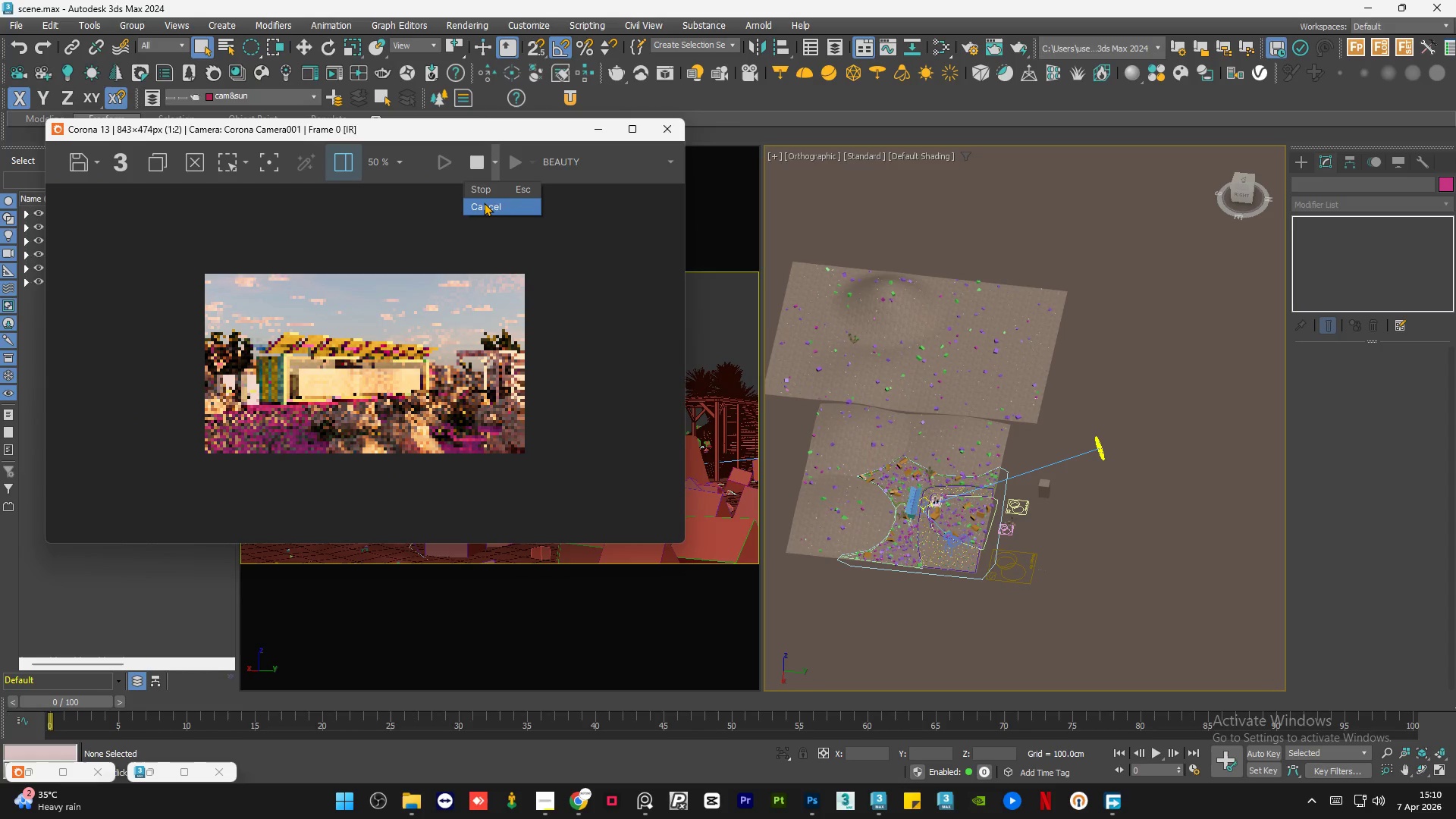 
left_click([484, 202])
 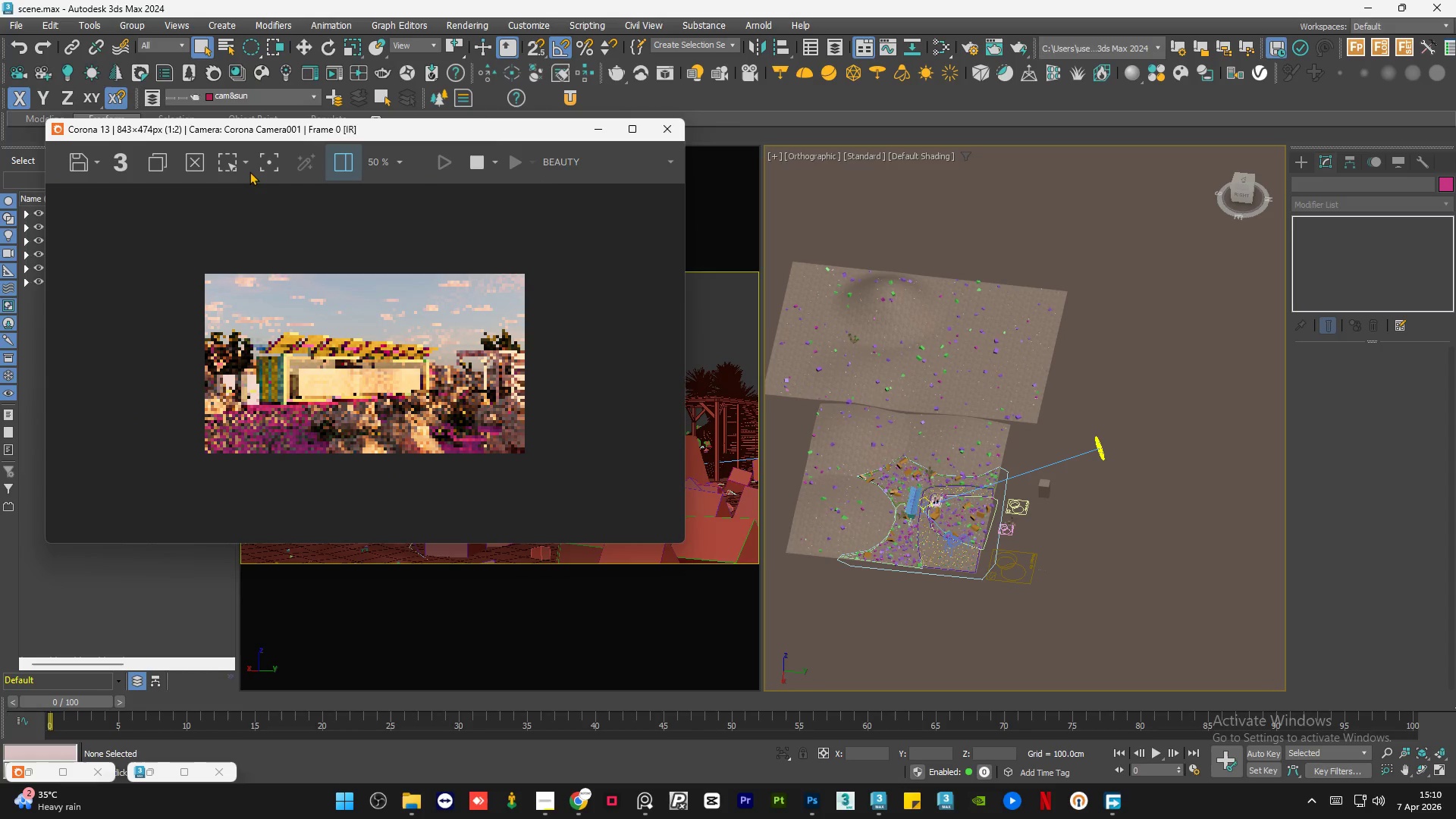 
wait(9.62)
 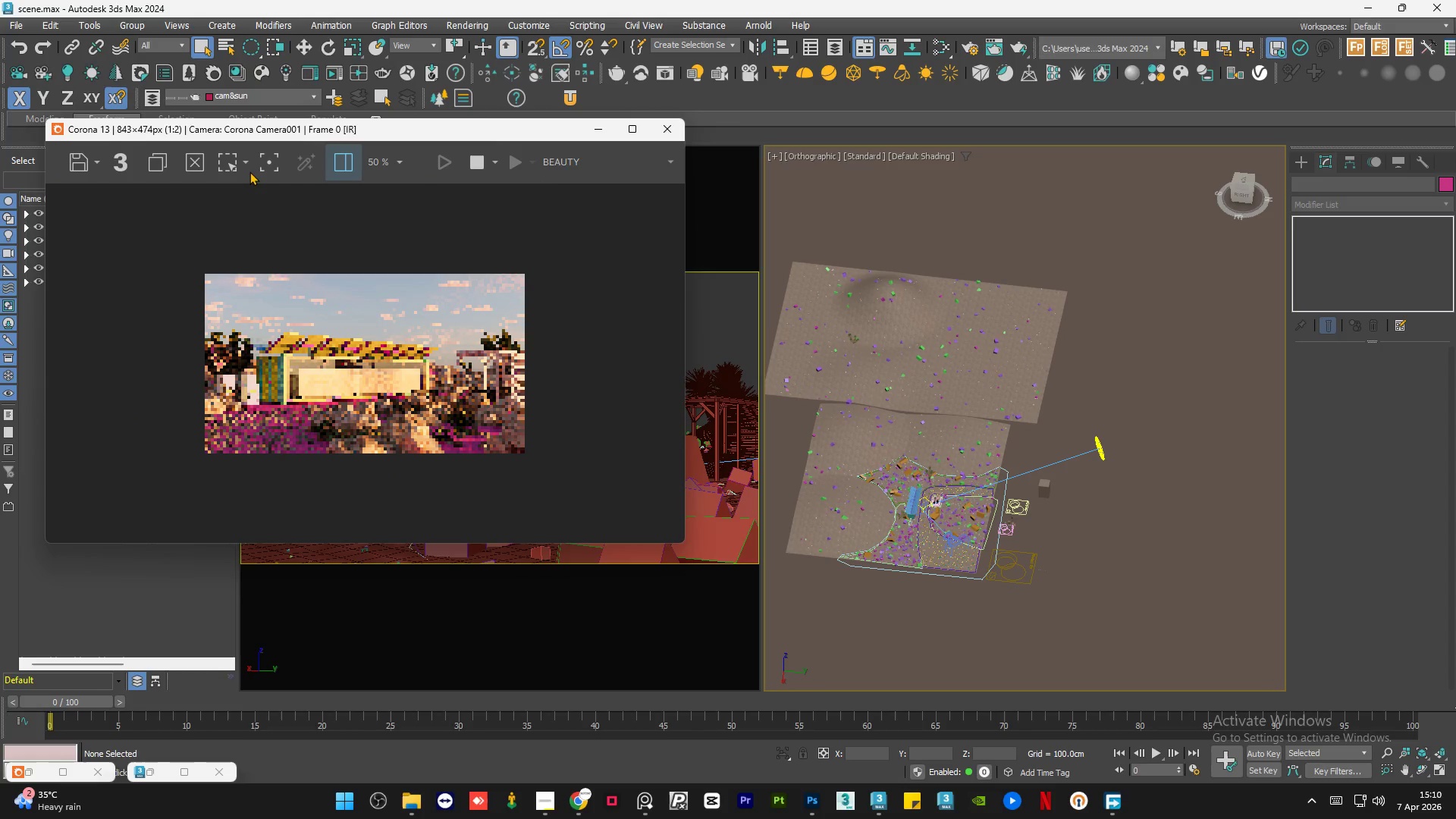 
left_click([451, 174])
 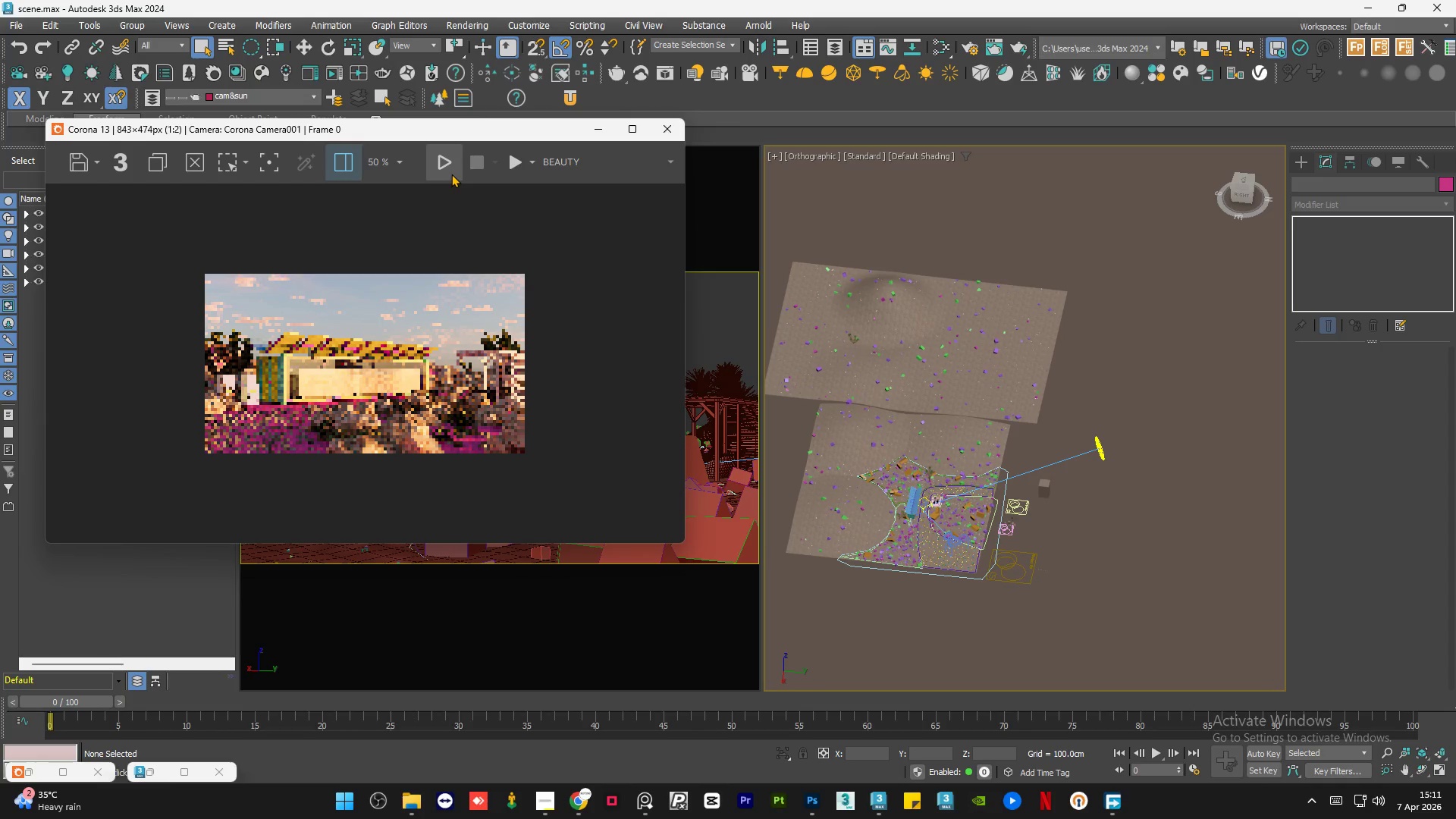 
wait(9.09)
 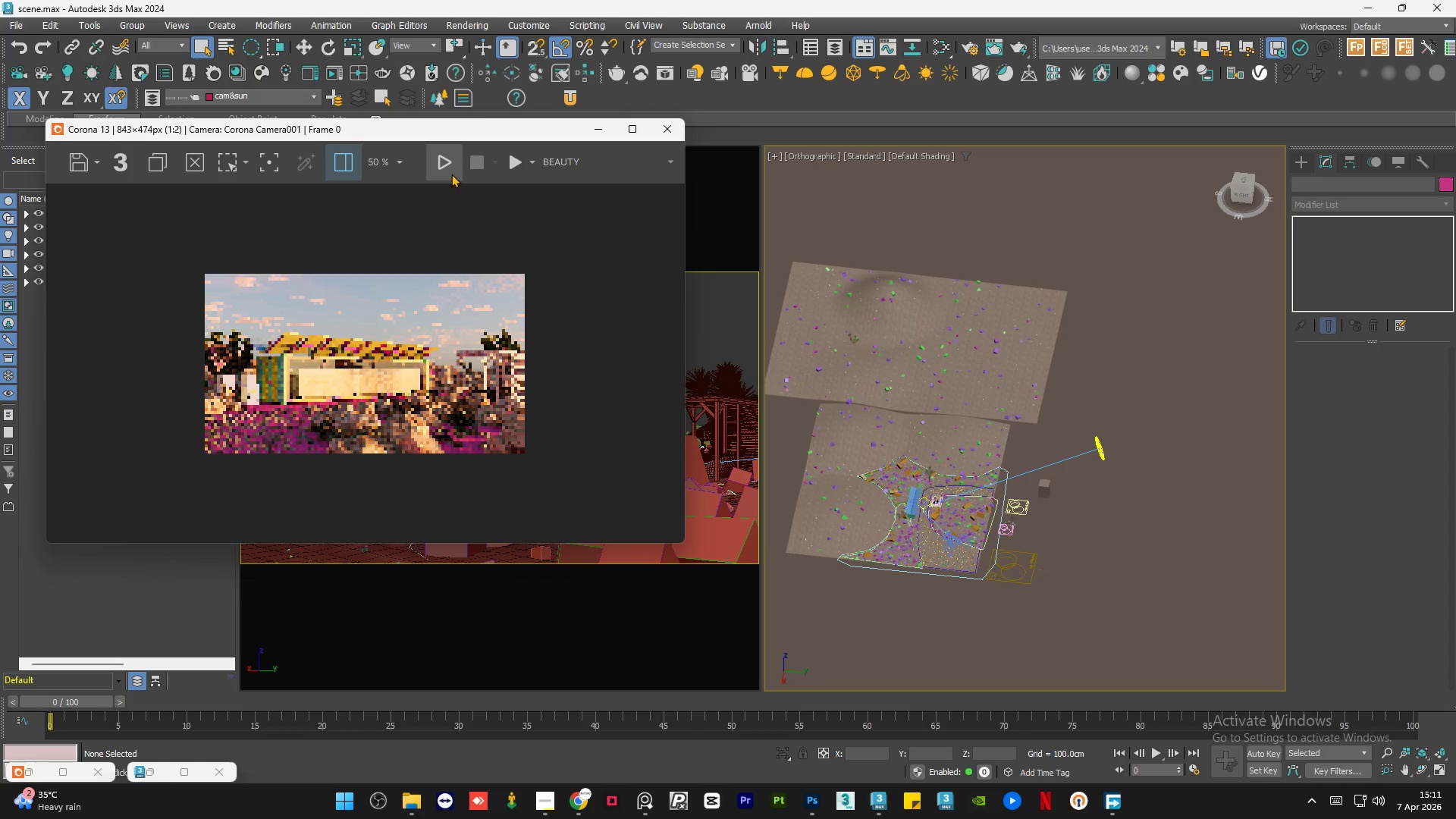 
scroll: coordinate [367, 436], scroll_direction: up, amount: 2.0
 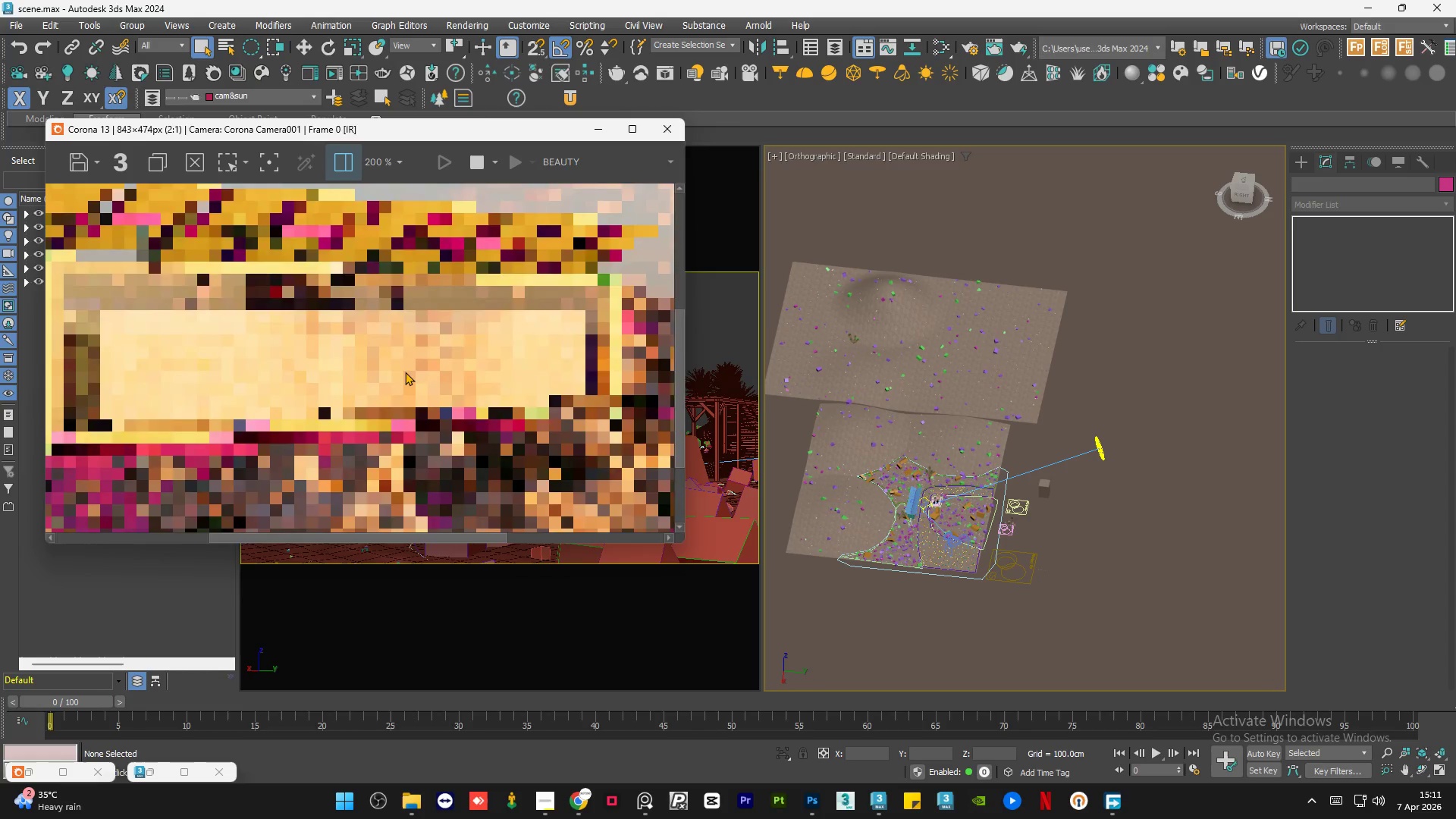 
scroll: coordinate [373, 400], scroll_direction: down, amount: 2.0
 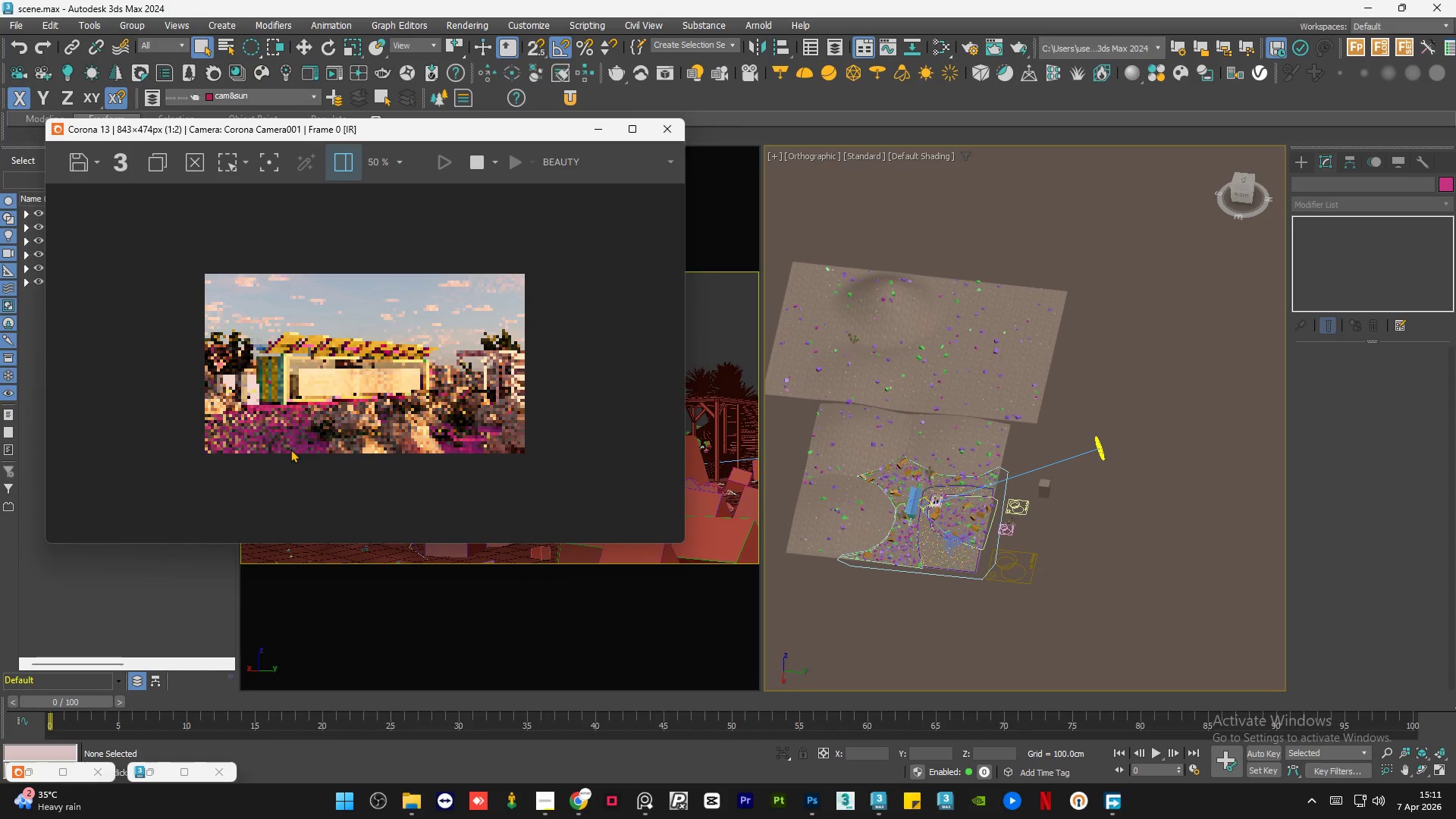 
scroll: coordinate [188, 492], scroll_direction: up, amount: 10.0
 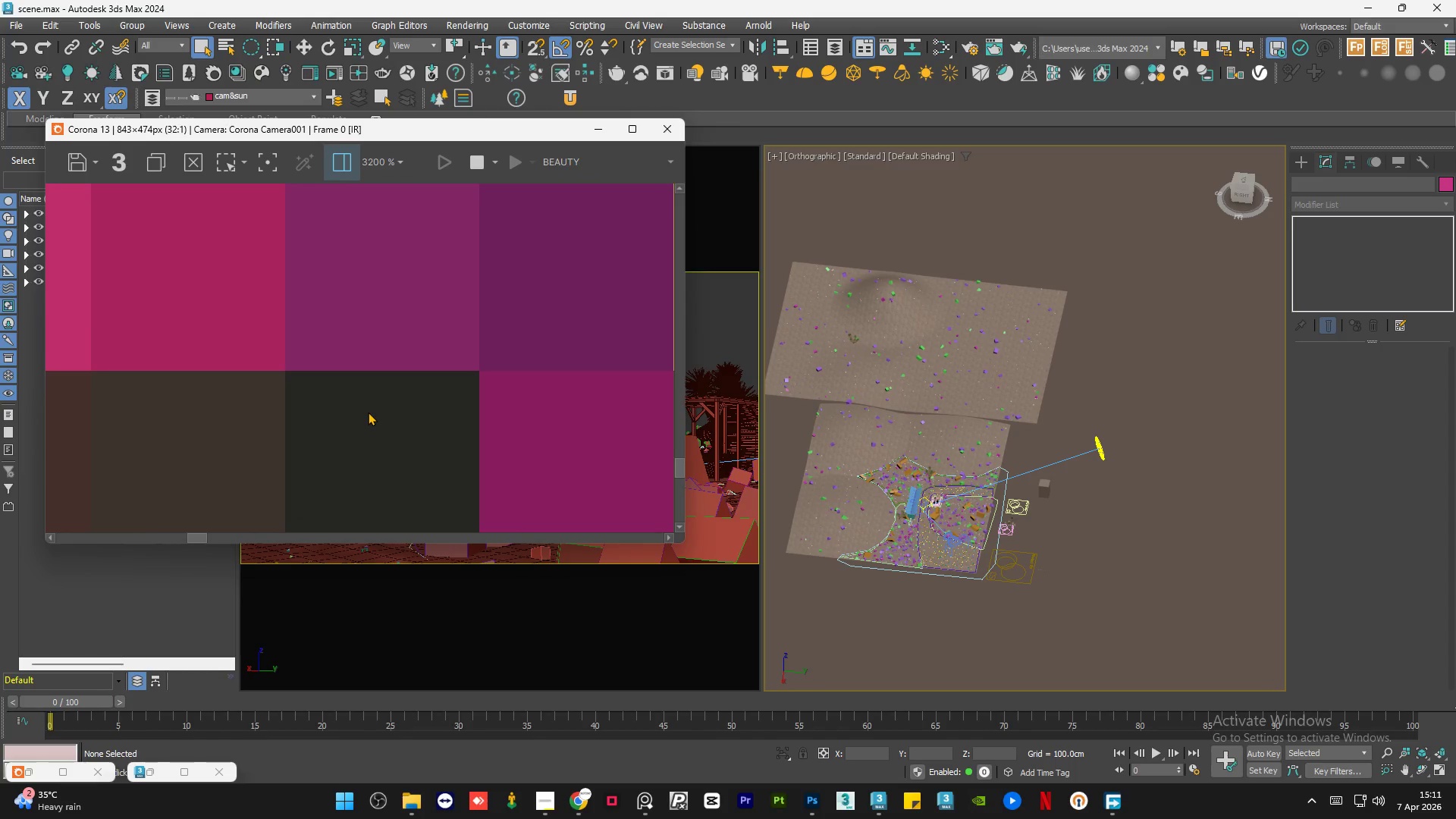 
scroll: coordinate [368, 412], scroll_direction: down, amount: 3.0
 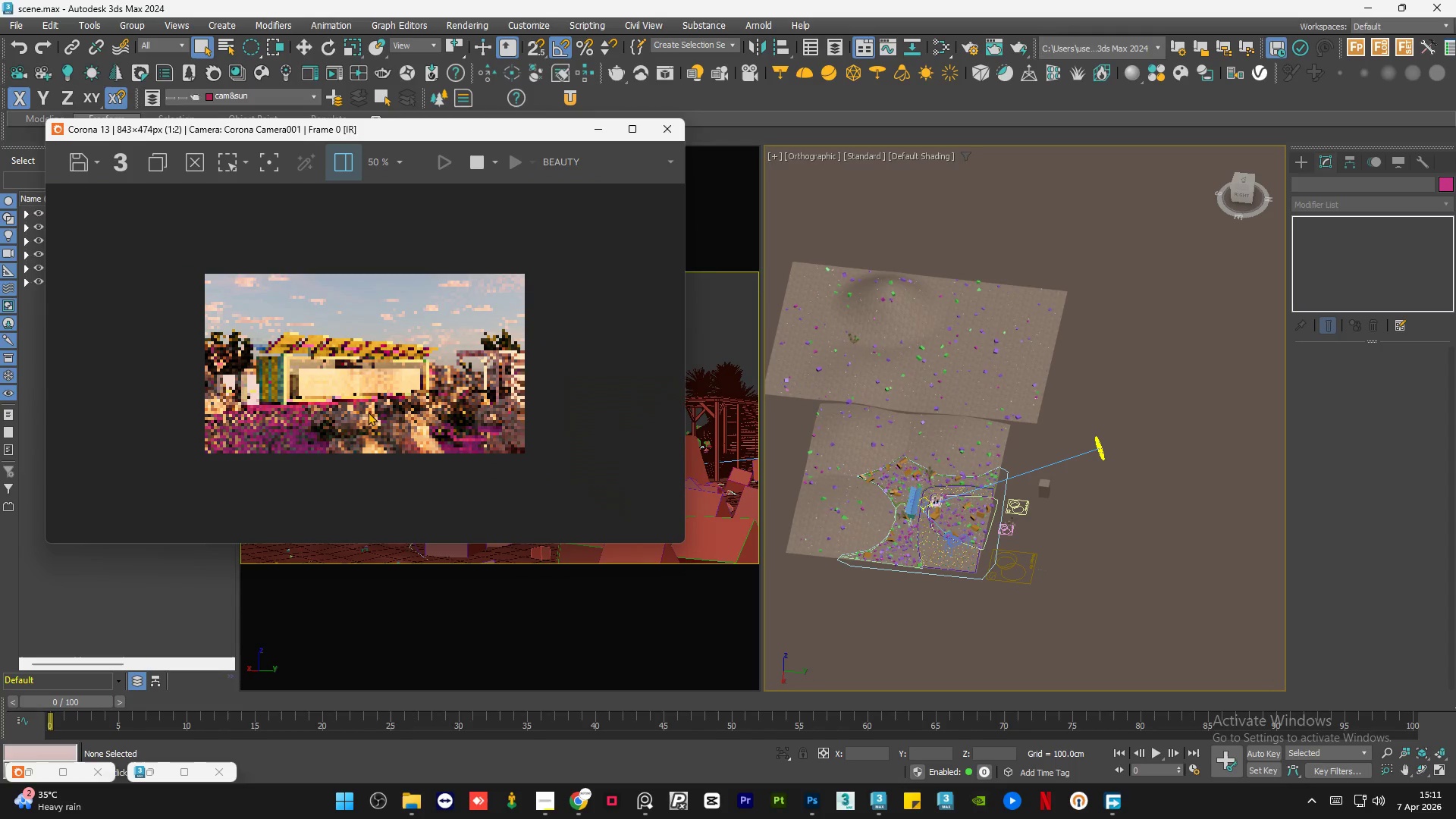 
scroll: coordinate [368, 412], scroll_direction: up, amount: 1.0
 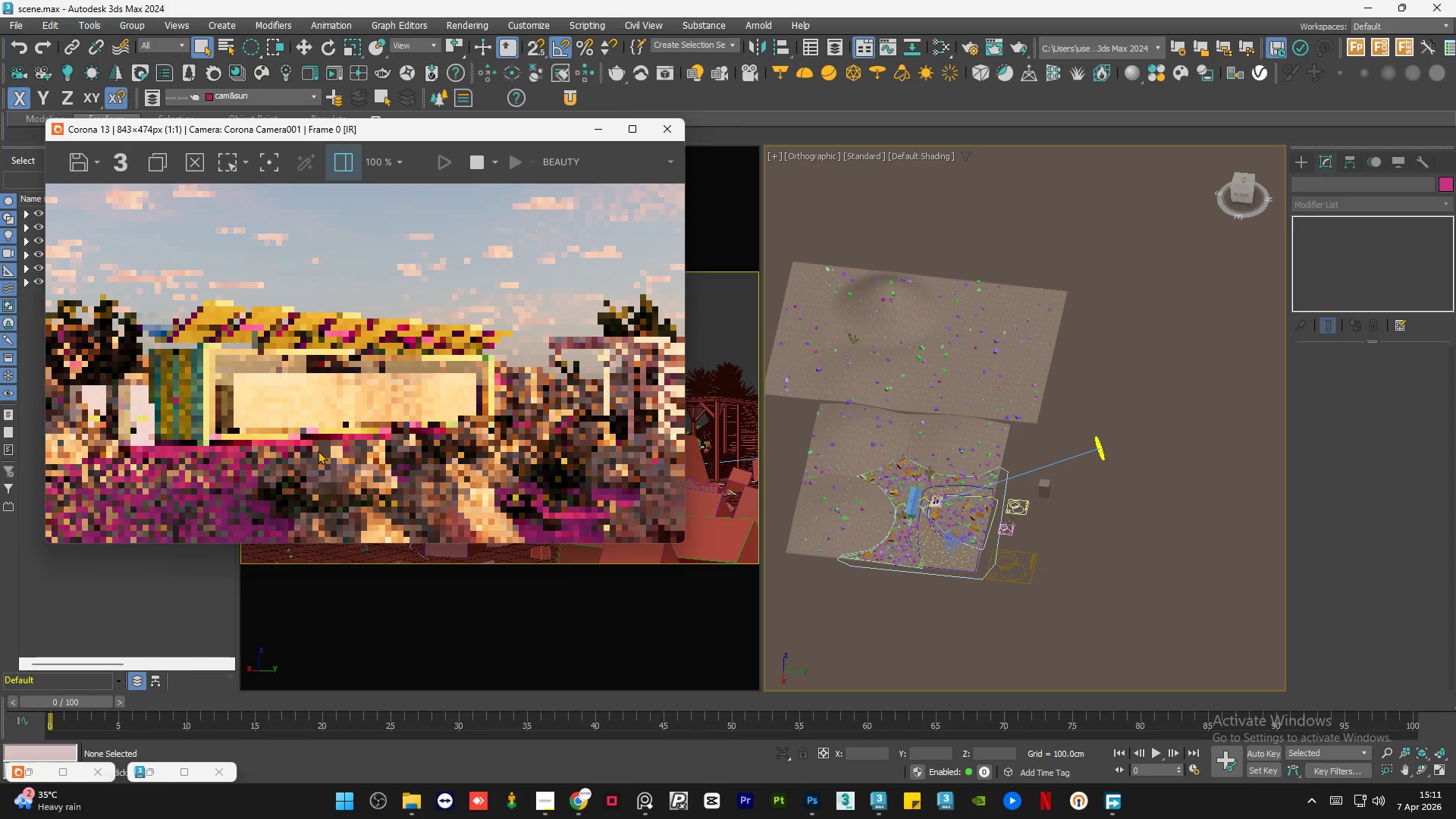 
scroll: coordinate [343, 373], scroll_direction: down, amount: 1.0
 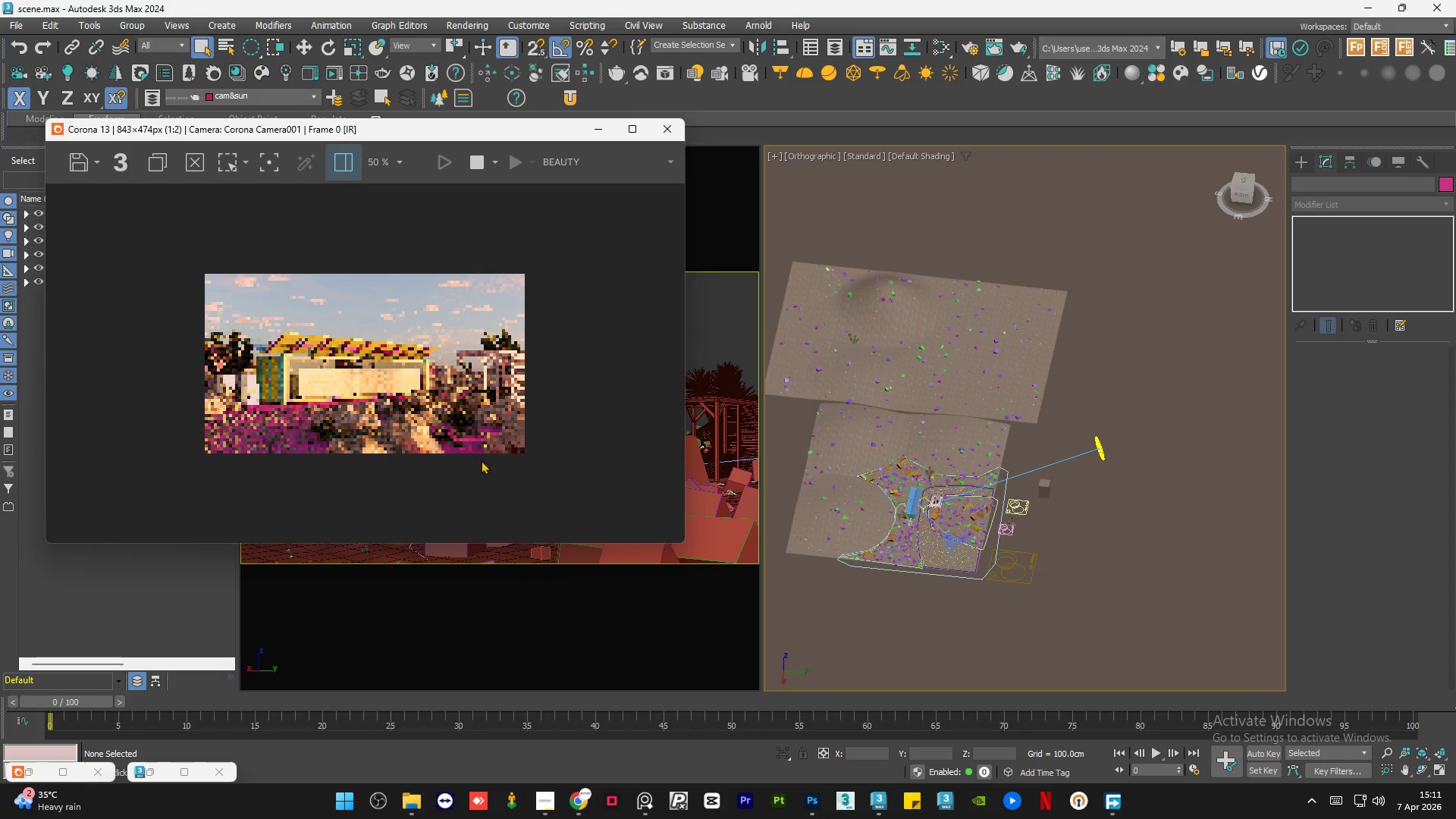 
scroll: coordinate [491, 459], scroll_direction: up, amount: 1.0
 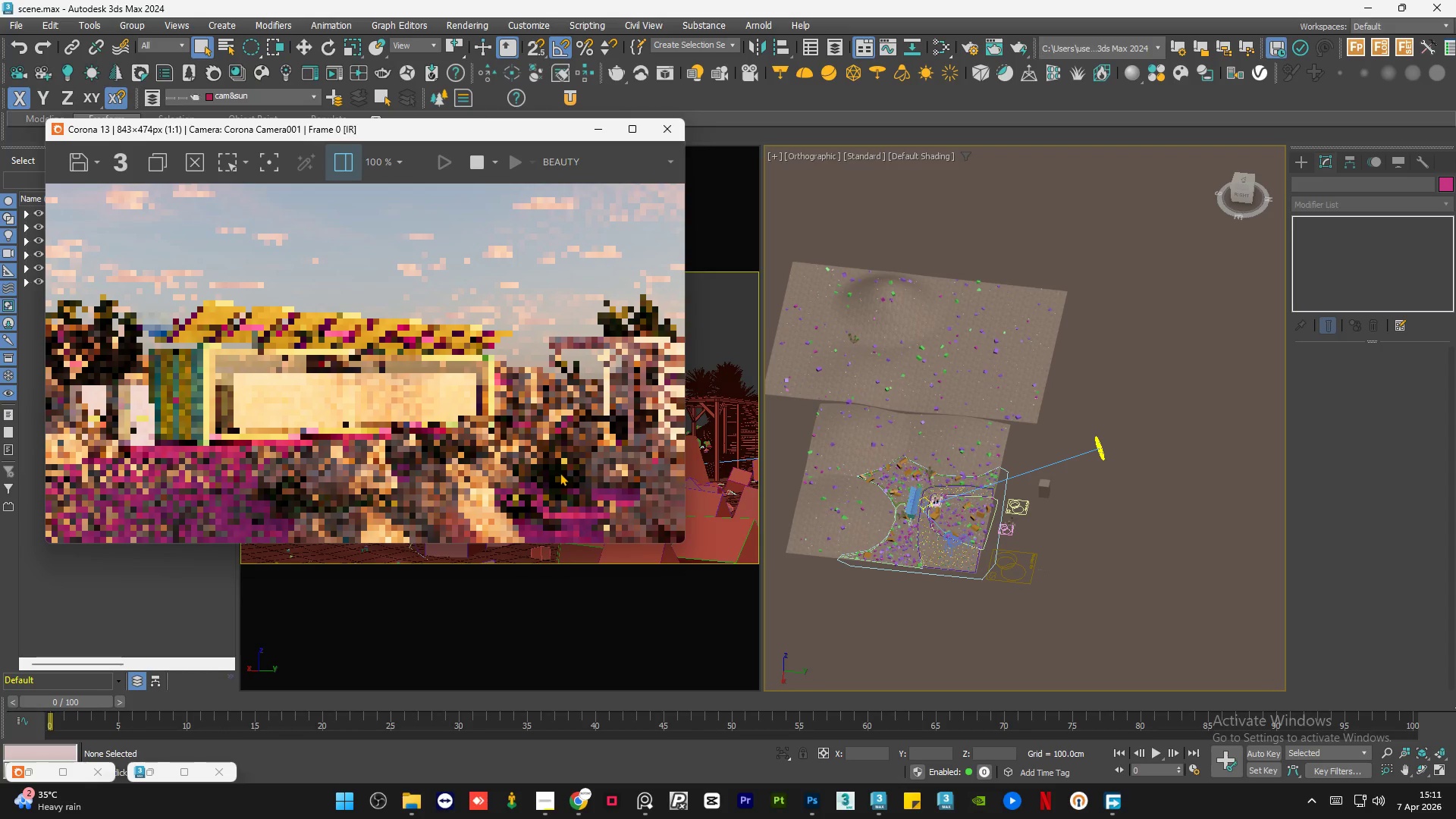 
scroll: coordinate [560, 472], scroll_direction: down, amount: 1.0
 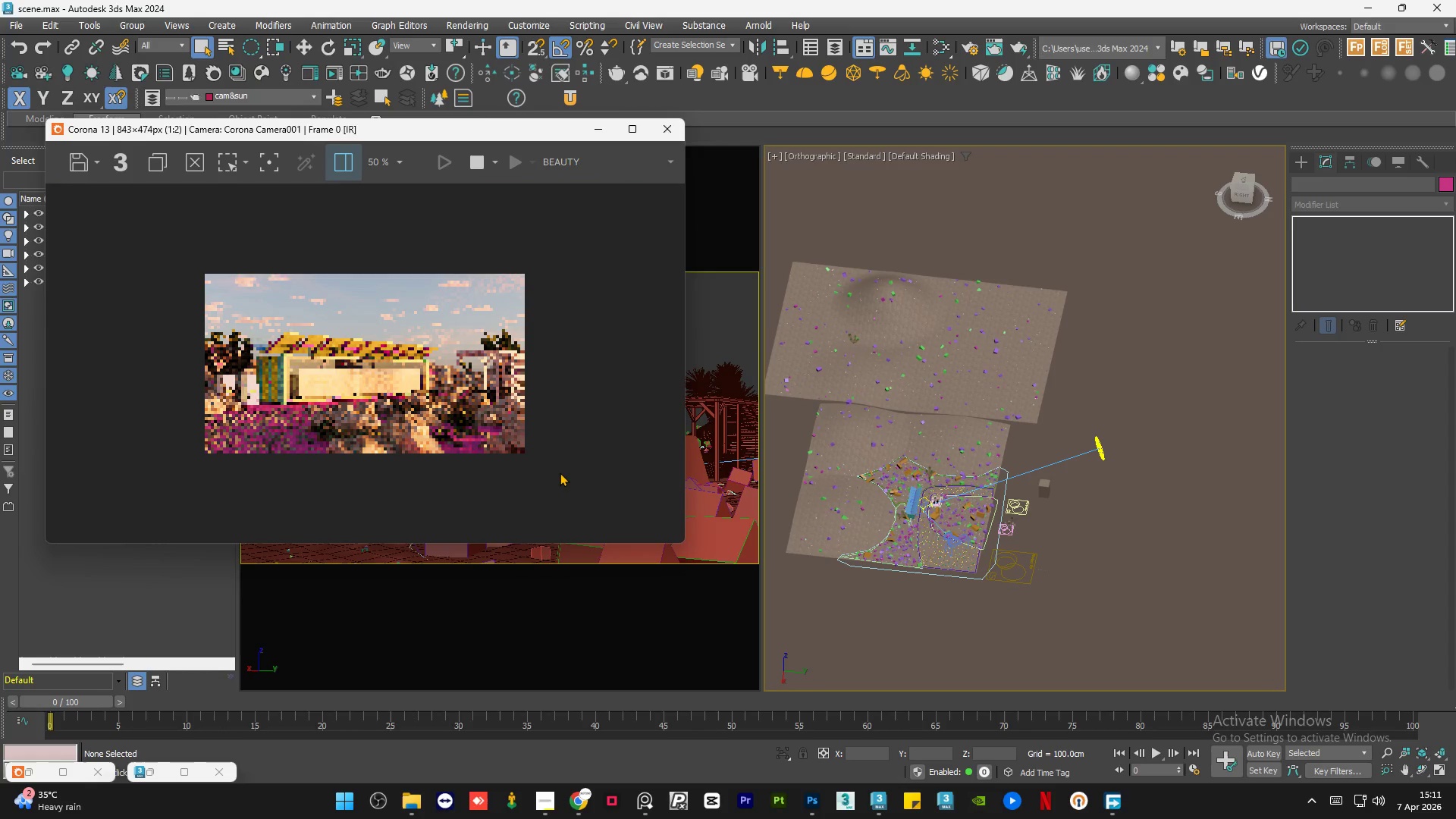 
scroll: coordinate [560, 472], scroll_direction: up, amount: 1.0
 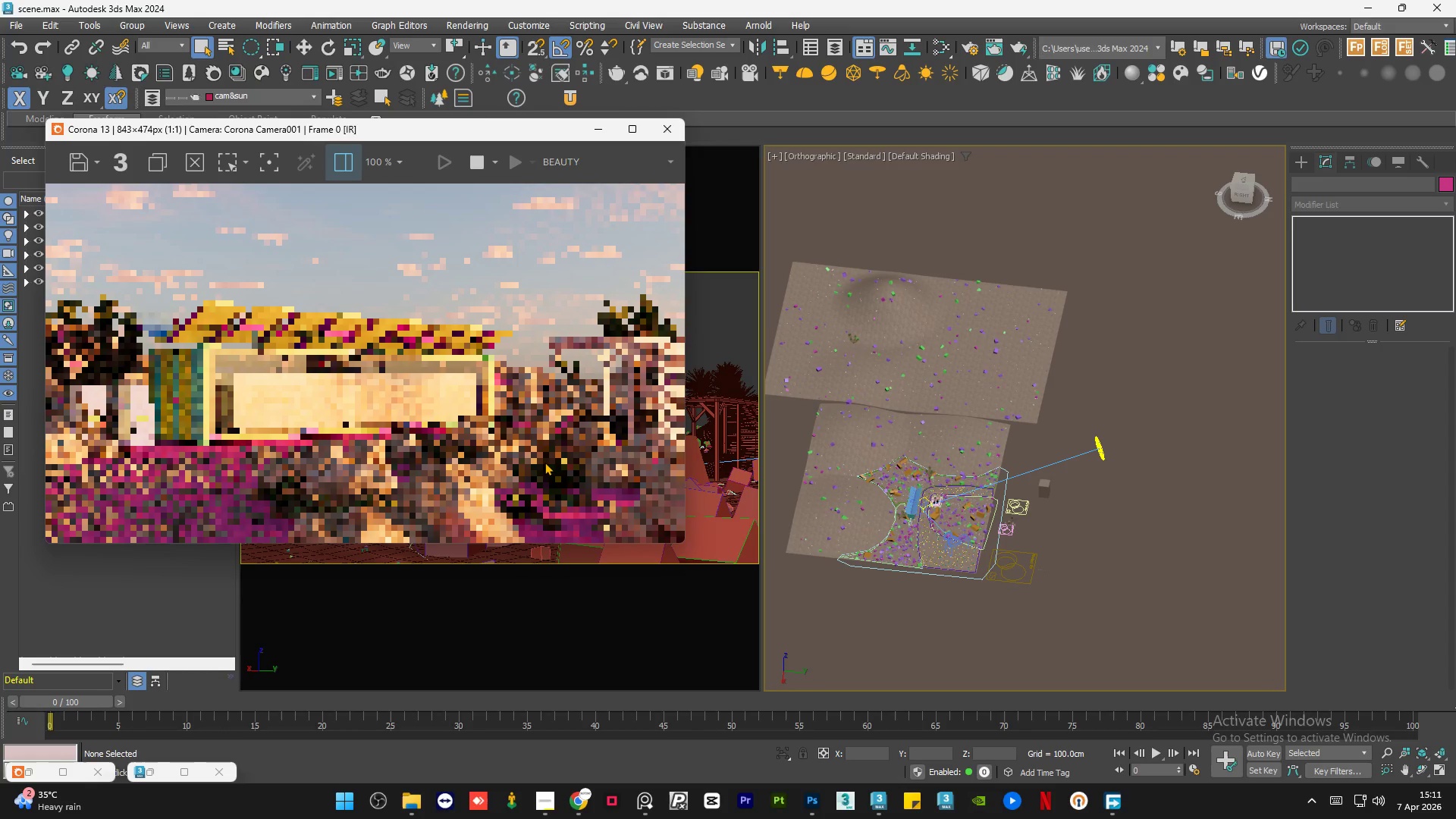 
scroll: coordinate [544, 462], scroll_direction: down, amount: 1.0
 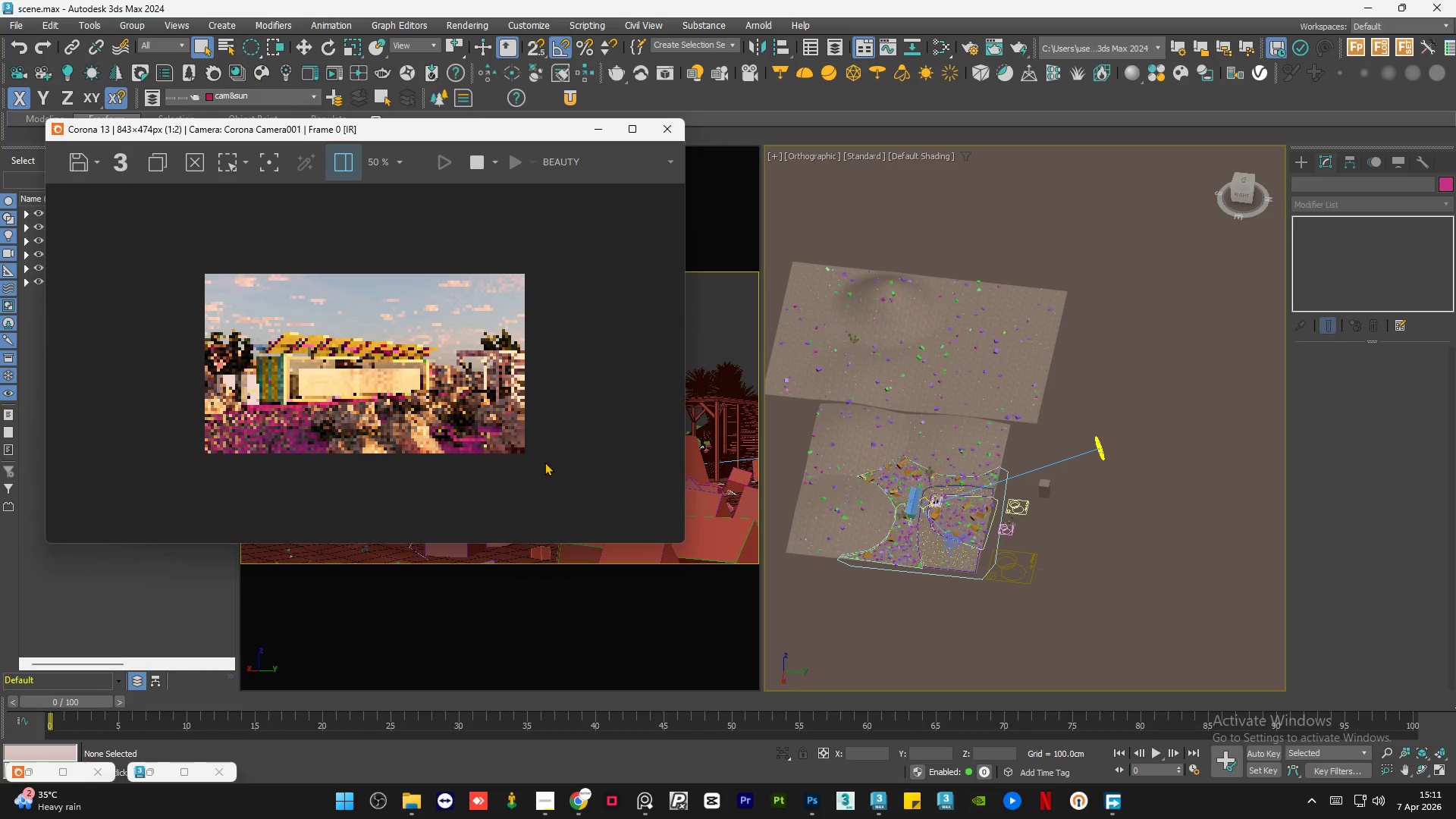 
scroll: coordinate [544, 462], scroll_direction: up, amount: 1.0
 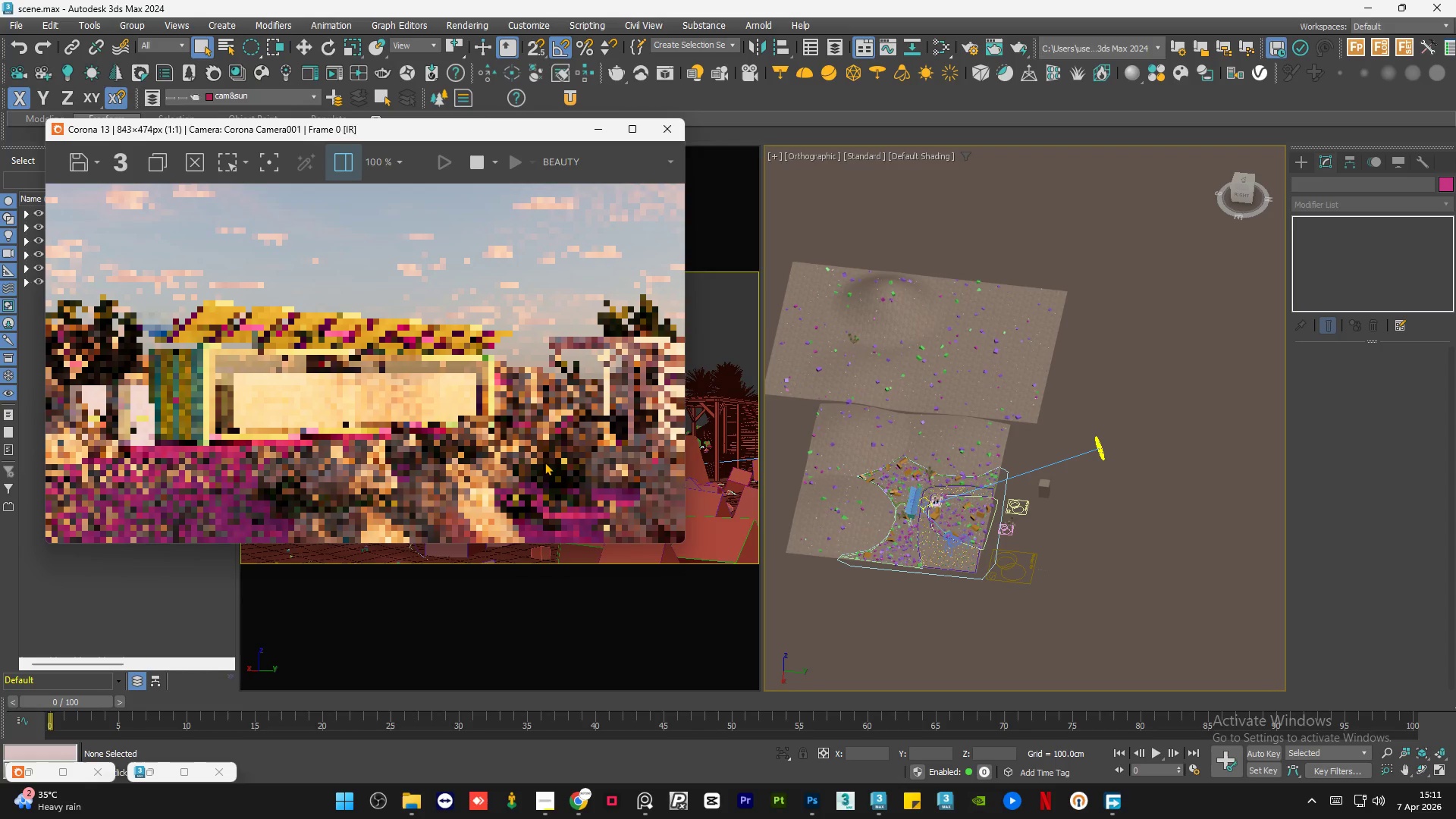 
scroll: coordinate [449, 431], scroll_direction: down, amount: 1.0
 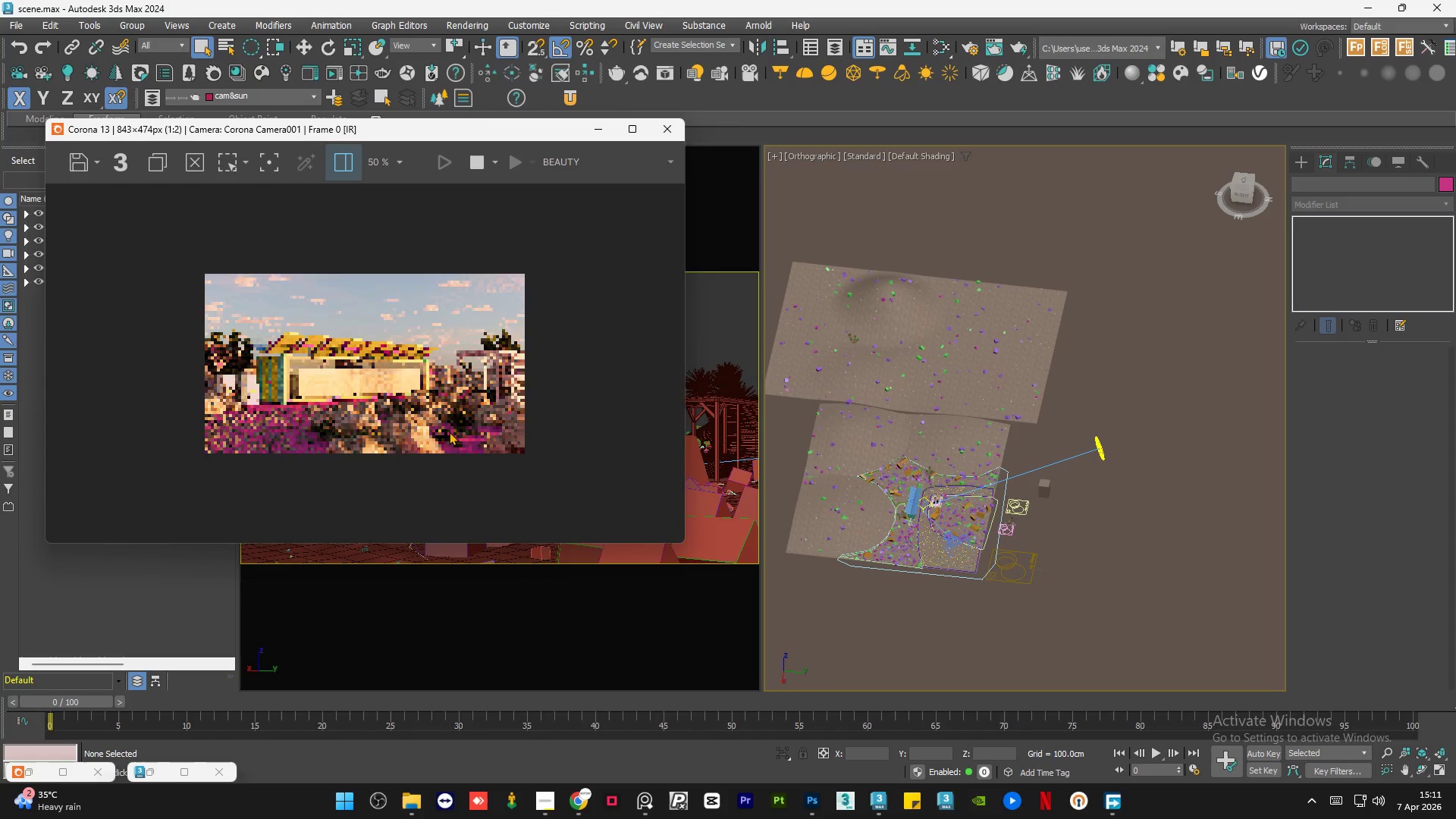 
scroll: coordinate [449, 431], scroll_direction: up, amount: 1.0
 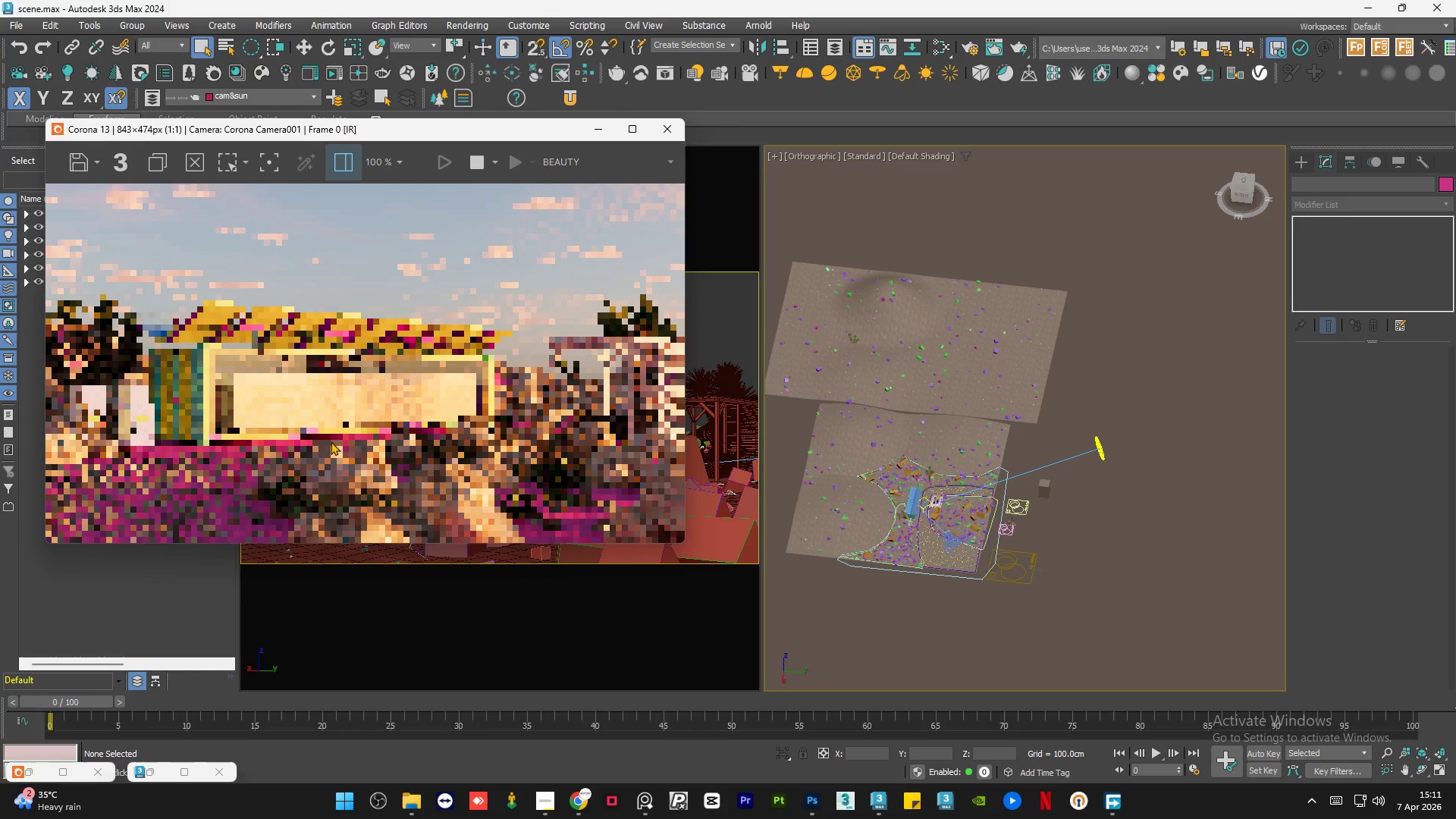 
scroll: coordinate [318, 441], scroll_direction: down, amount: 1.0
 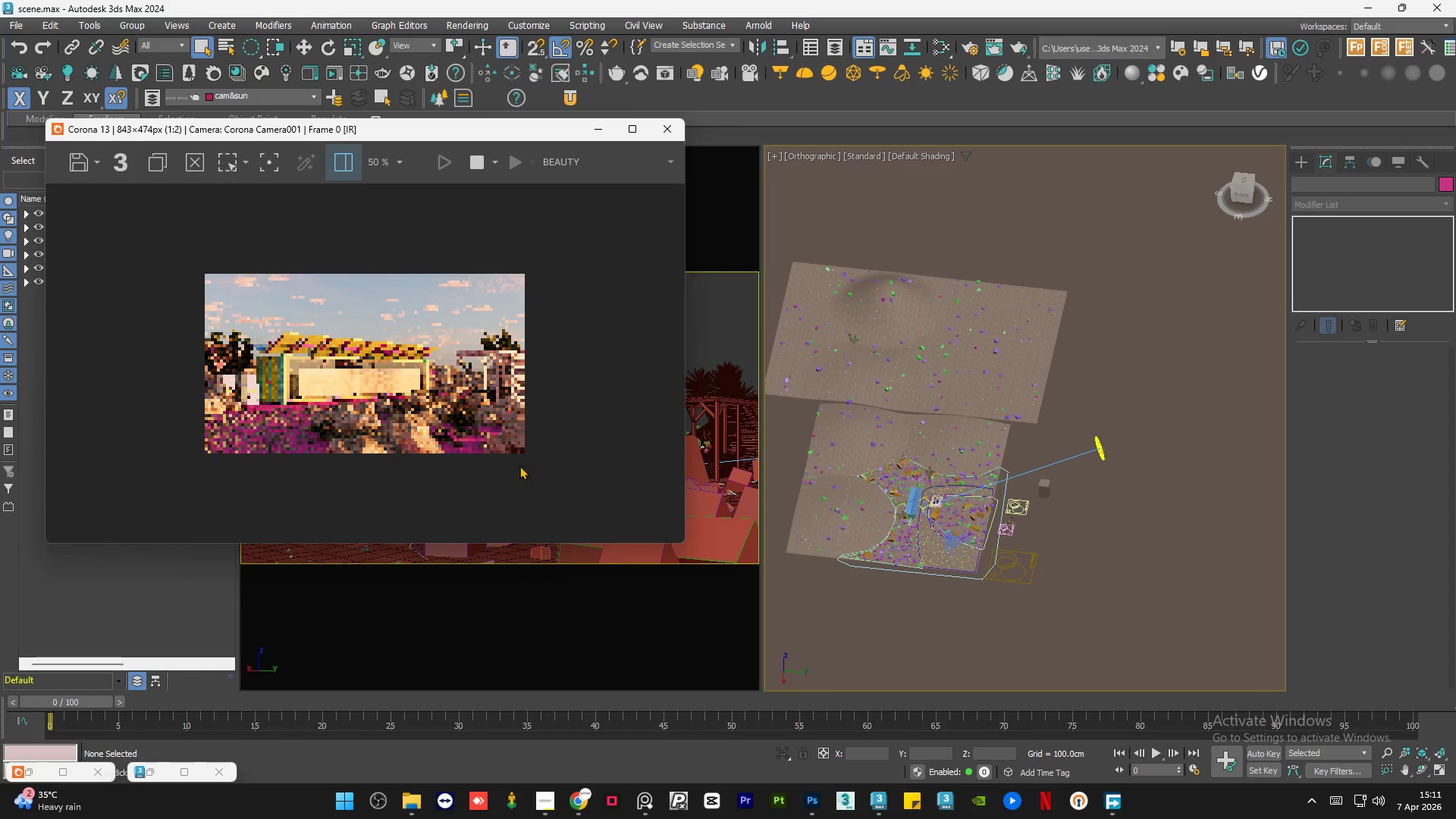 
scroll: coordinate [1031, 532], scroll_direction: up, amount: 3.0
 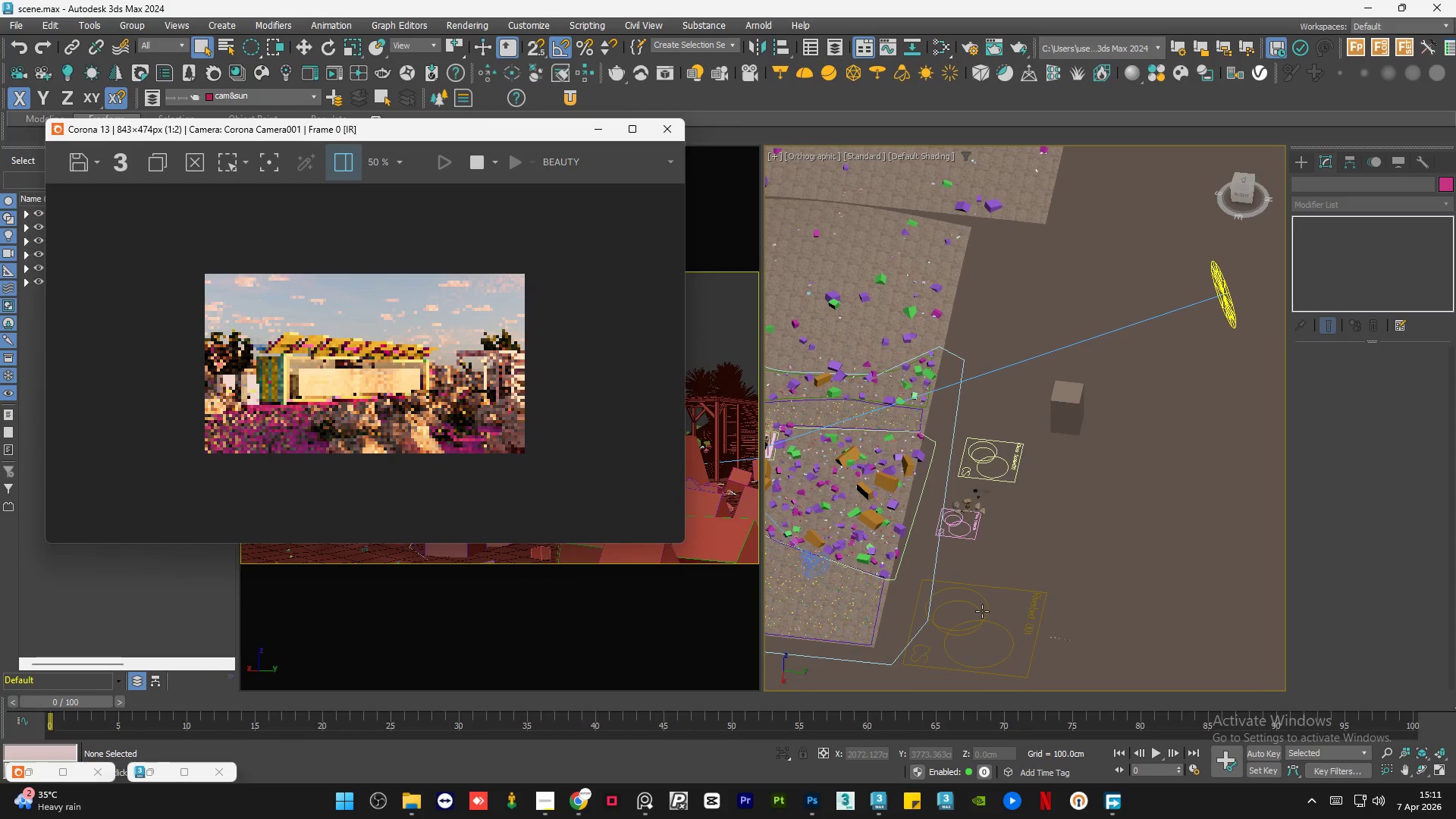 
left_click([982, 611])
 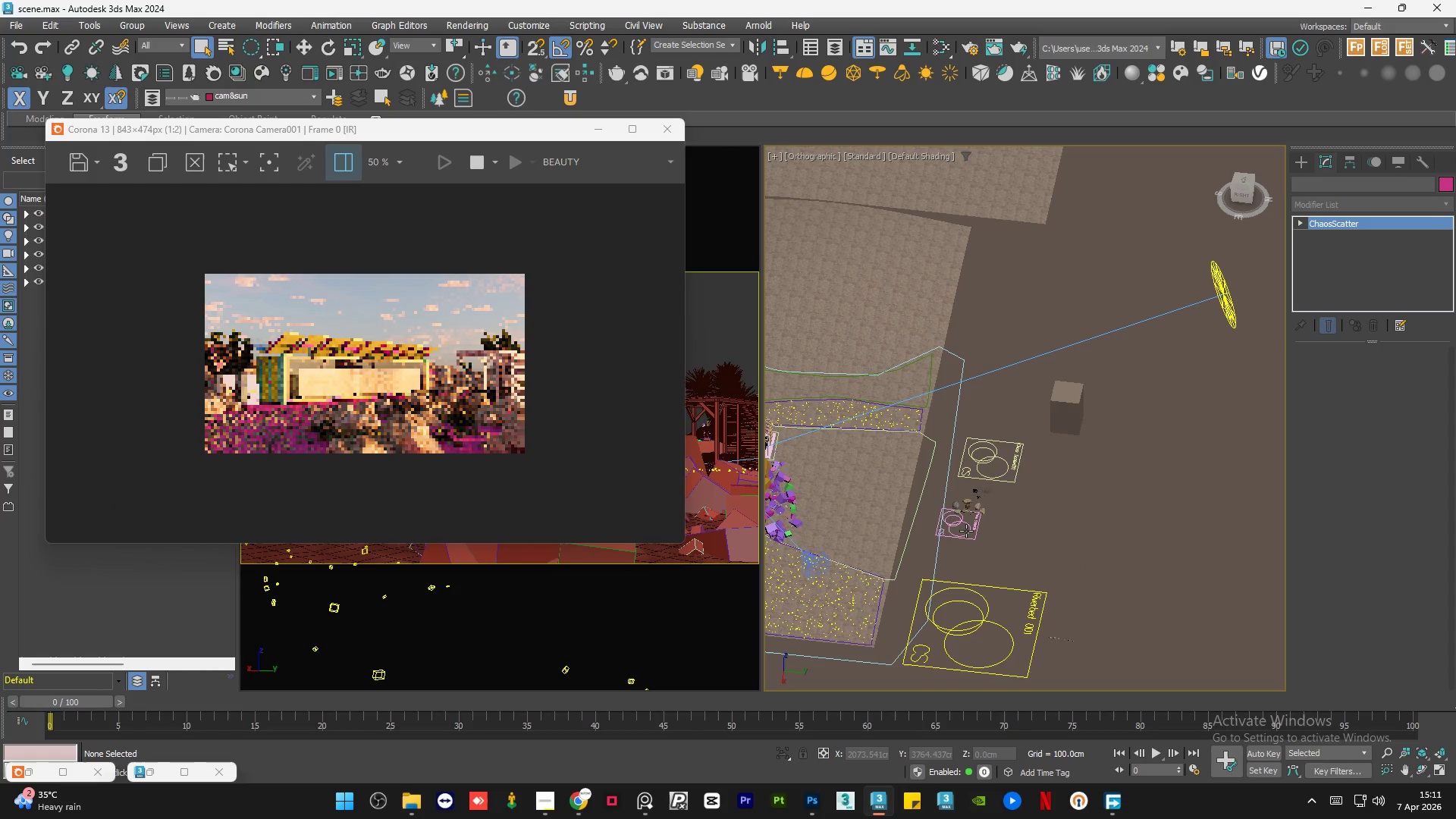 
scroll: coordinate [1108, 537], scroll_direction: down, amount: 2.0
 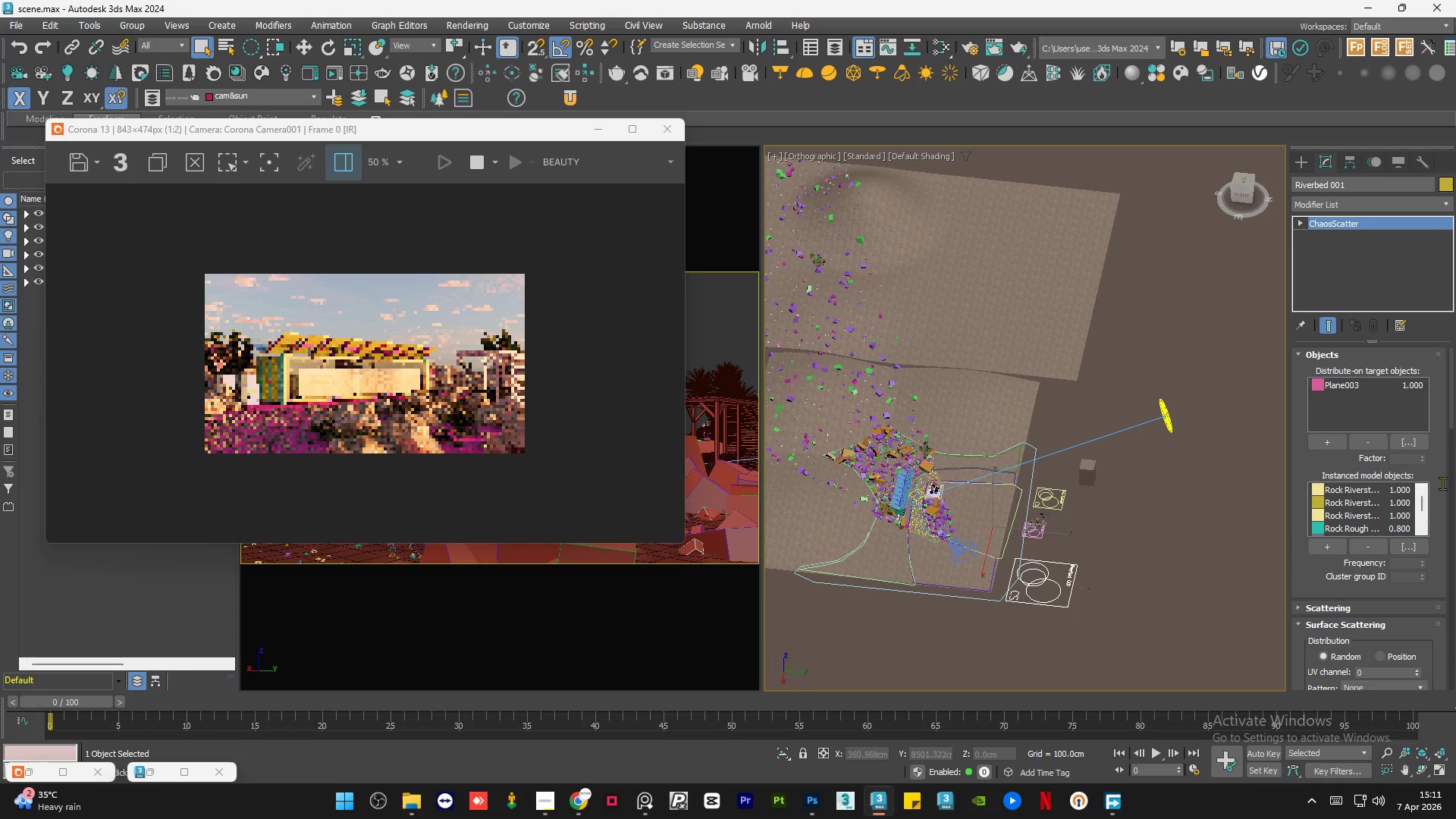 
left_click_drag(start_coordinate=[1451, 401], to_coordinate=[1451, 394])
 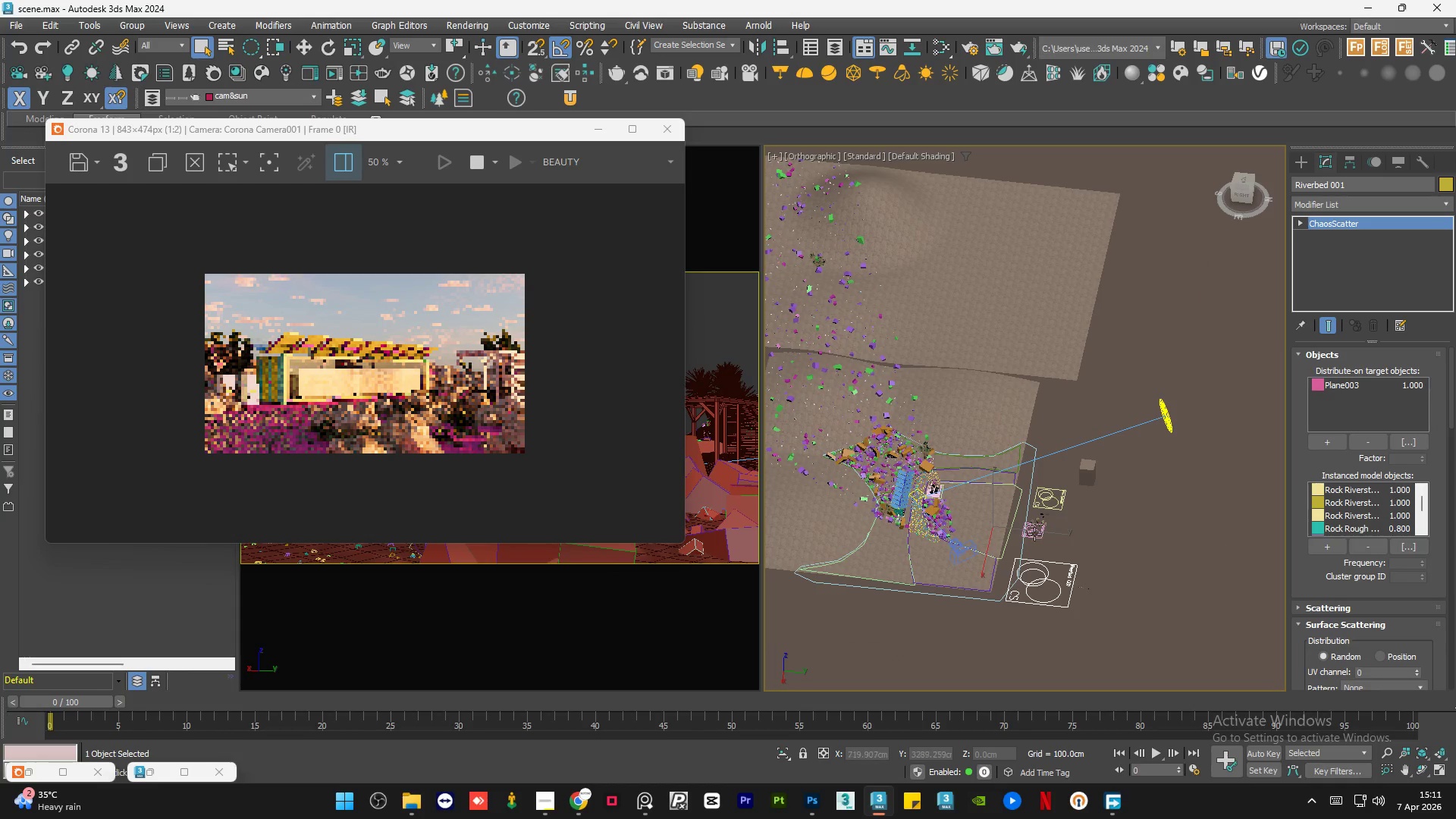 
scroll: coordinate [1034, 534], scroll_direction: up, amount: 3.0
 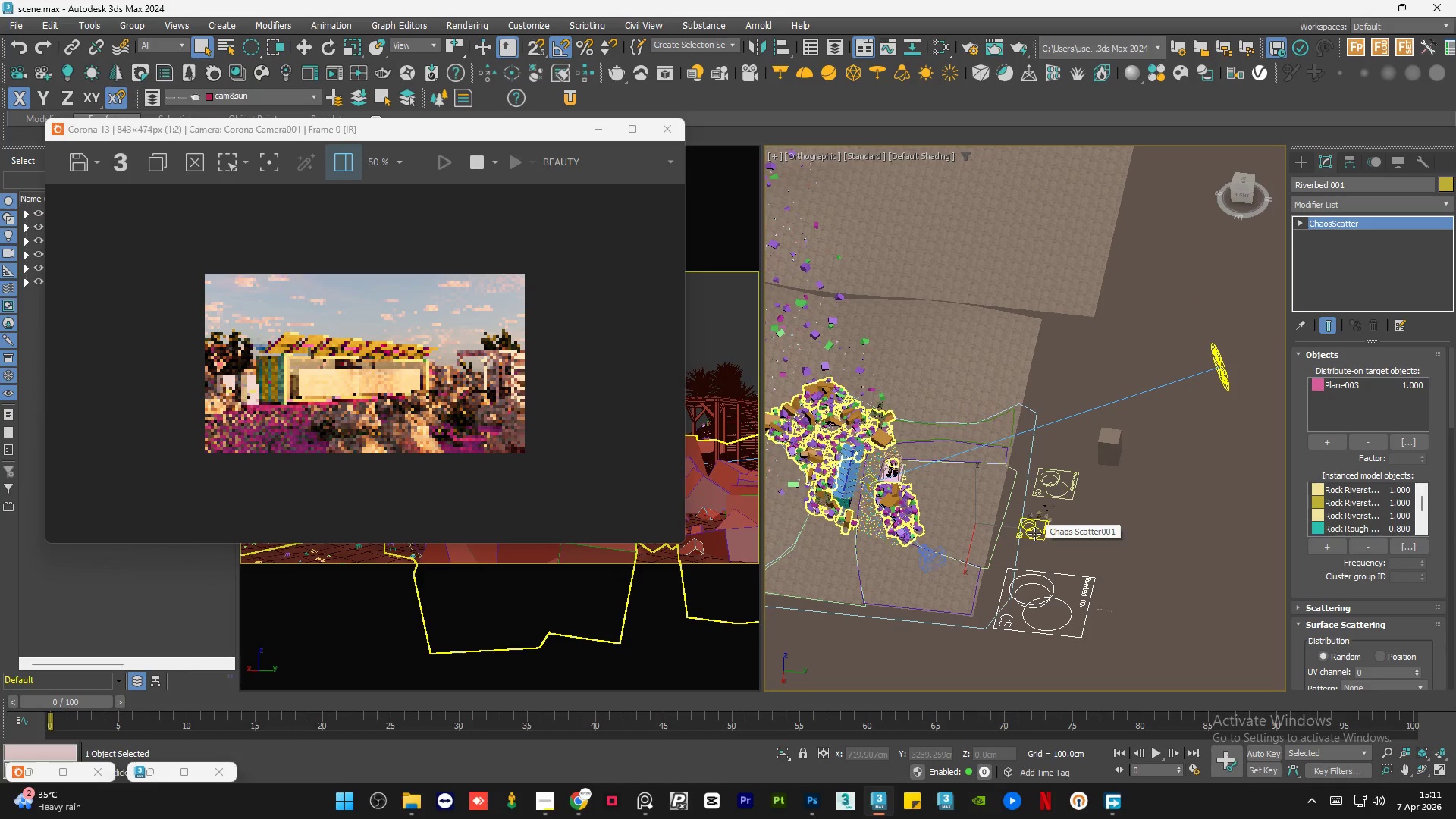 
left_click([1034, 534])
 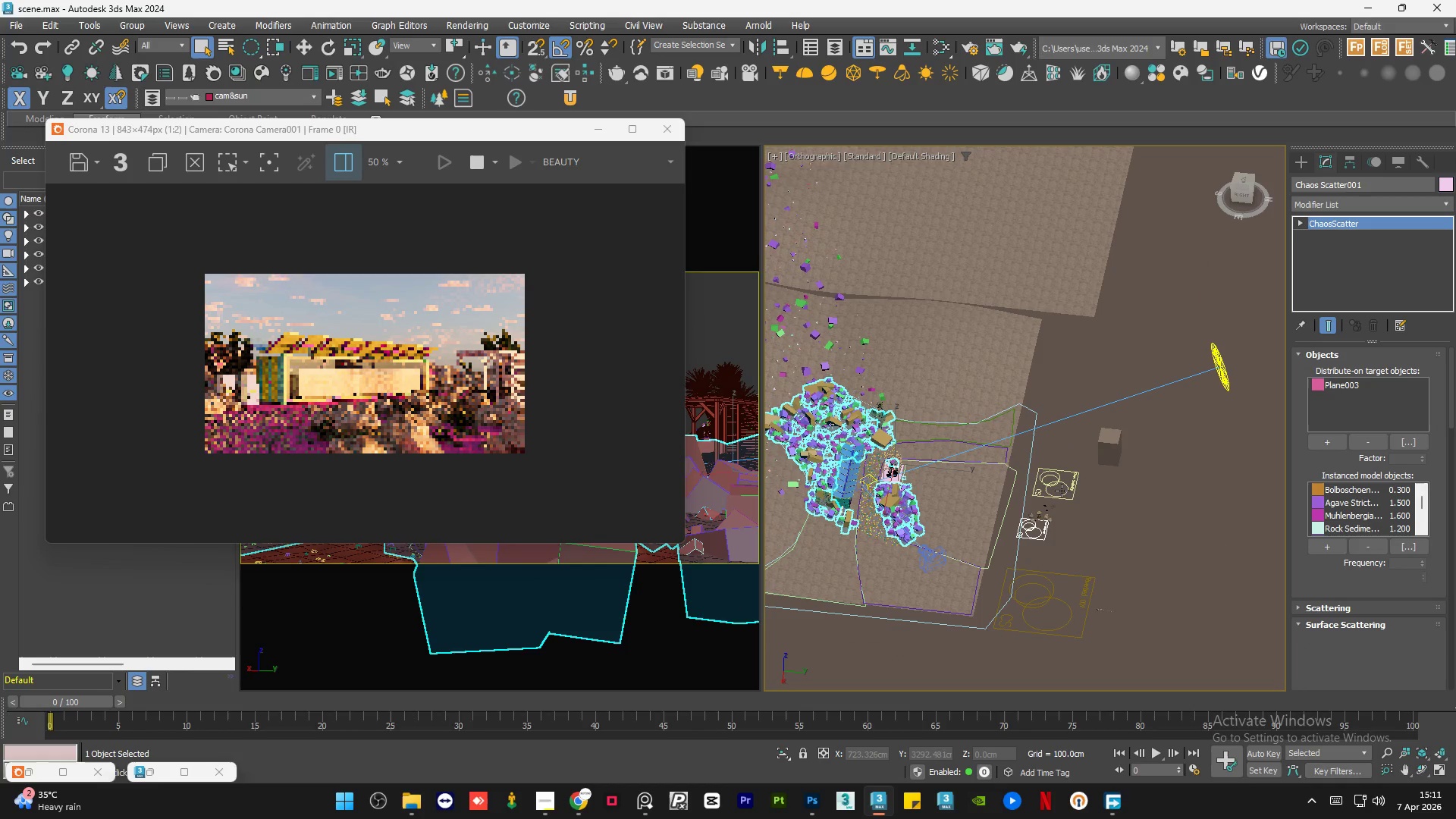 
left_click([1065, 483])
 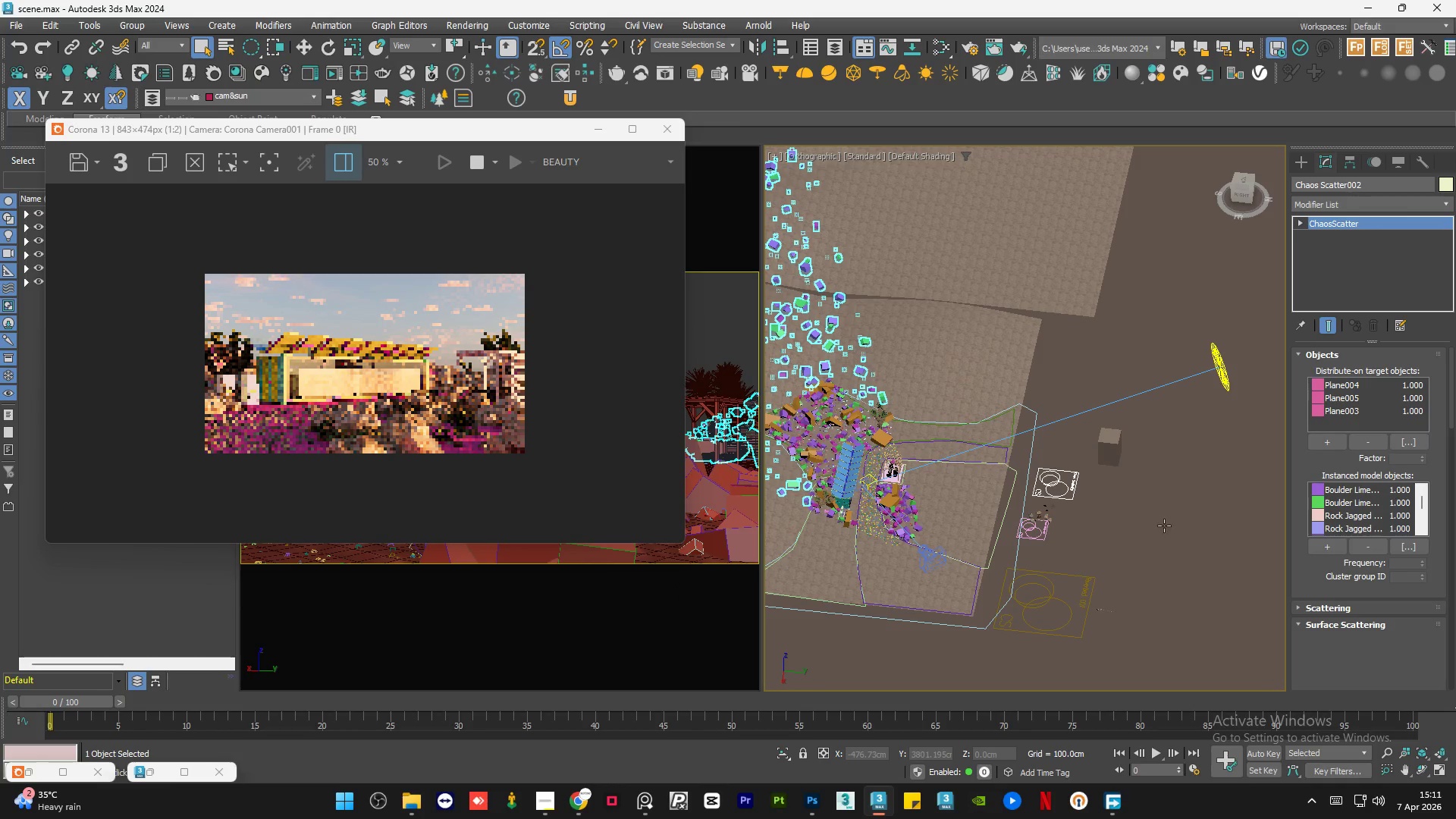 
left_click([1156, 527])
 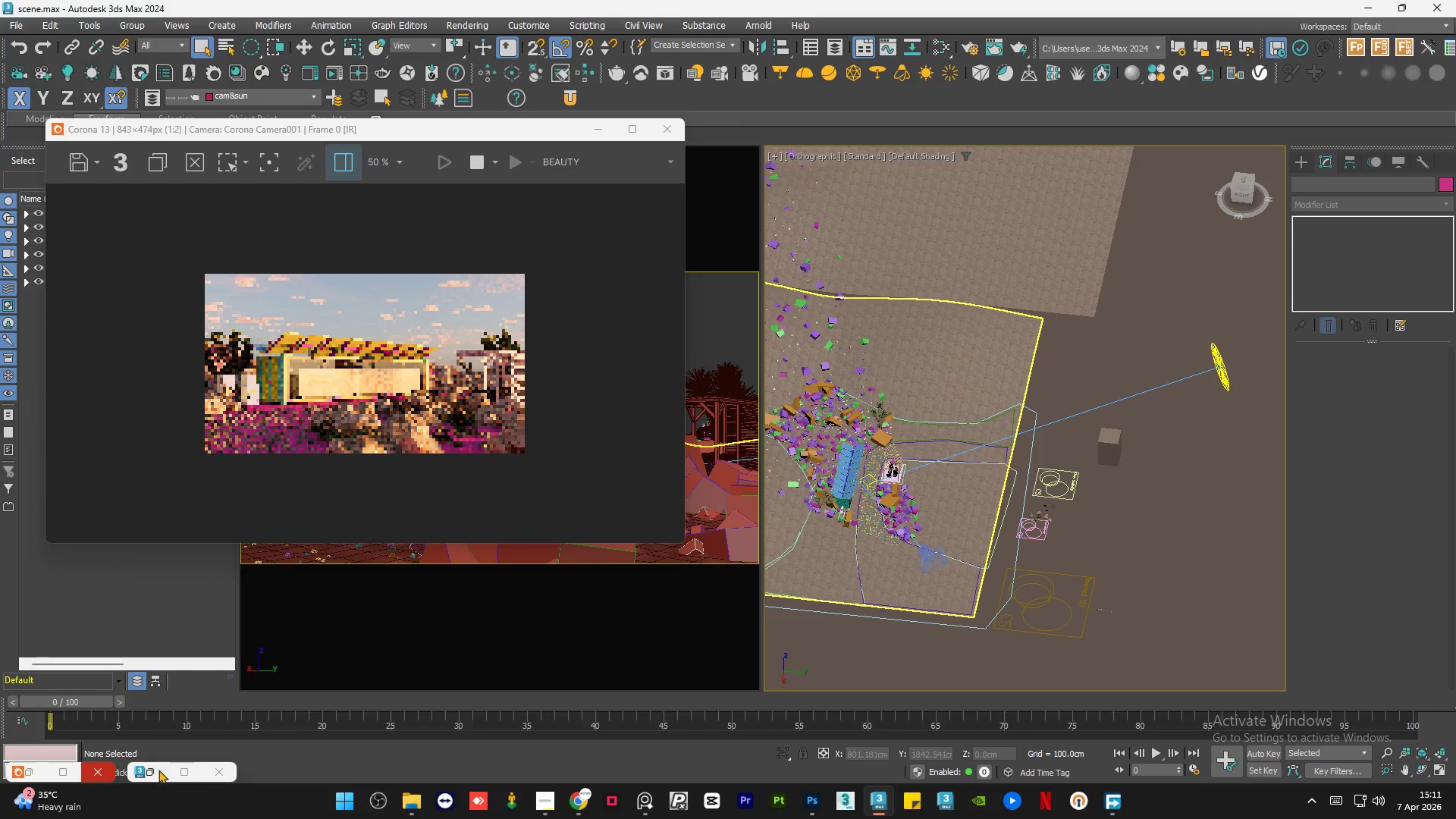 
left_click([160, 770])
 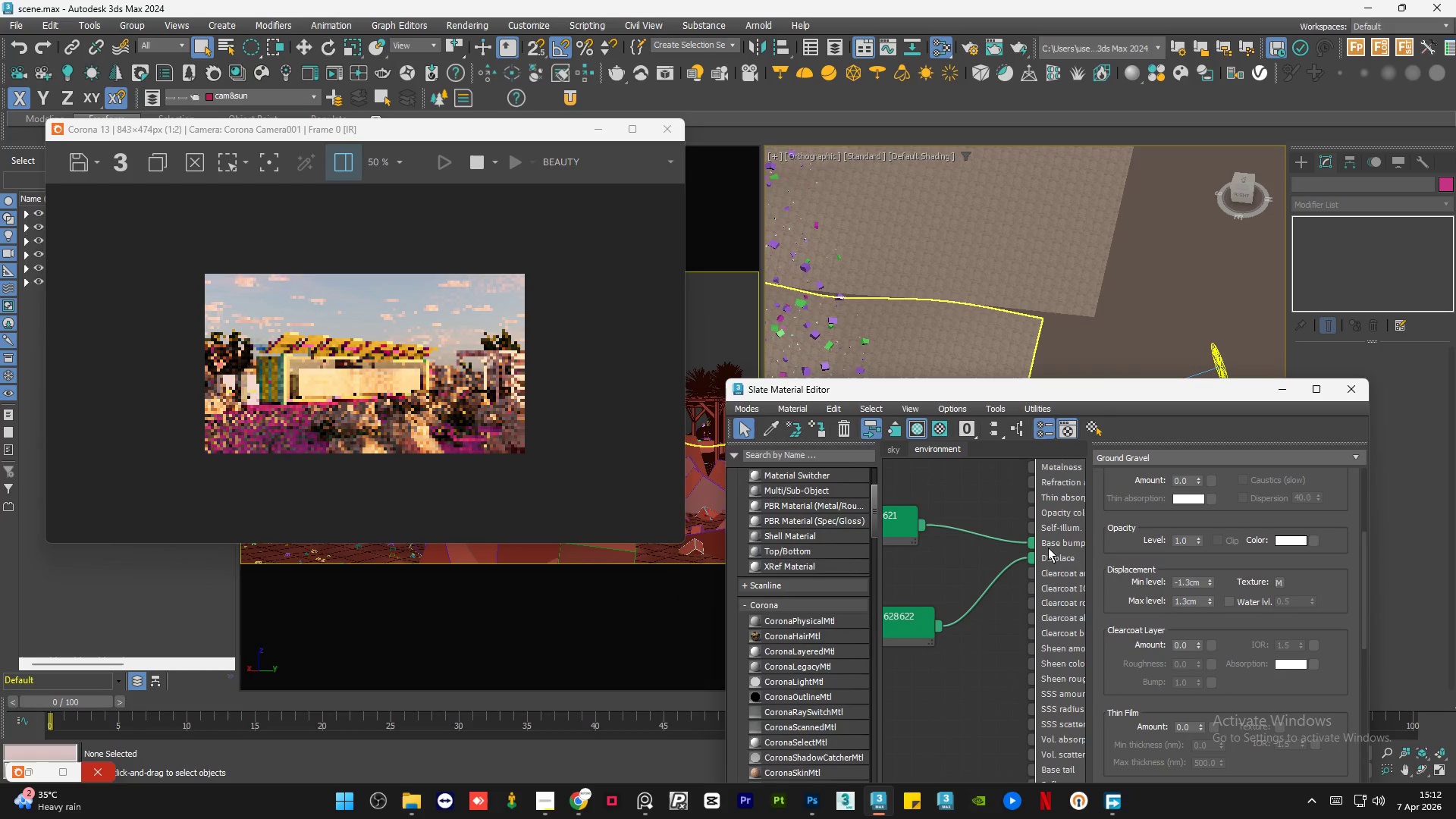 
left_click_drag(start_coordinate=[1033, 557], to_coordinate=[1019, 559])
 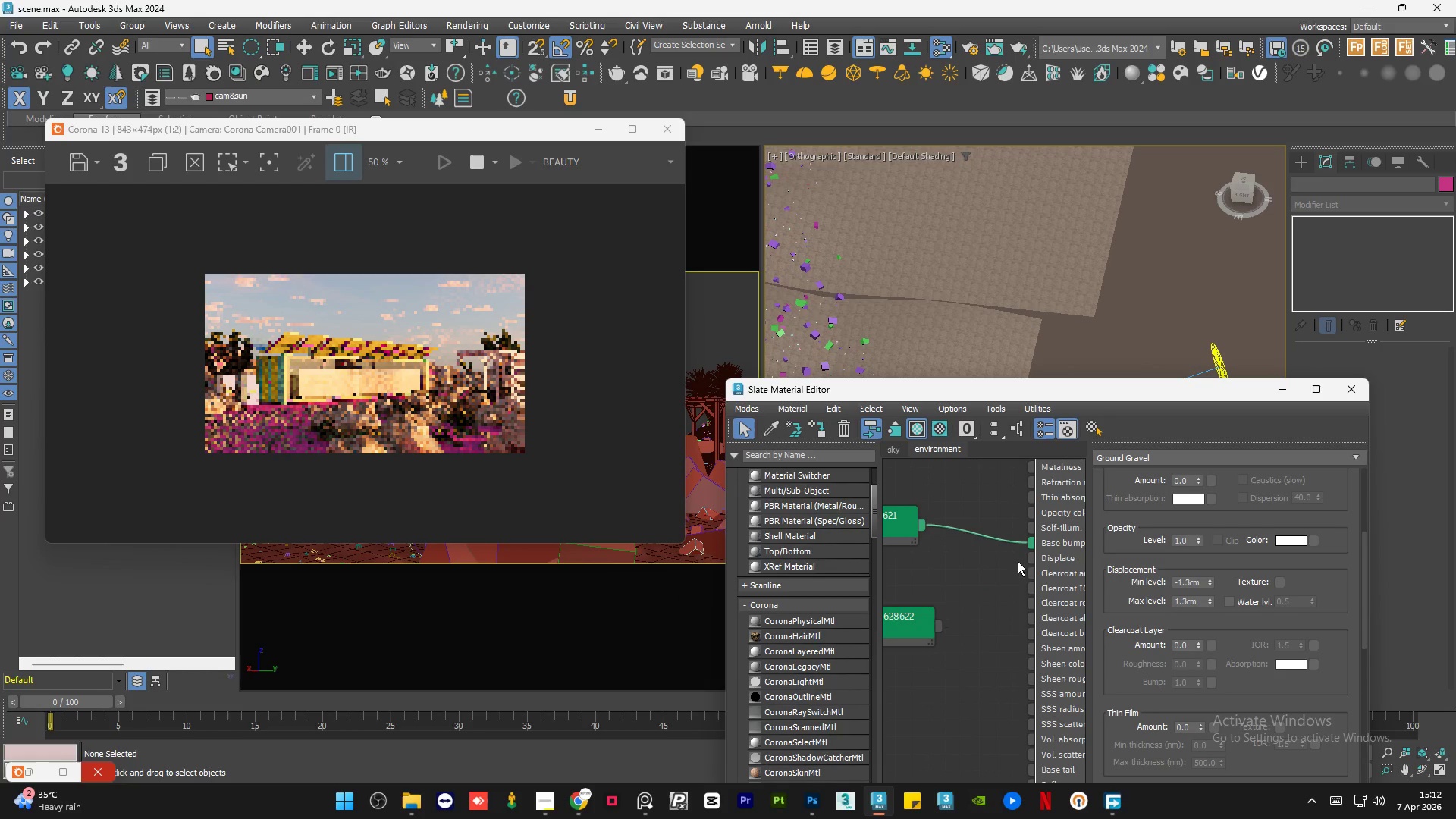 
left_click([1004, 609])
 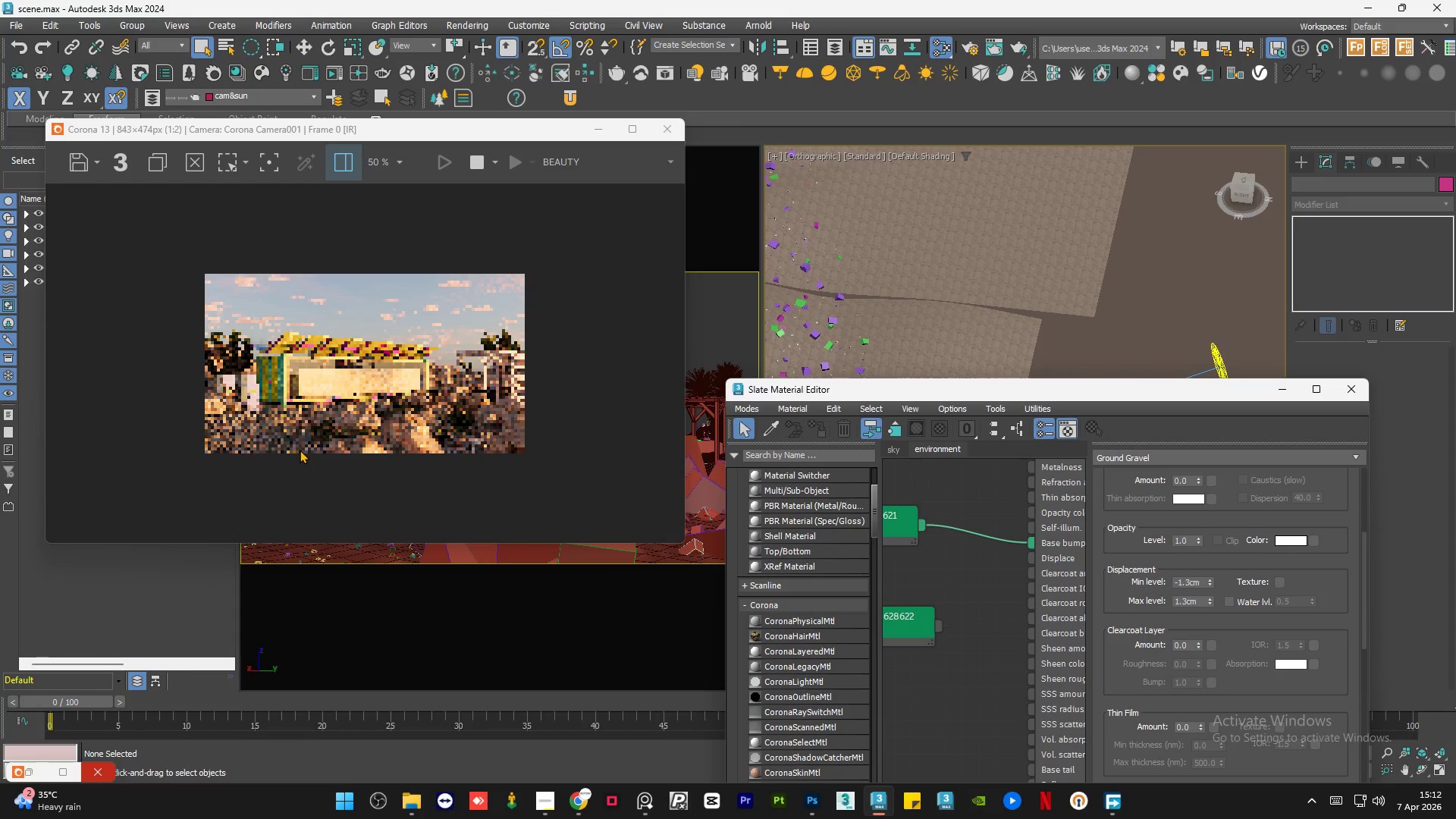 
scroll: coordinate [187, 495], scroll_direction: up, amount: 3.0
 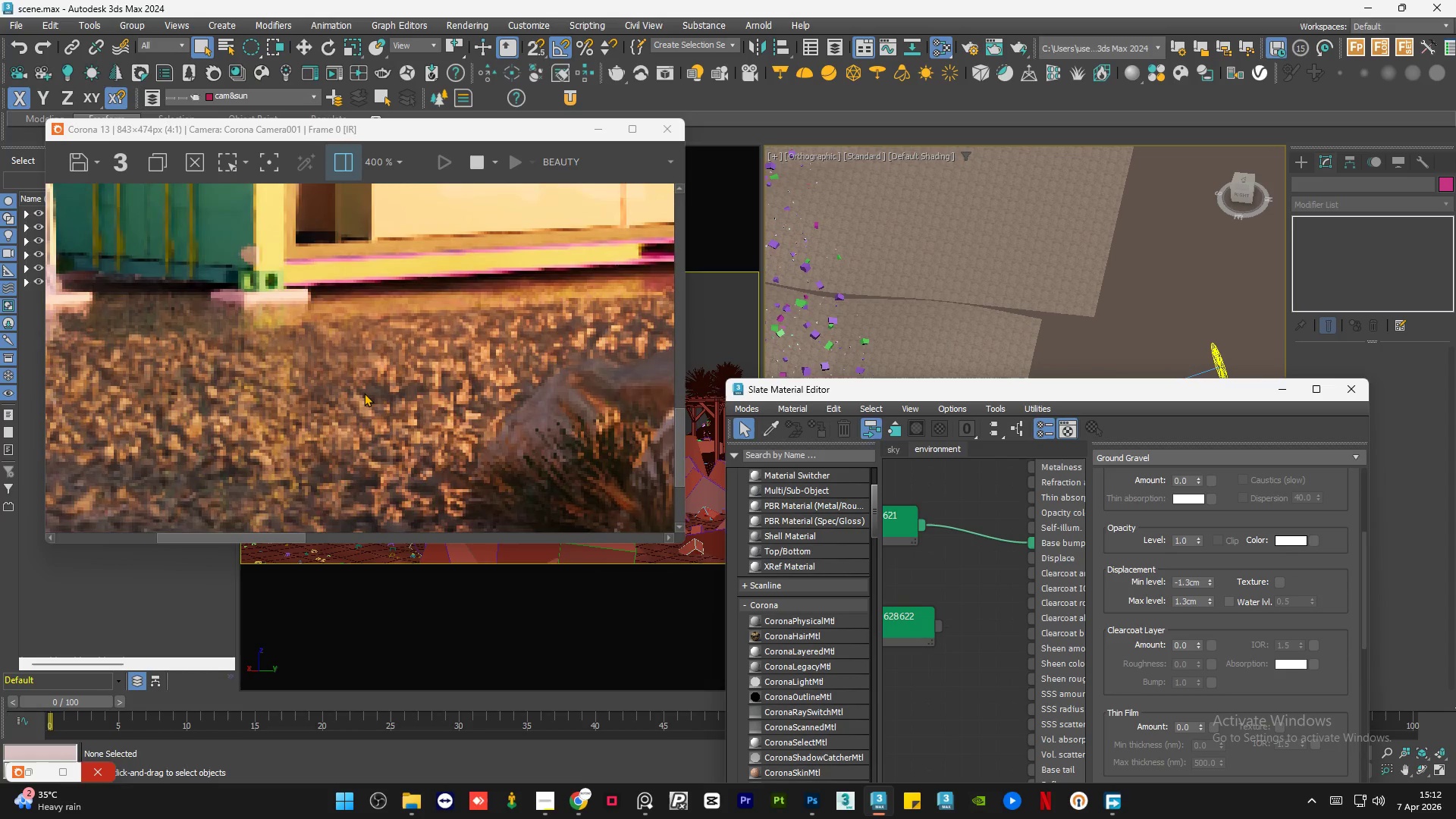 
scroll: coordinate [364, 393], scroll_direction: down, amount: 1.0
 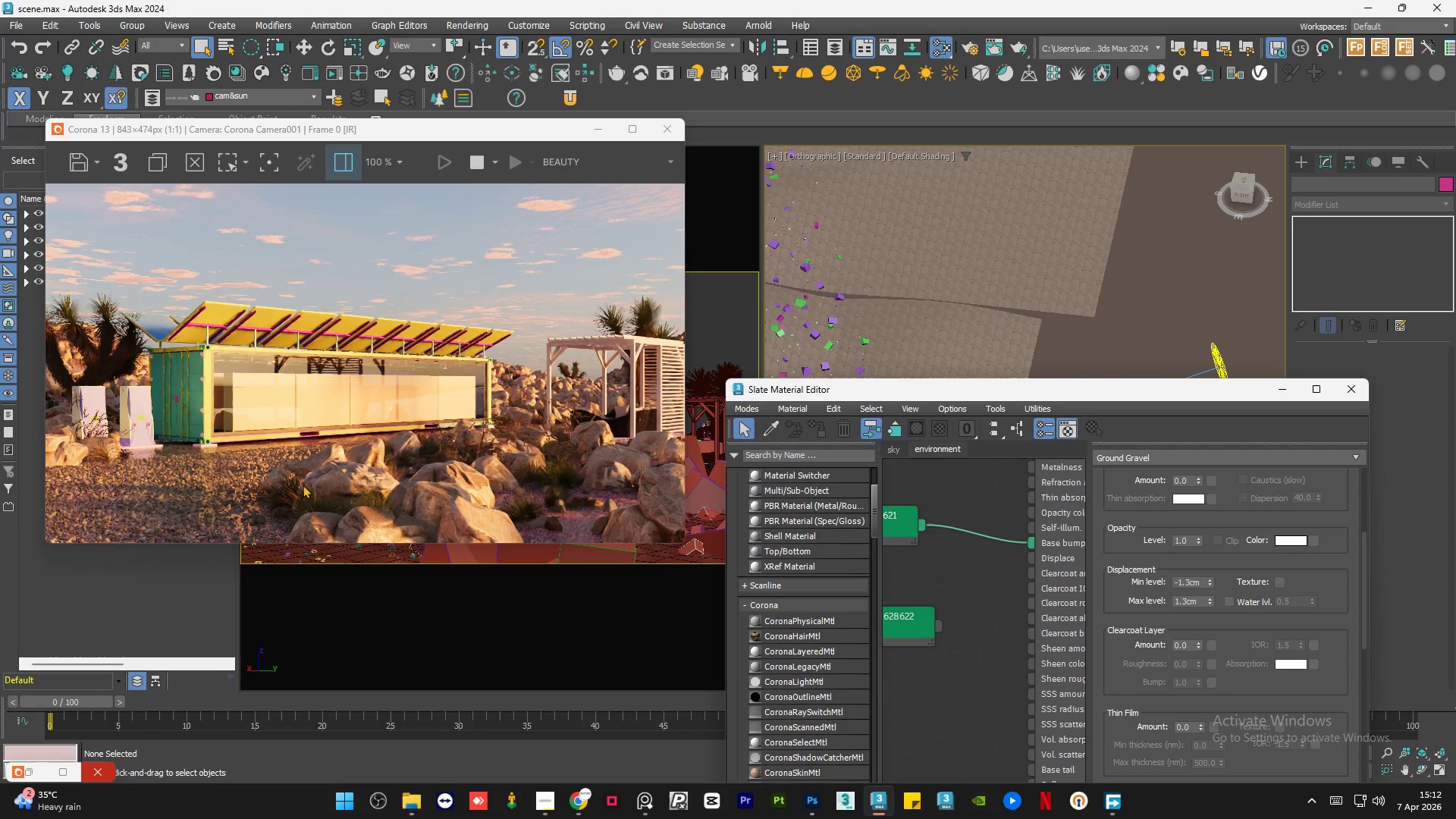 
scroll: coordinate [73, 526], scroll_direction: up, amount: 2.0
 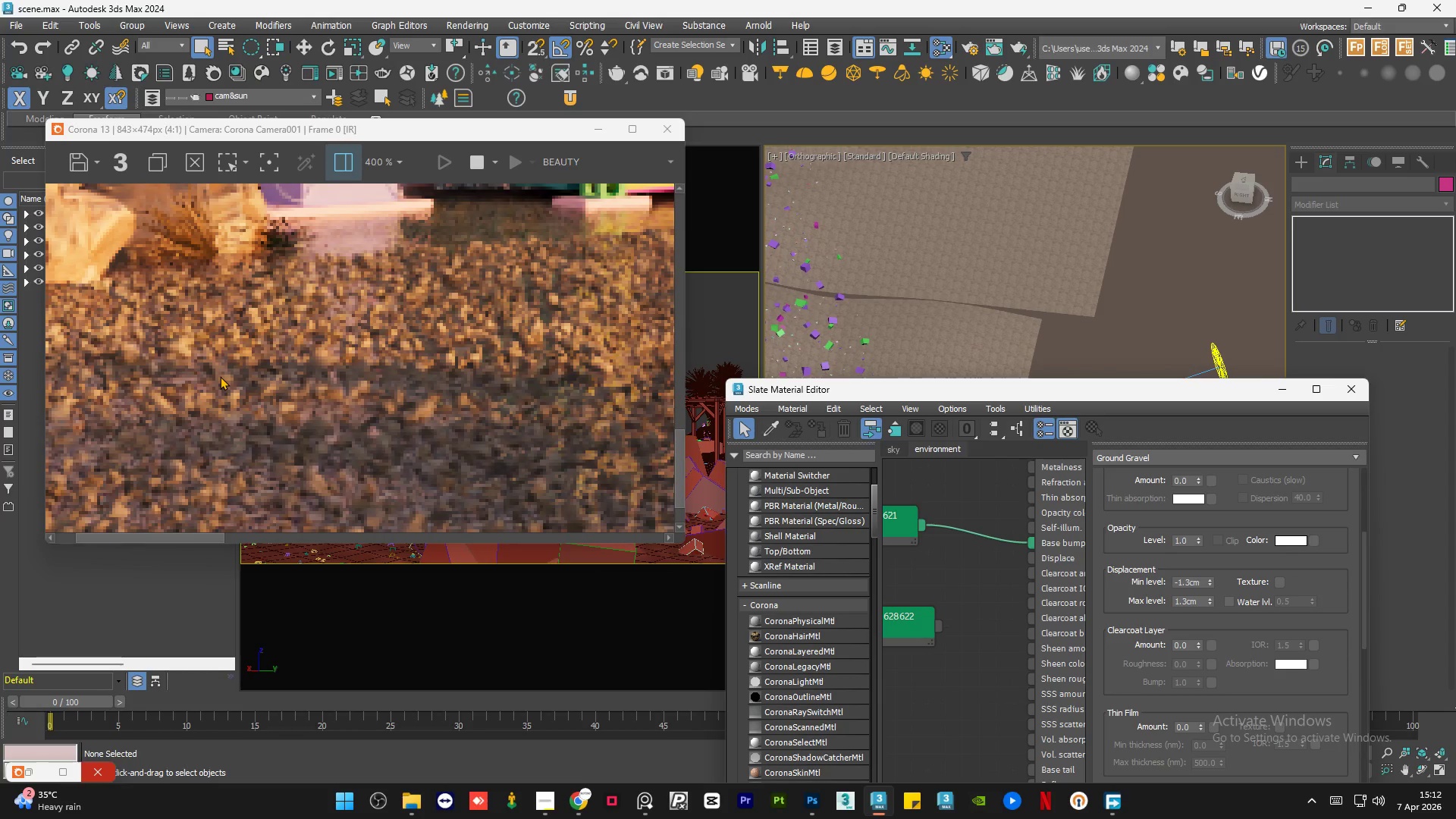 
scroll: coordinate [220, 376], scroll_direction: down, amount: 1.0
 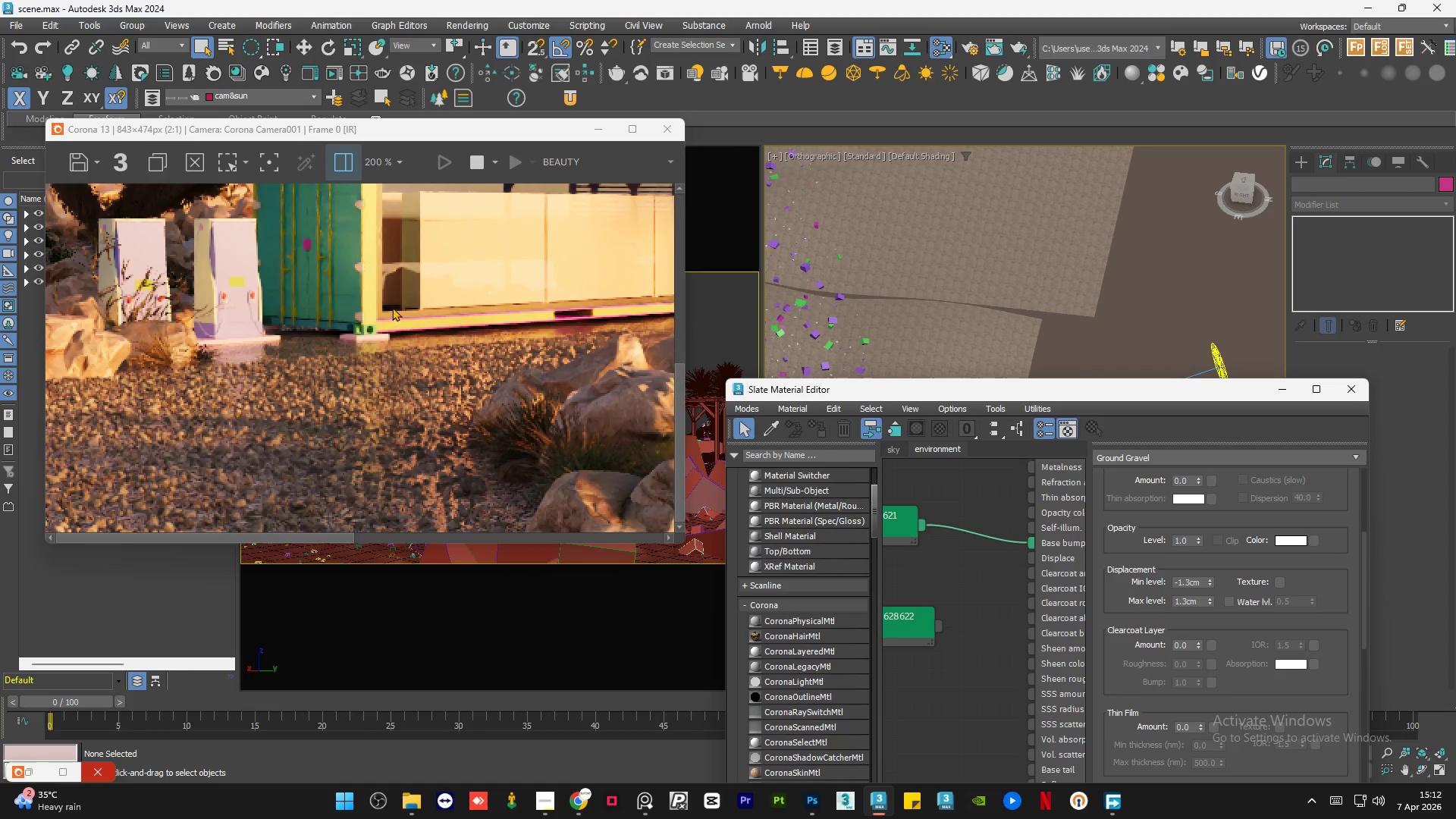 
scroll: coordinate [1034, 551], scroll_direction: up, amount: 2.0
 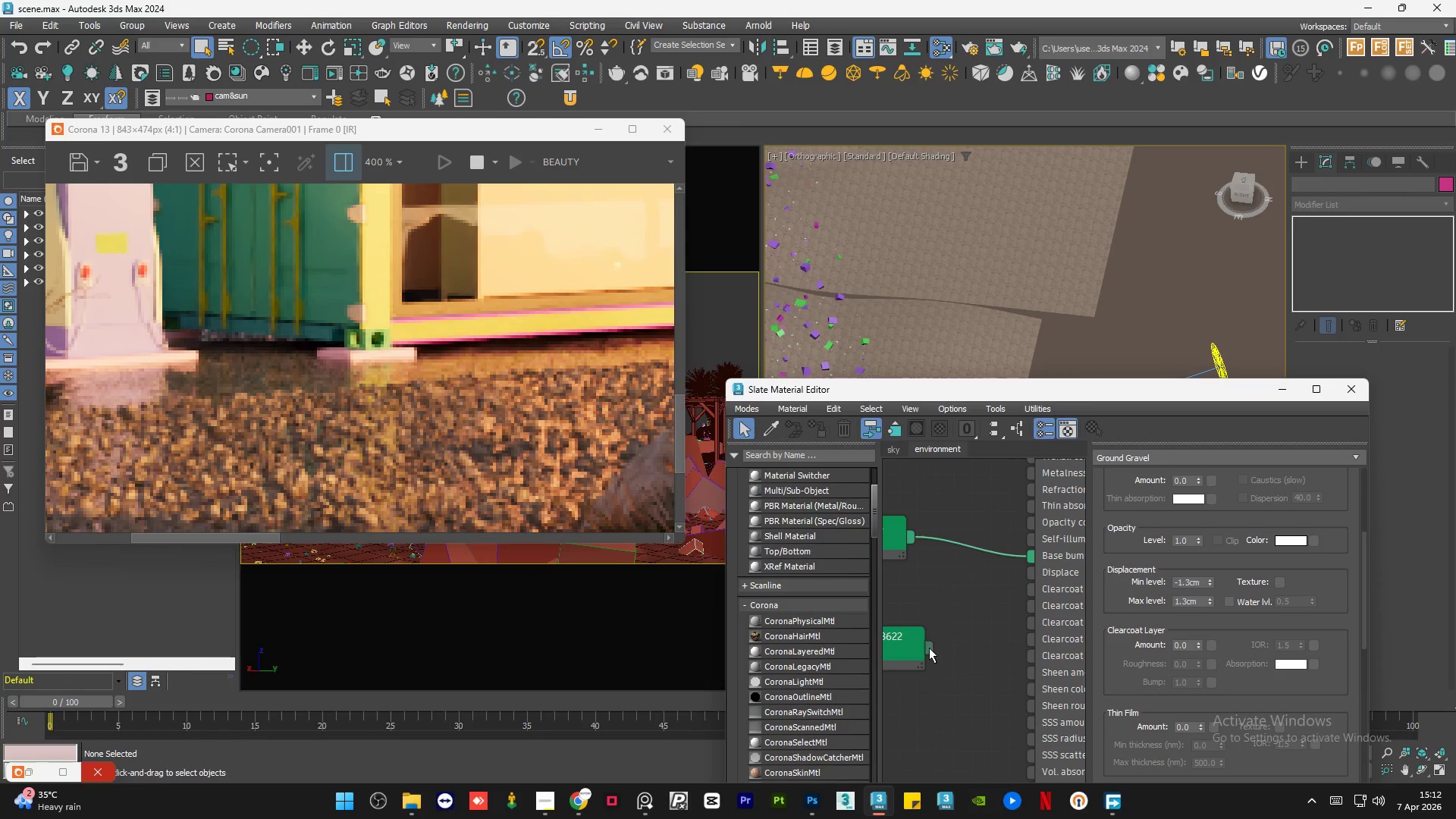 
left_click_drag(start_coordinate=[927, 649], to_coordinate=[1025, 575])
 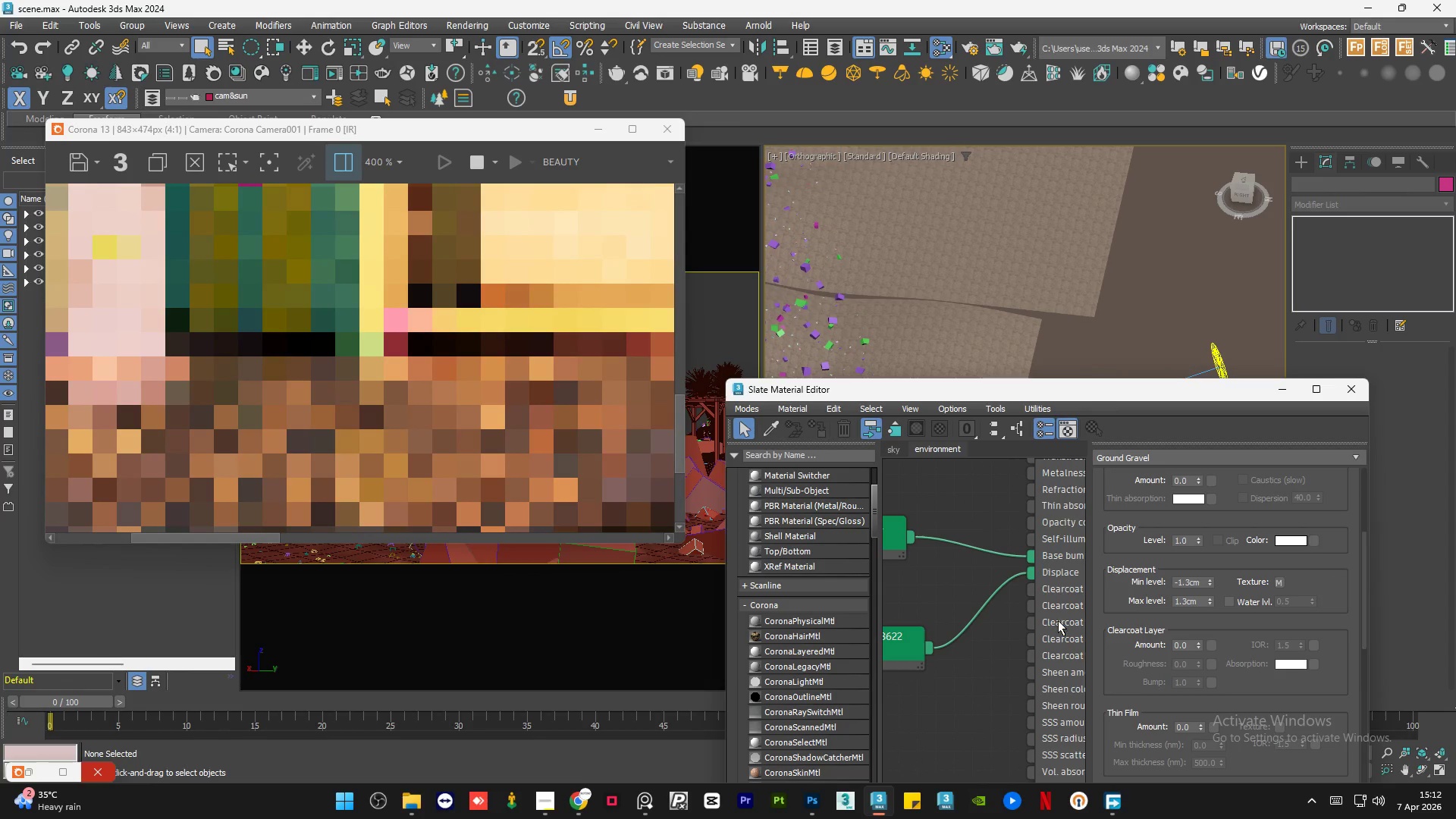 
double_click([1058, 620])
 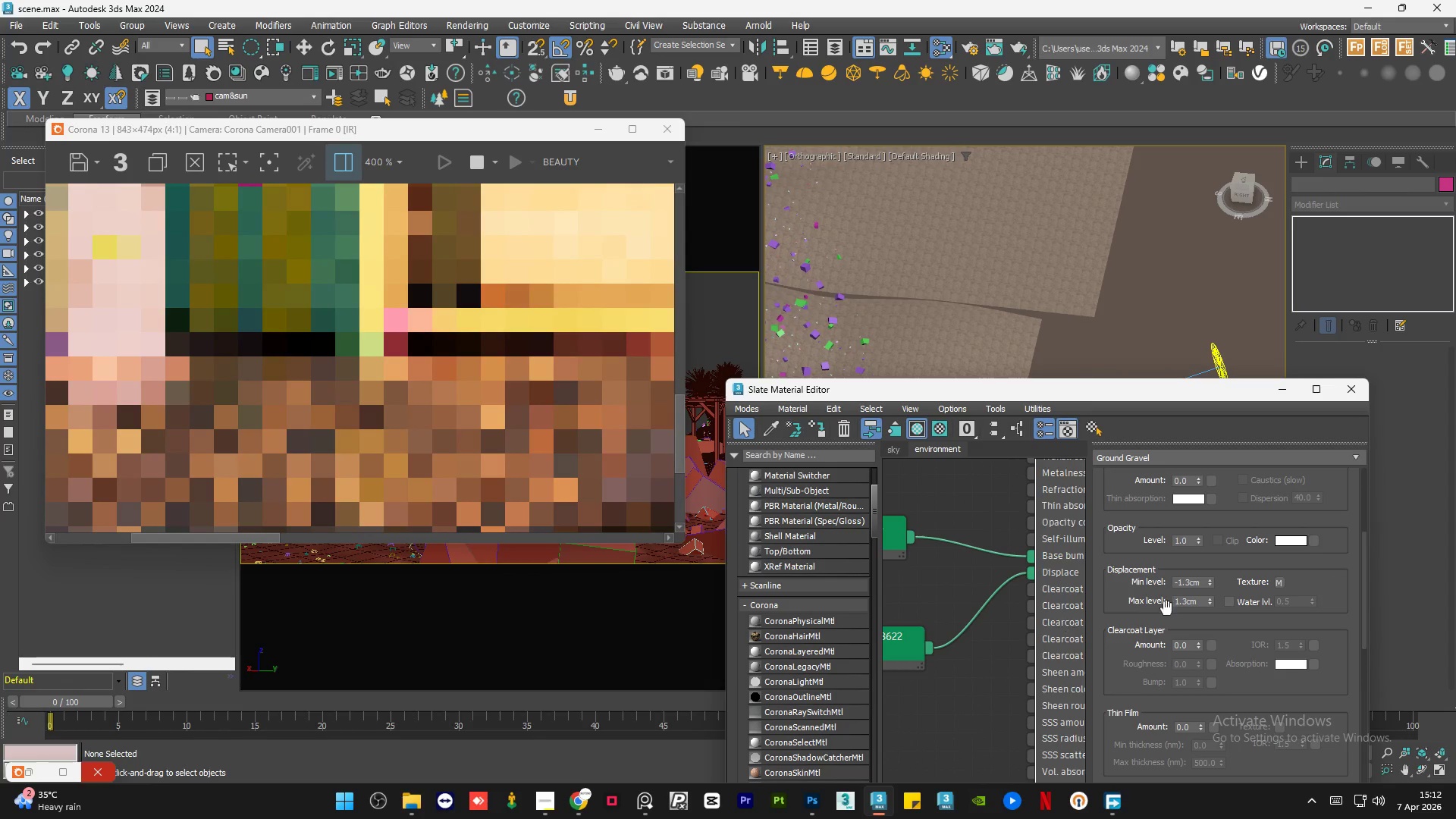 
mouse_move([1210, 582])
 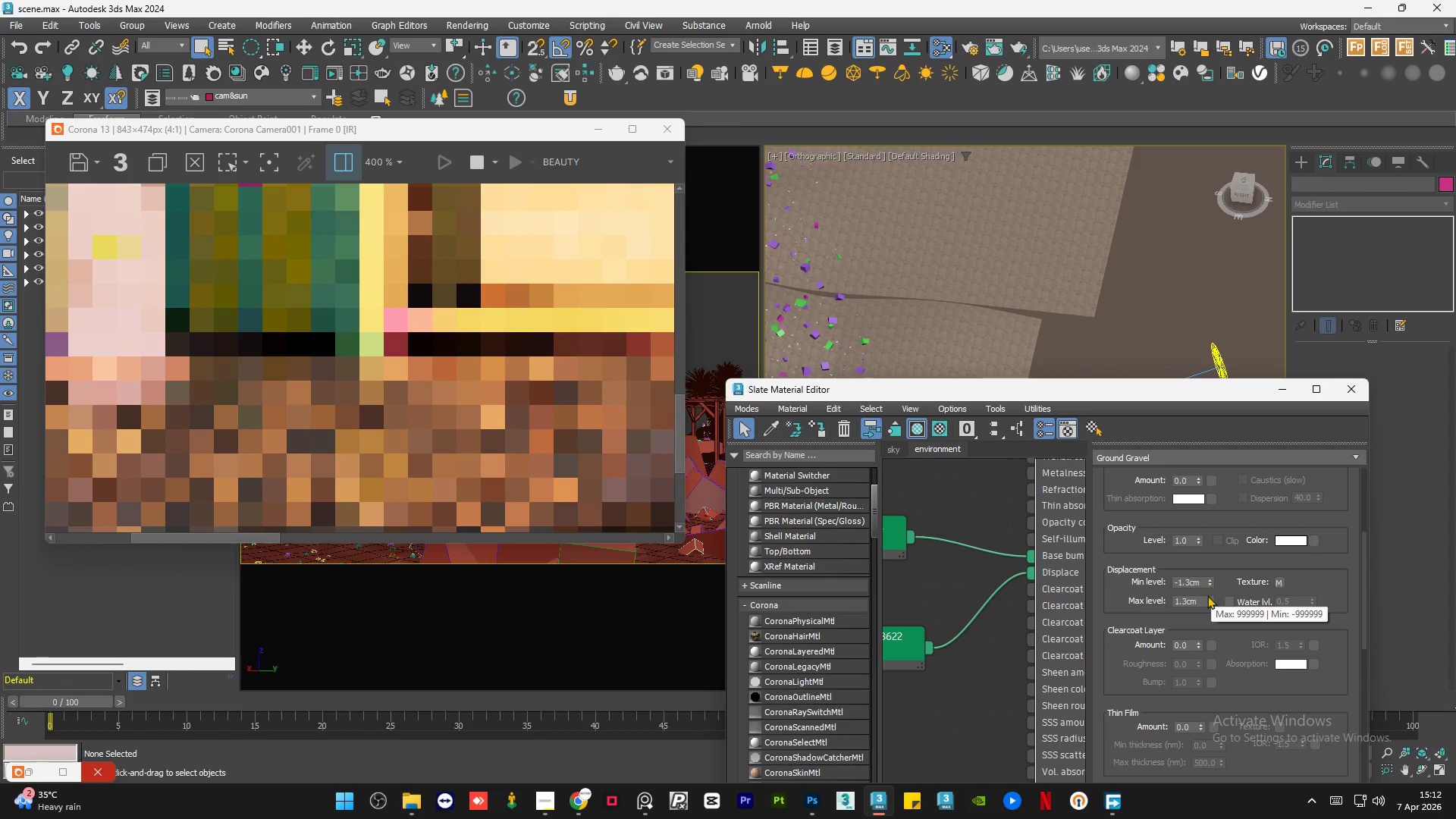 
right_click([1207, 596])
 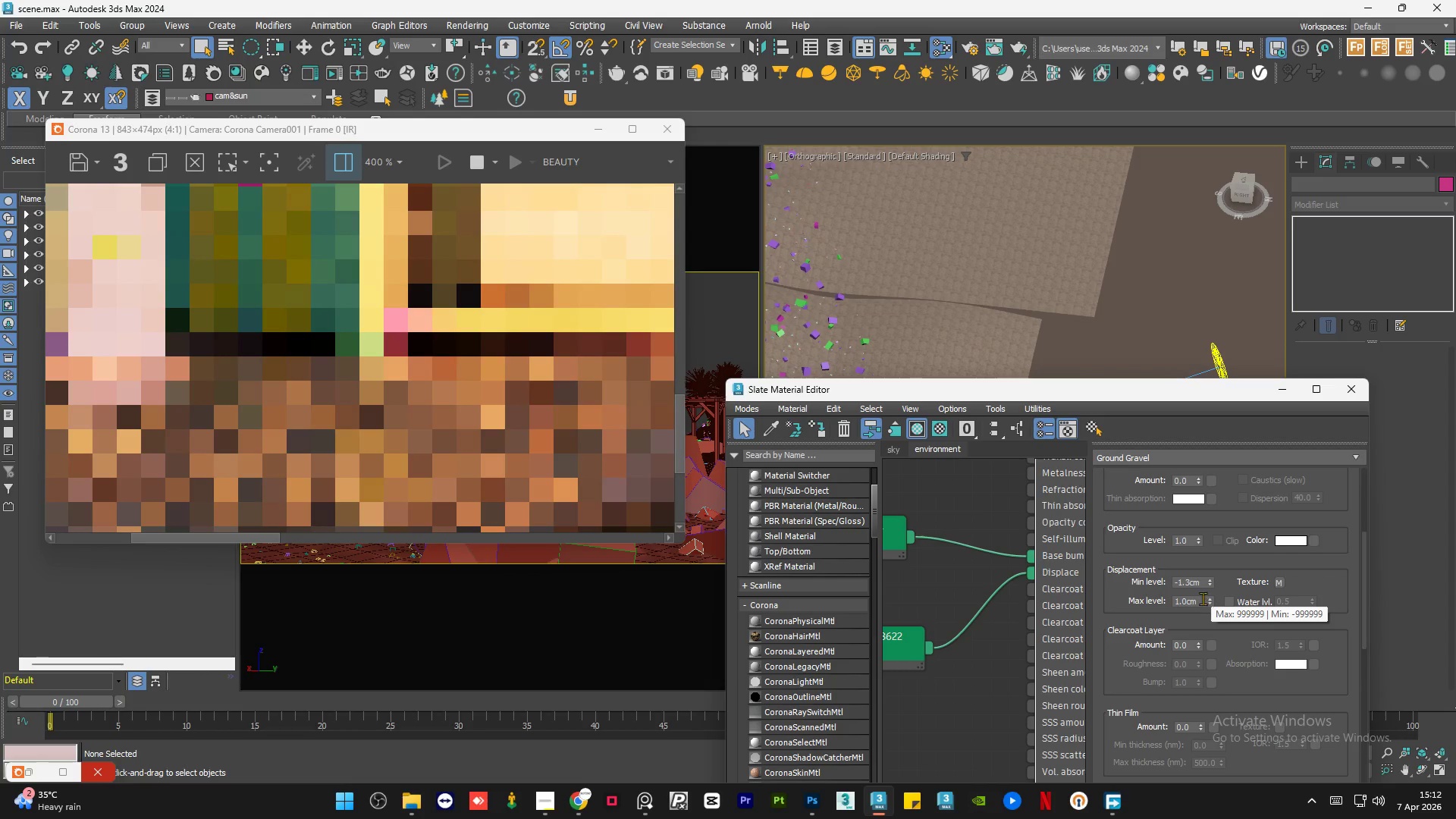 
double_click([1202, 599])
 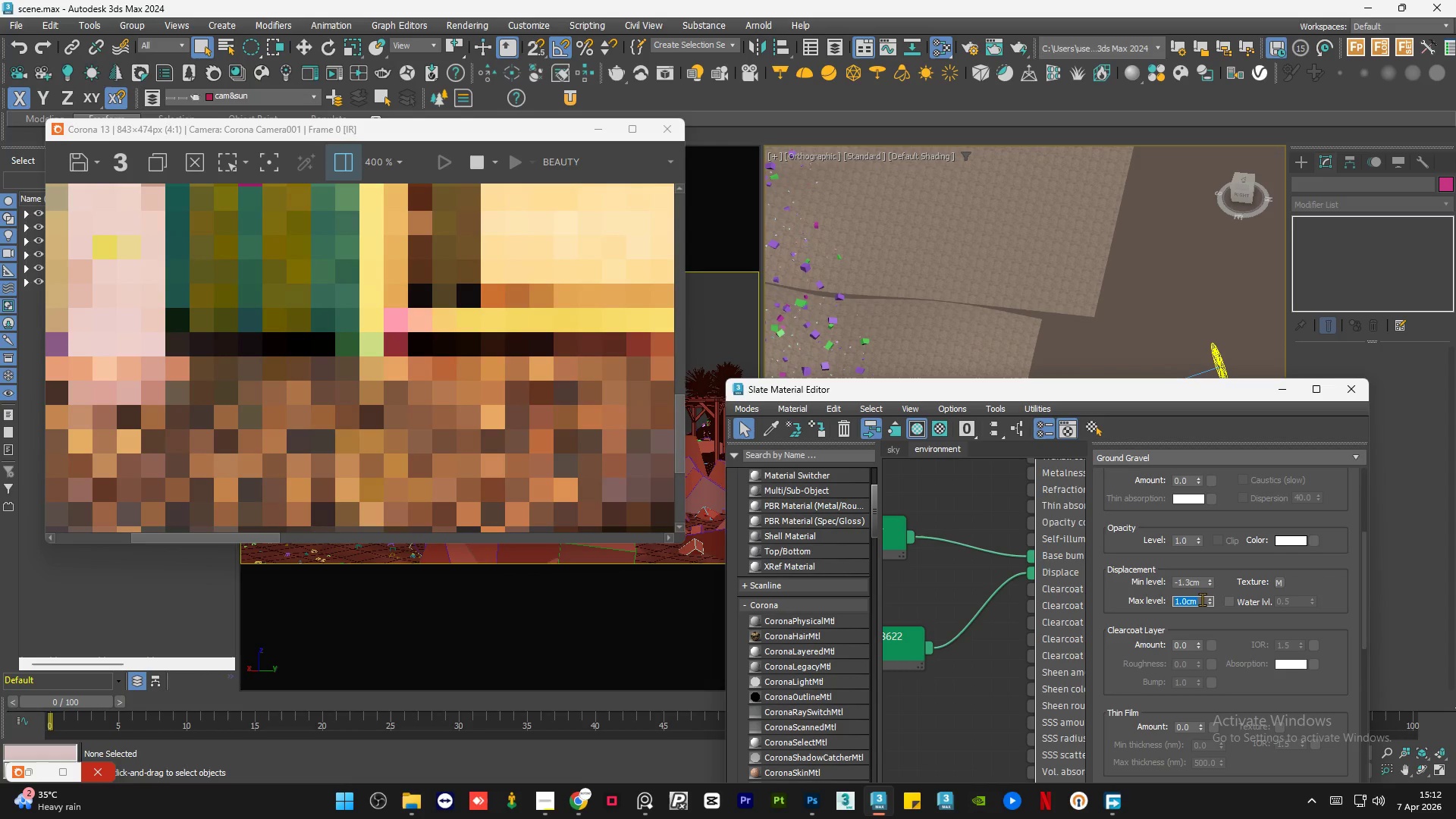 
key(Numpad0)
 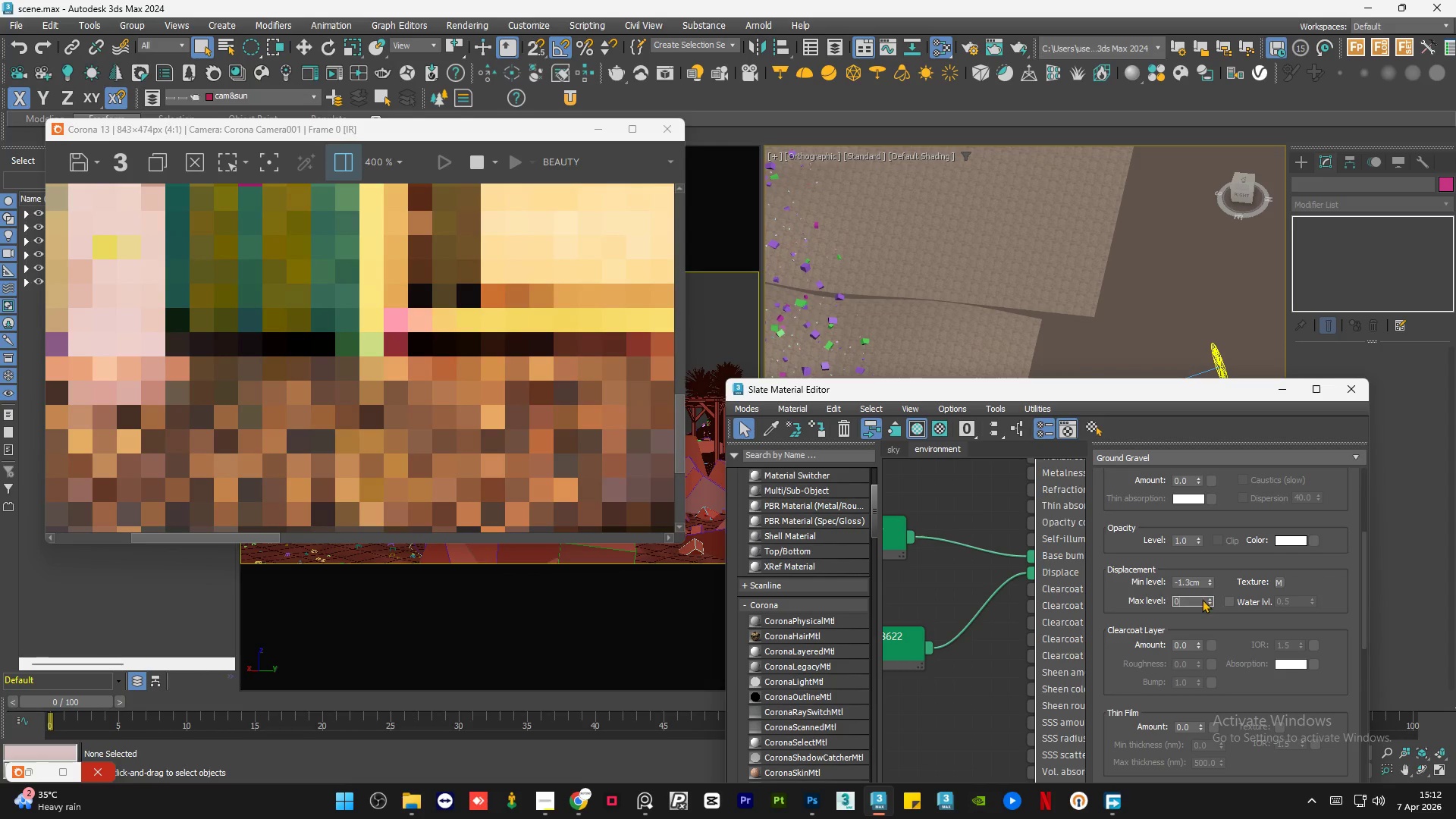 
key(NumpadEnter)
 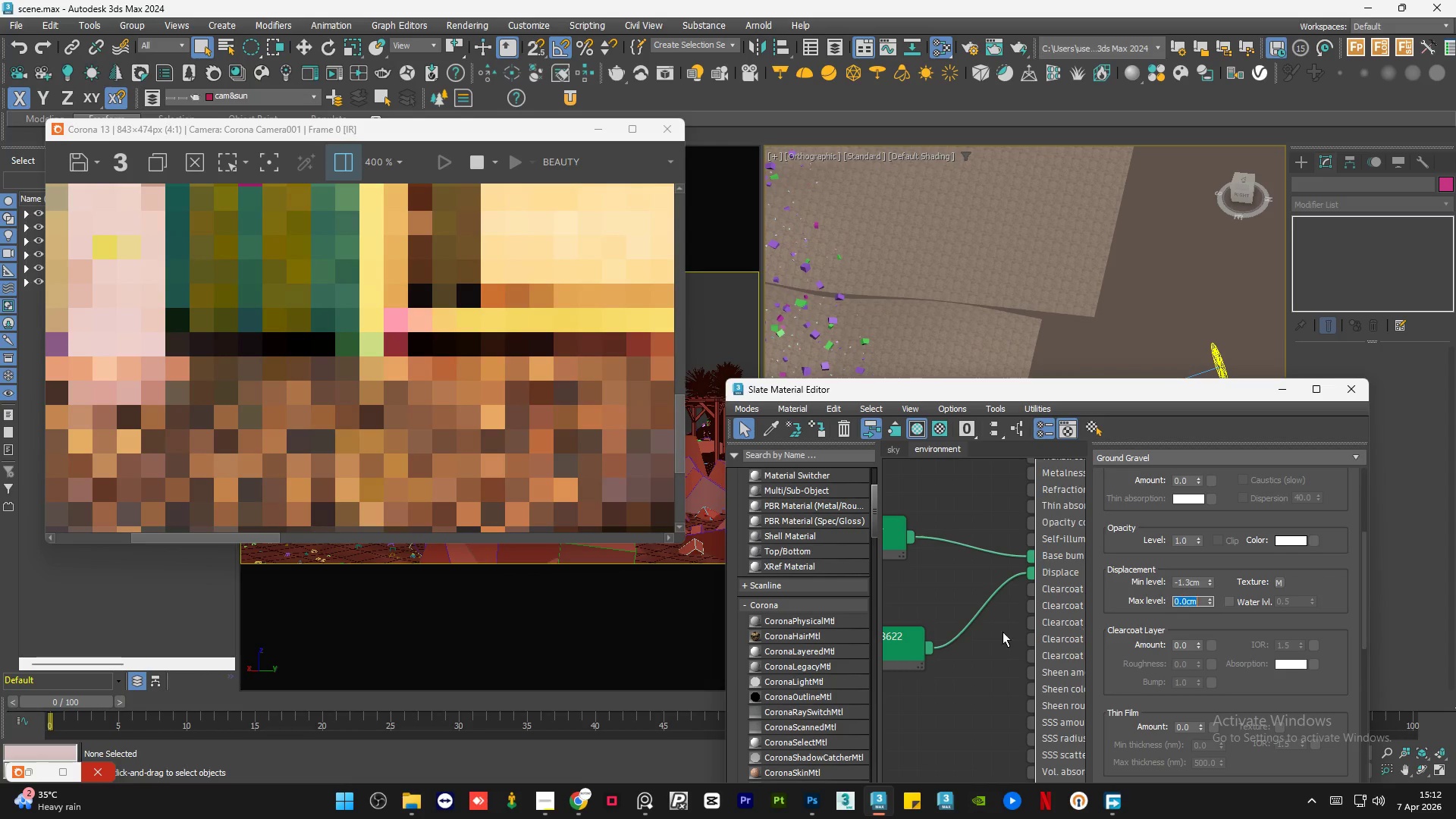 
left_click([977, 667])
 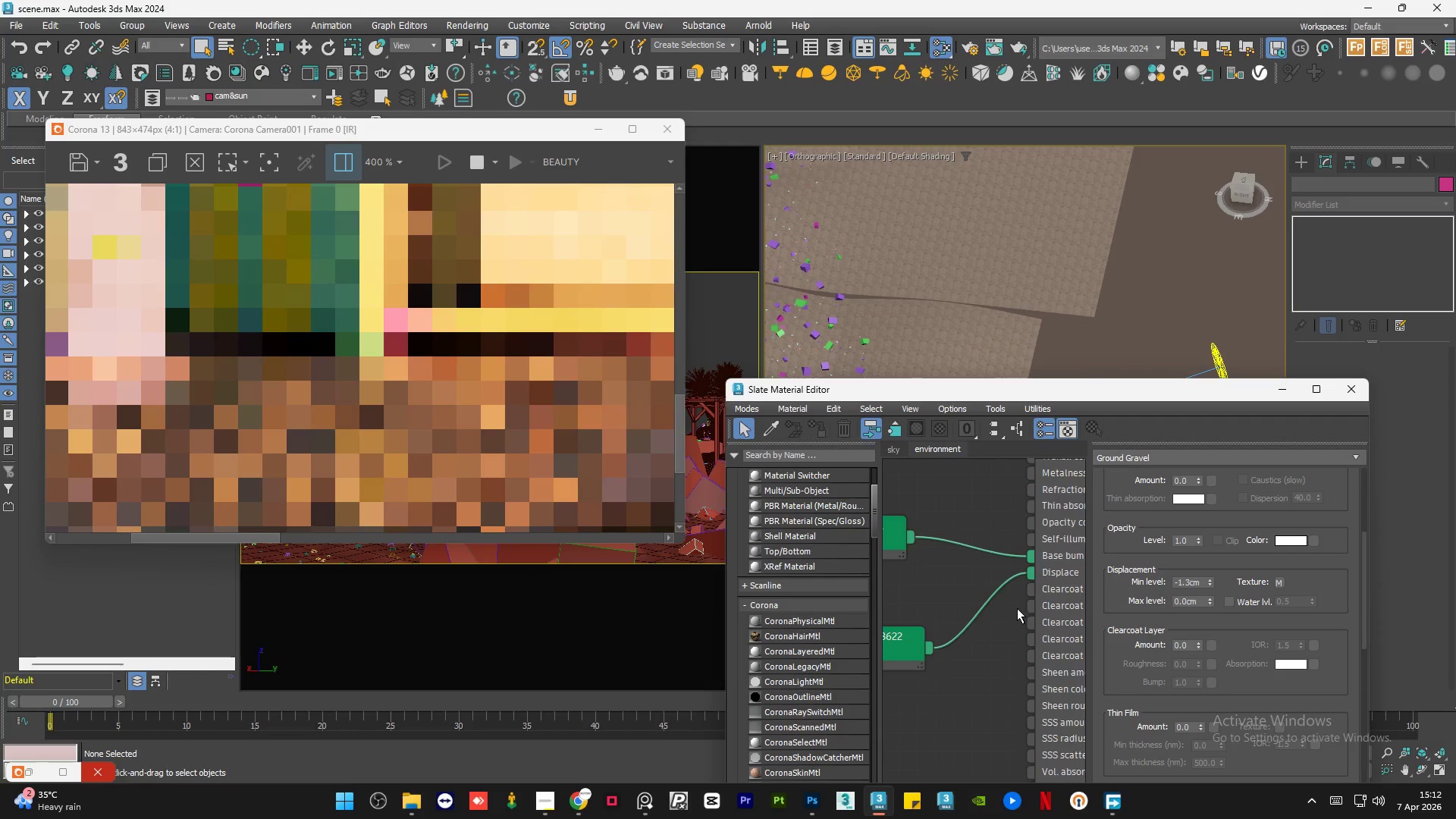 
scroll: coordinate [1028, 607], scroll_direction: down, amount: 7.0
 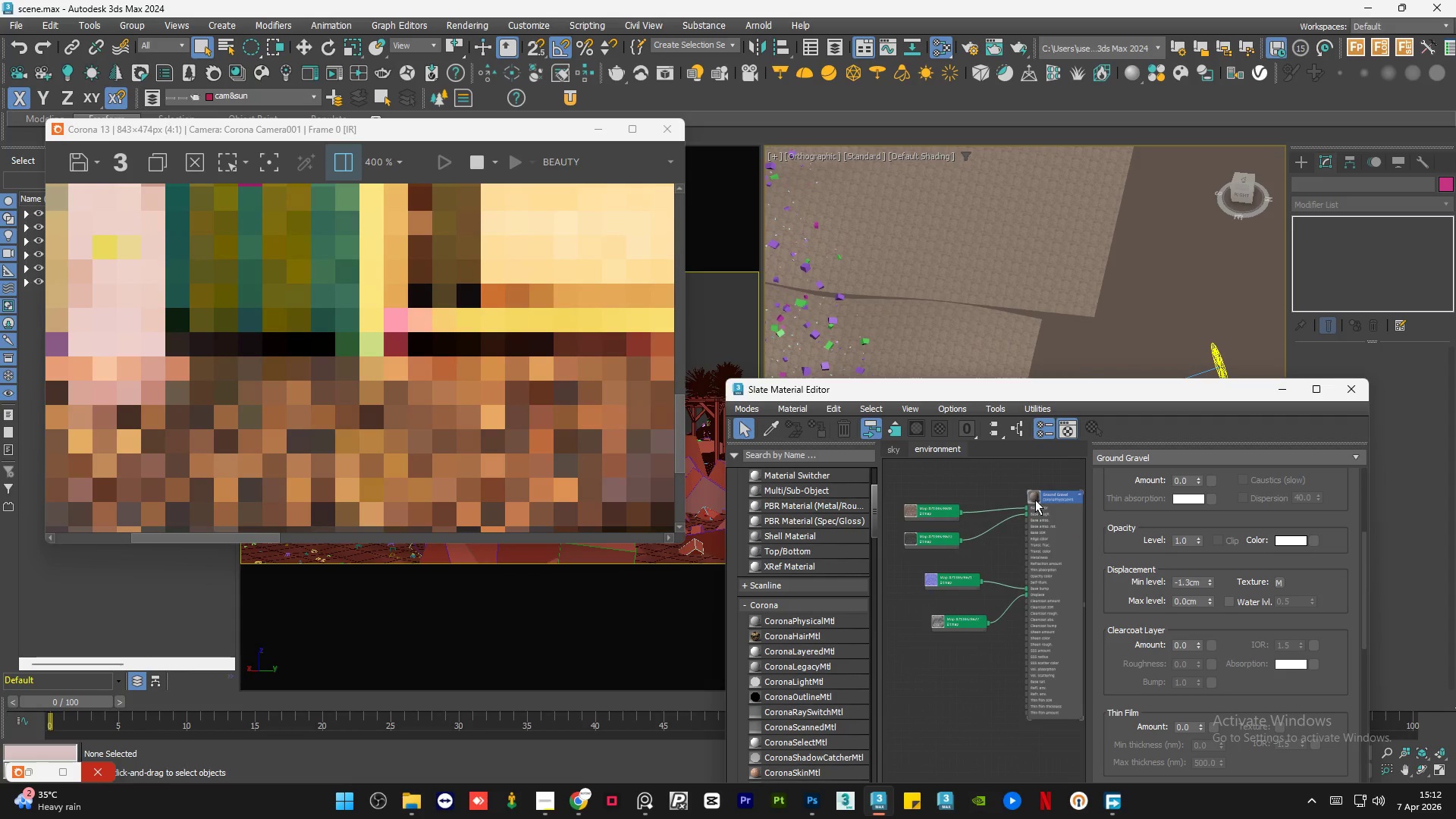 
left_click([1050, 586])
 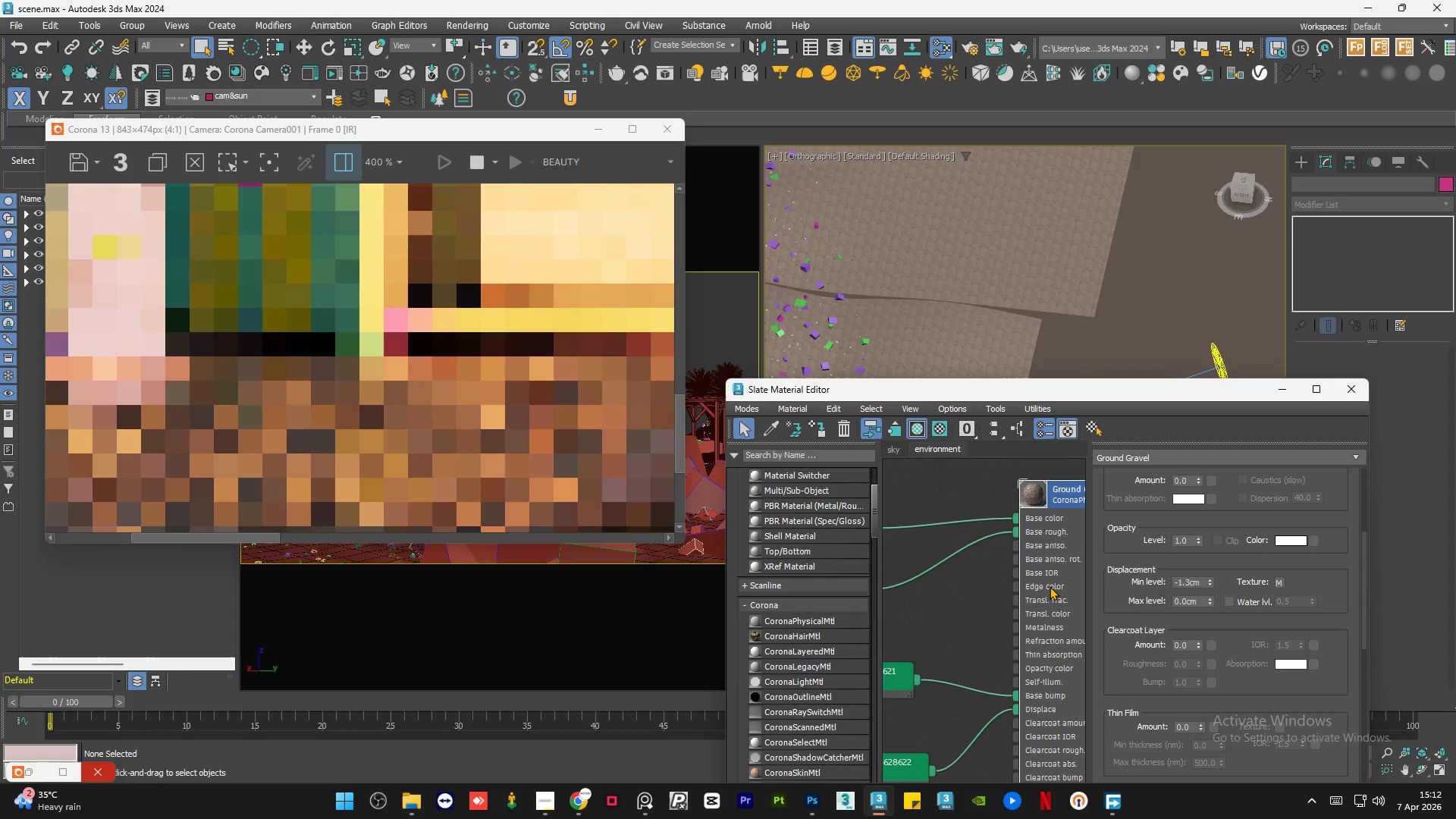 
scroll: coordinate [1035, 499], scroll_direction: up, amount: 5.0
 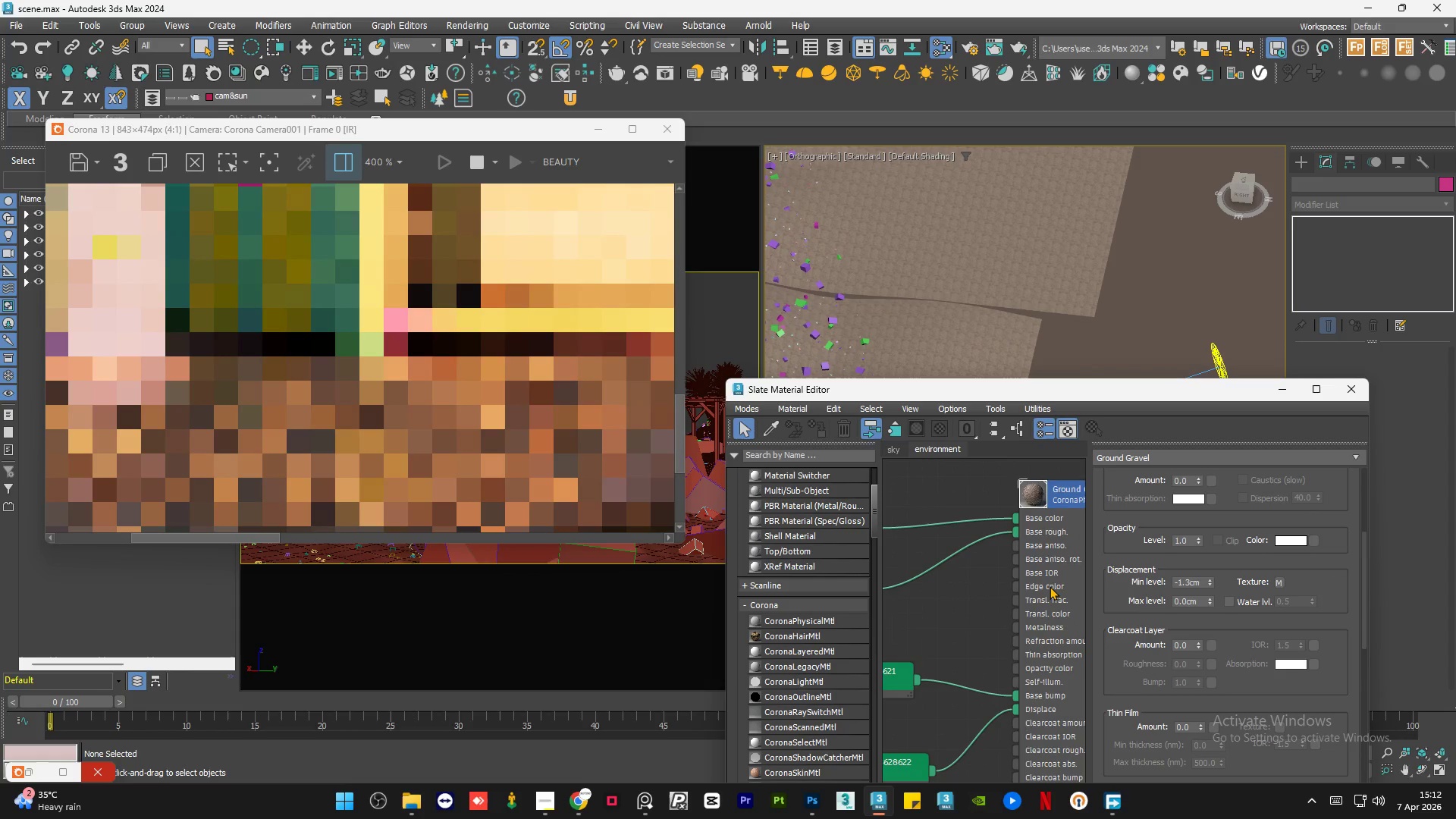 
double_click([1050, 586])
 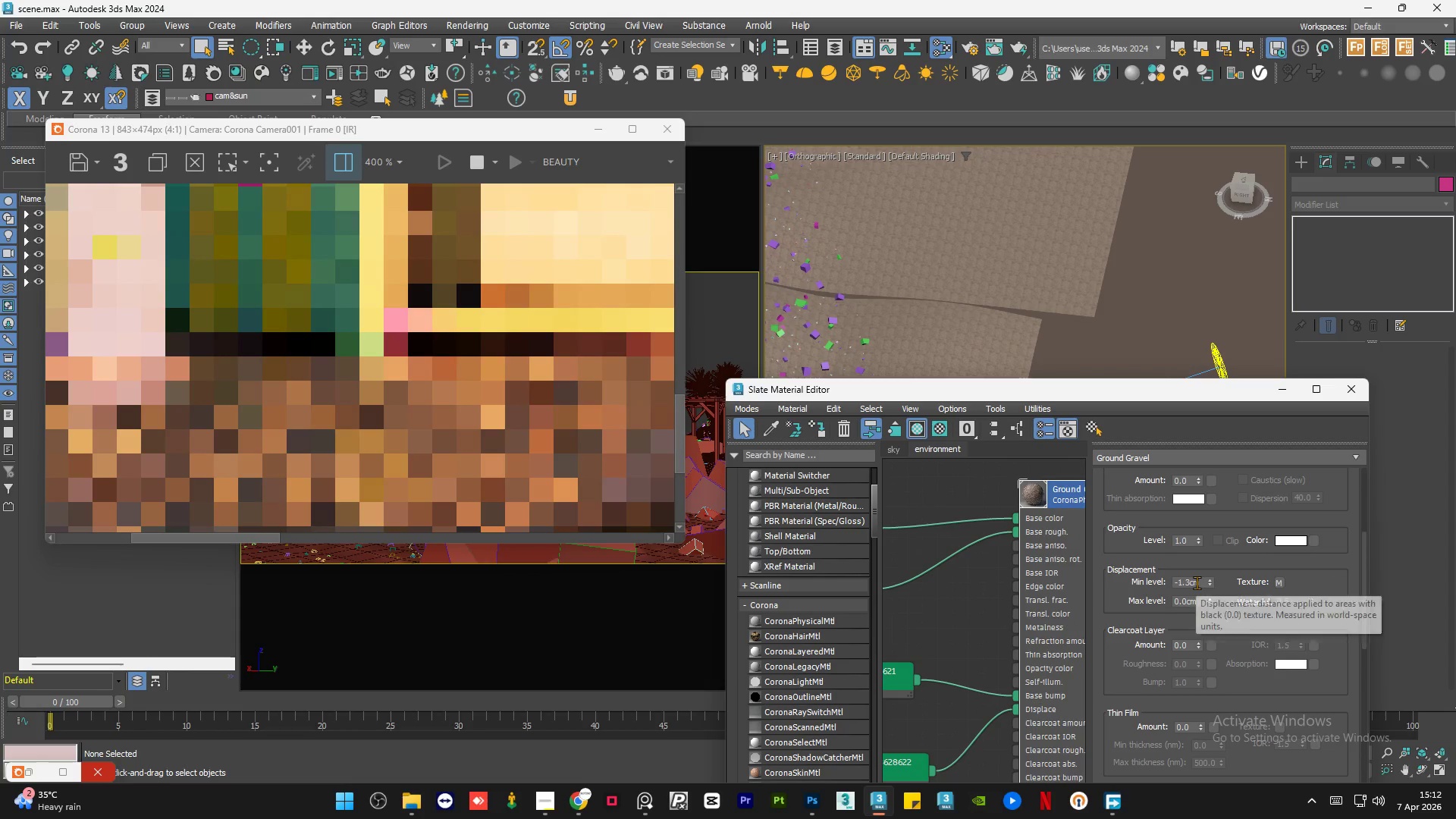 
double_click([1196, 583])
 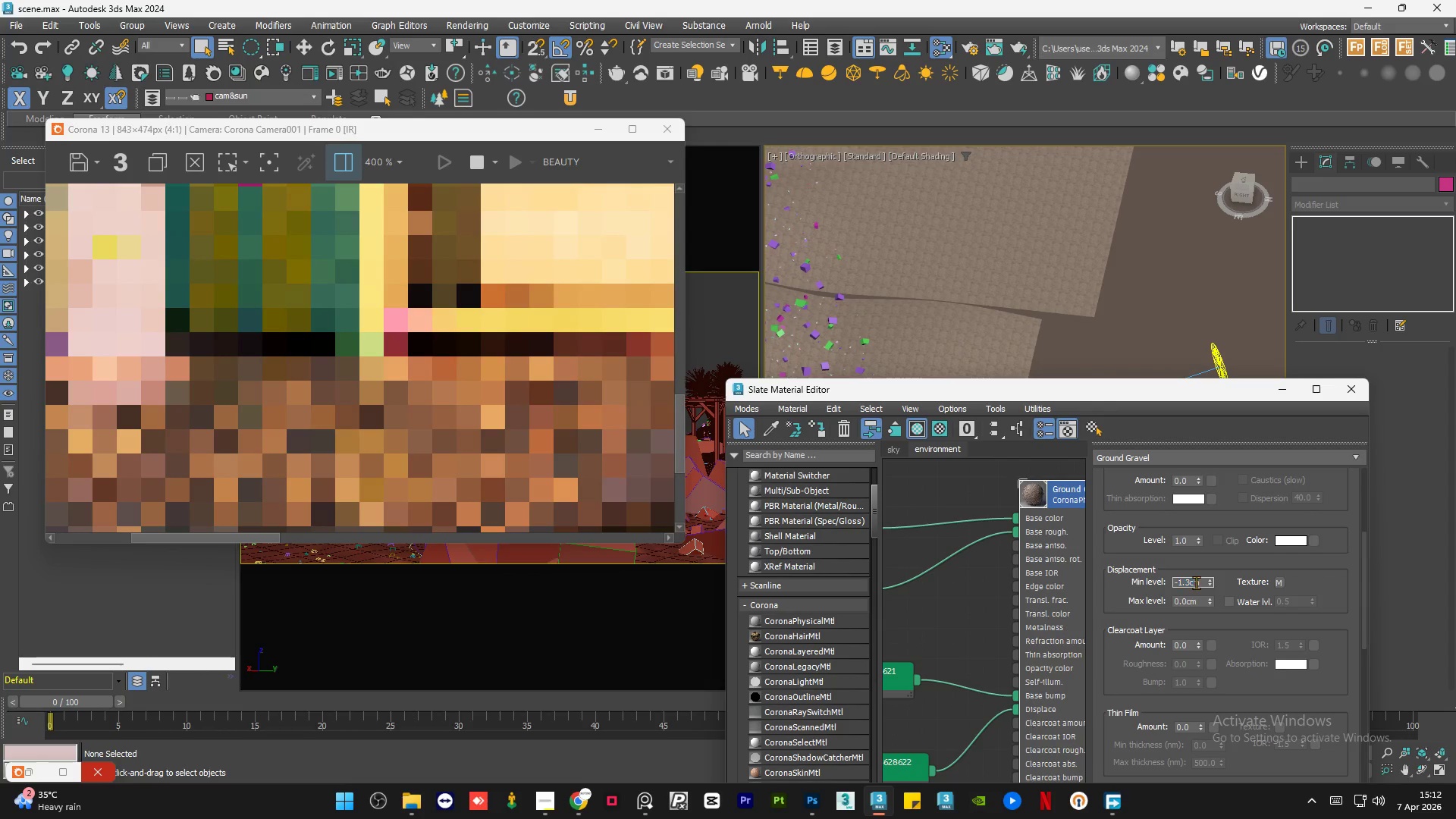 
triple_click([1196, 582])
 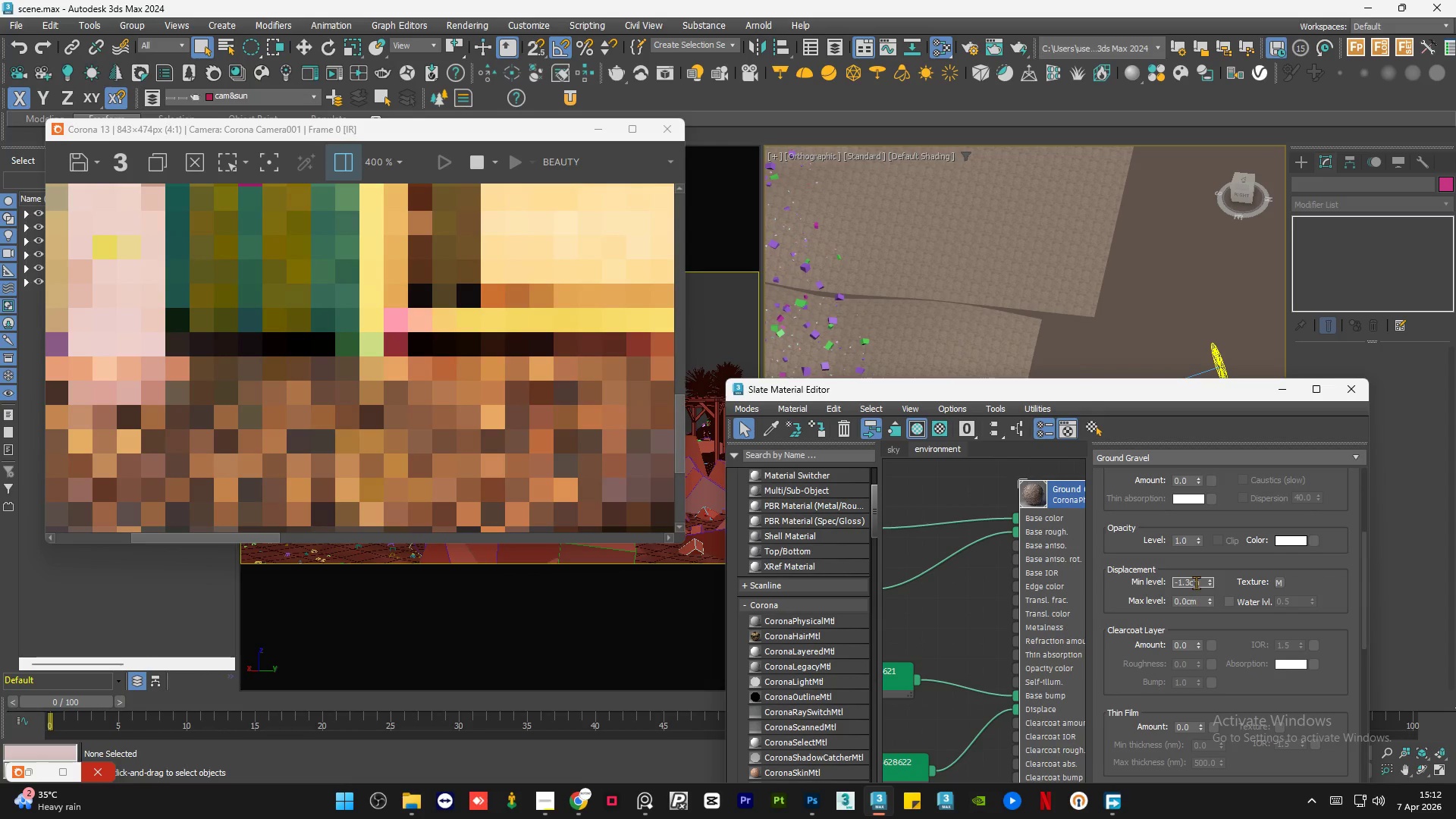 
triple_click([1196, 582])
 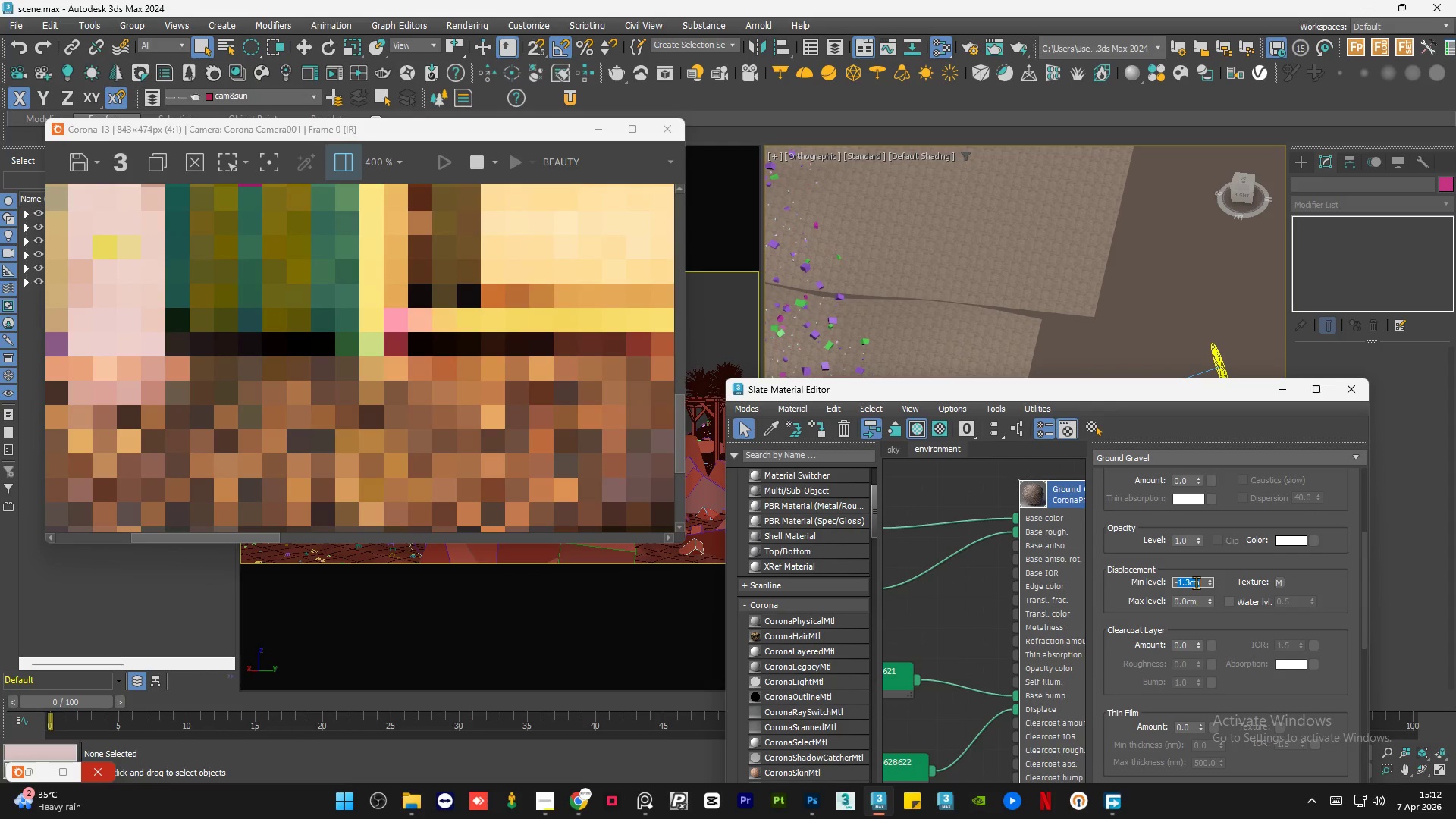 
triple_click([1196, 582])
 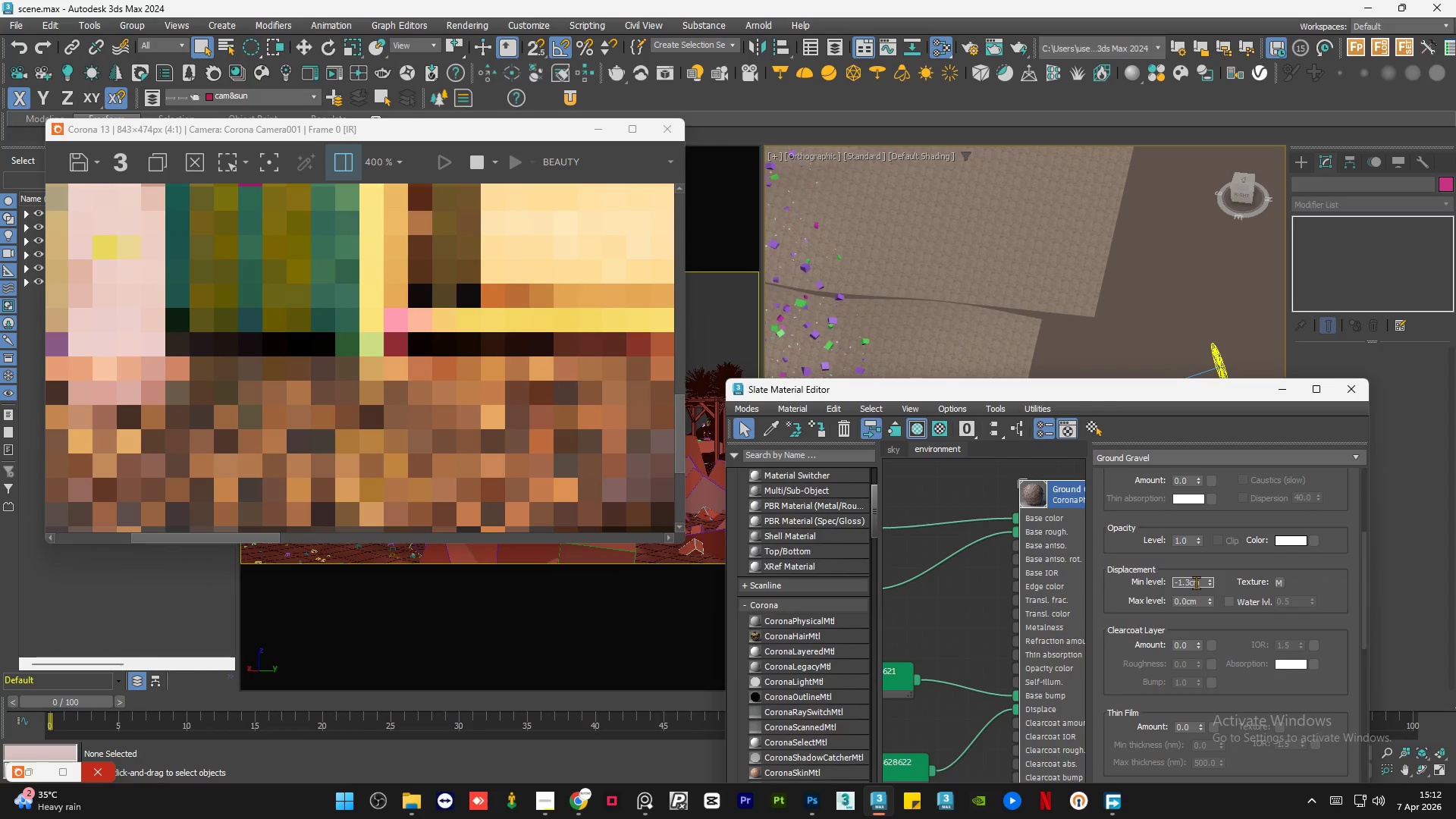 
double_click([1196, 582])
 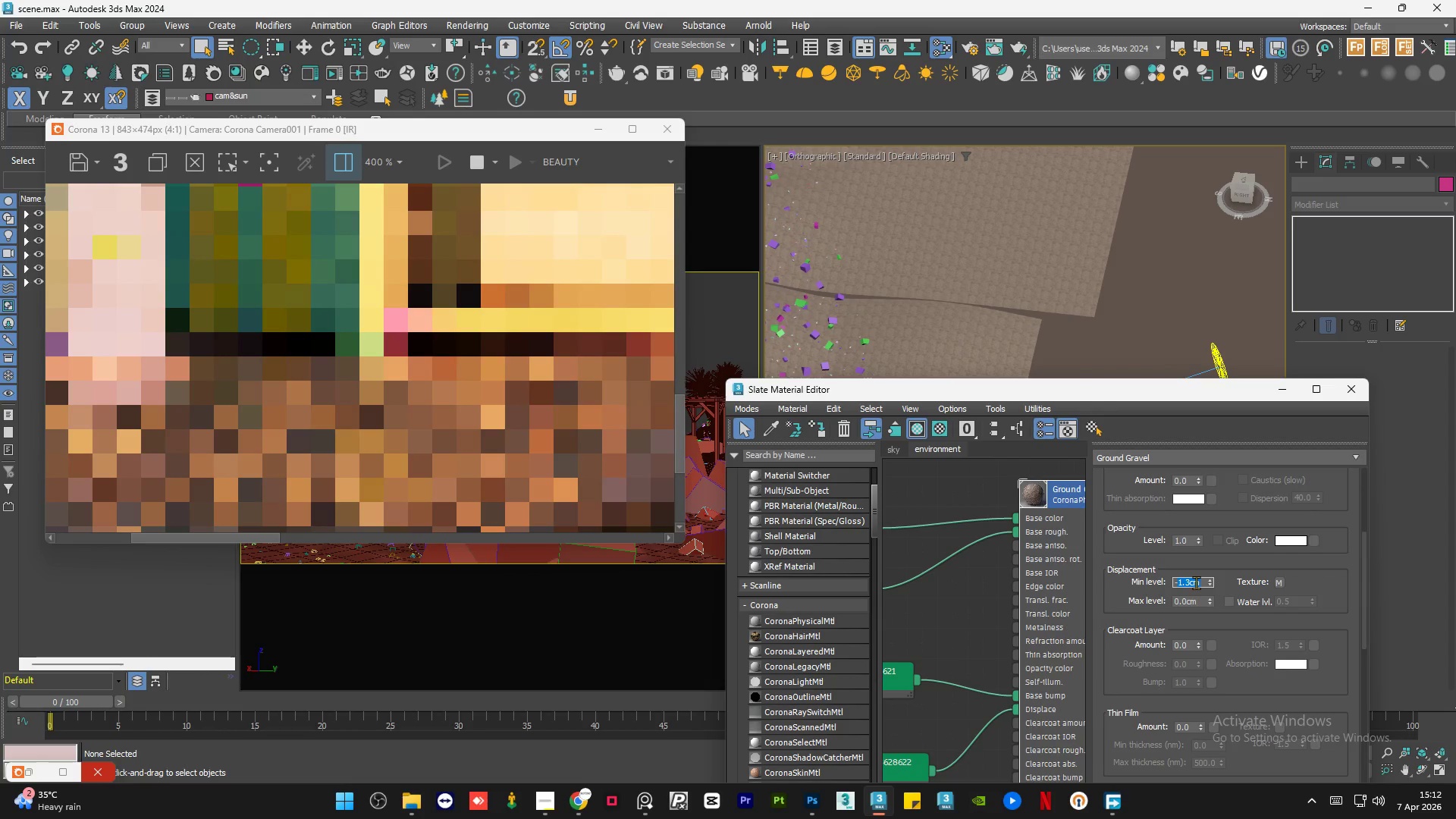 
key(Numpad0)
 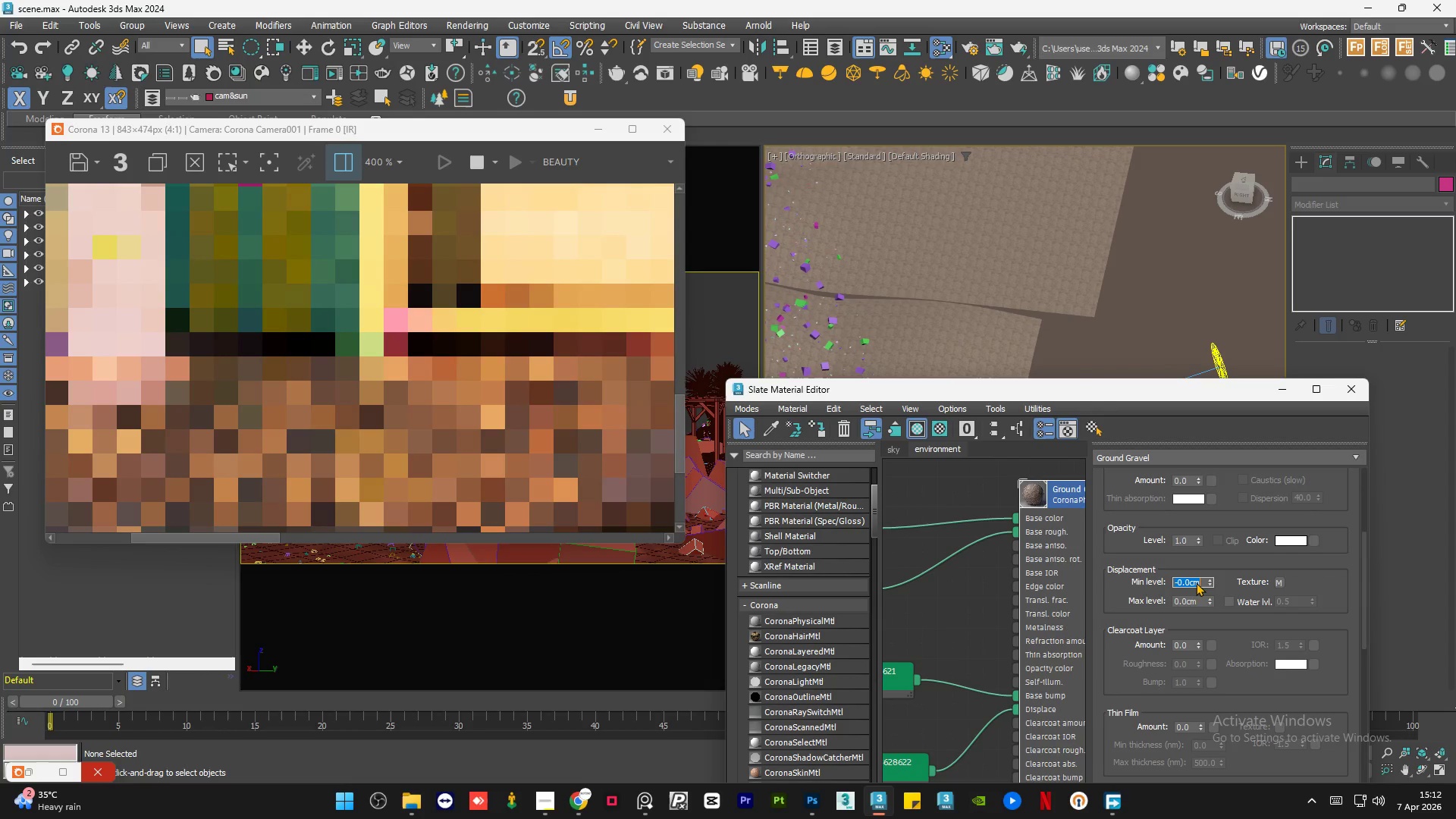 
key(NumpadEnter)
 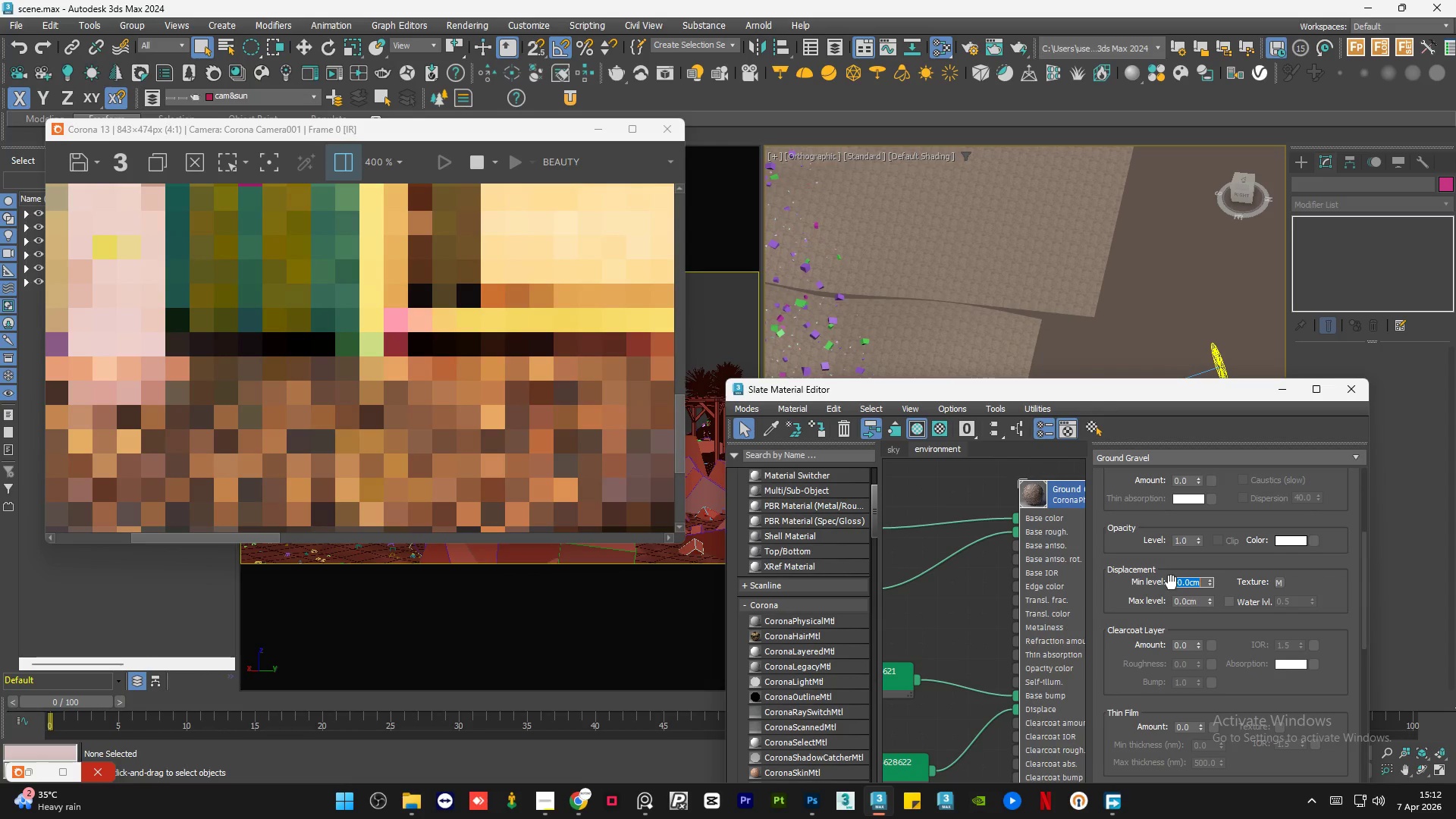 
left_click([970, 595])
 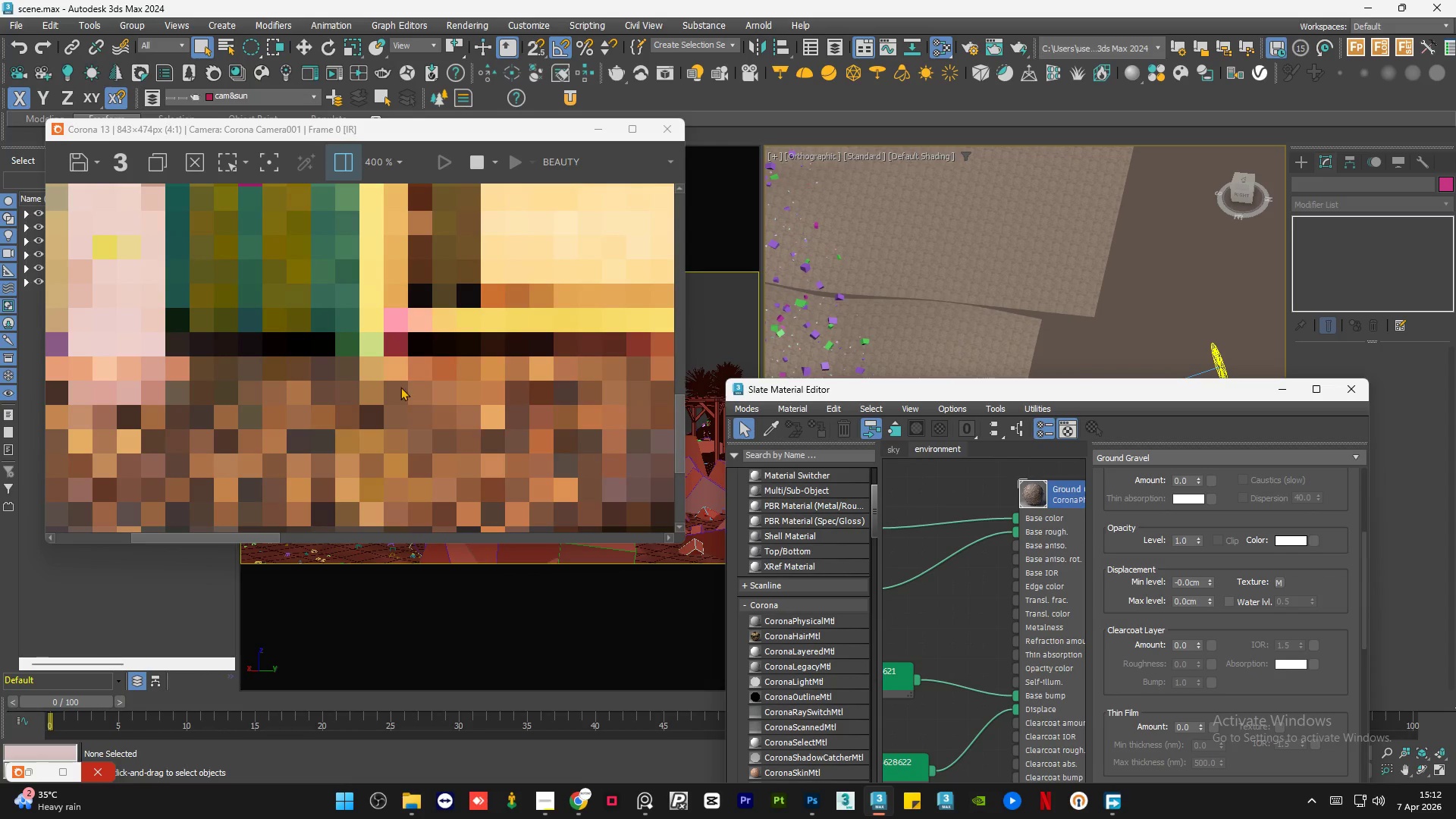 
scroll: coordinate [402, 368], scroll_direction: down, amount: 3.0
 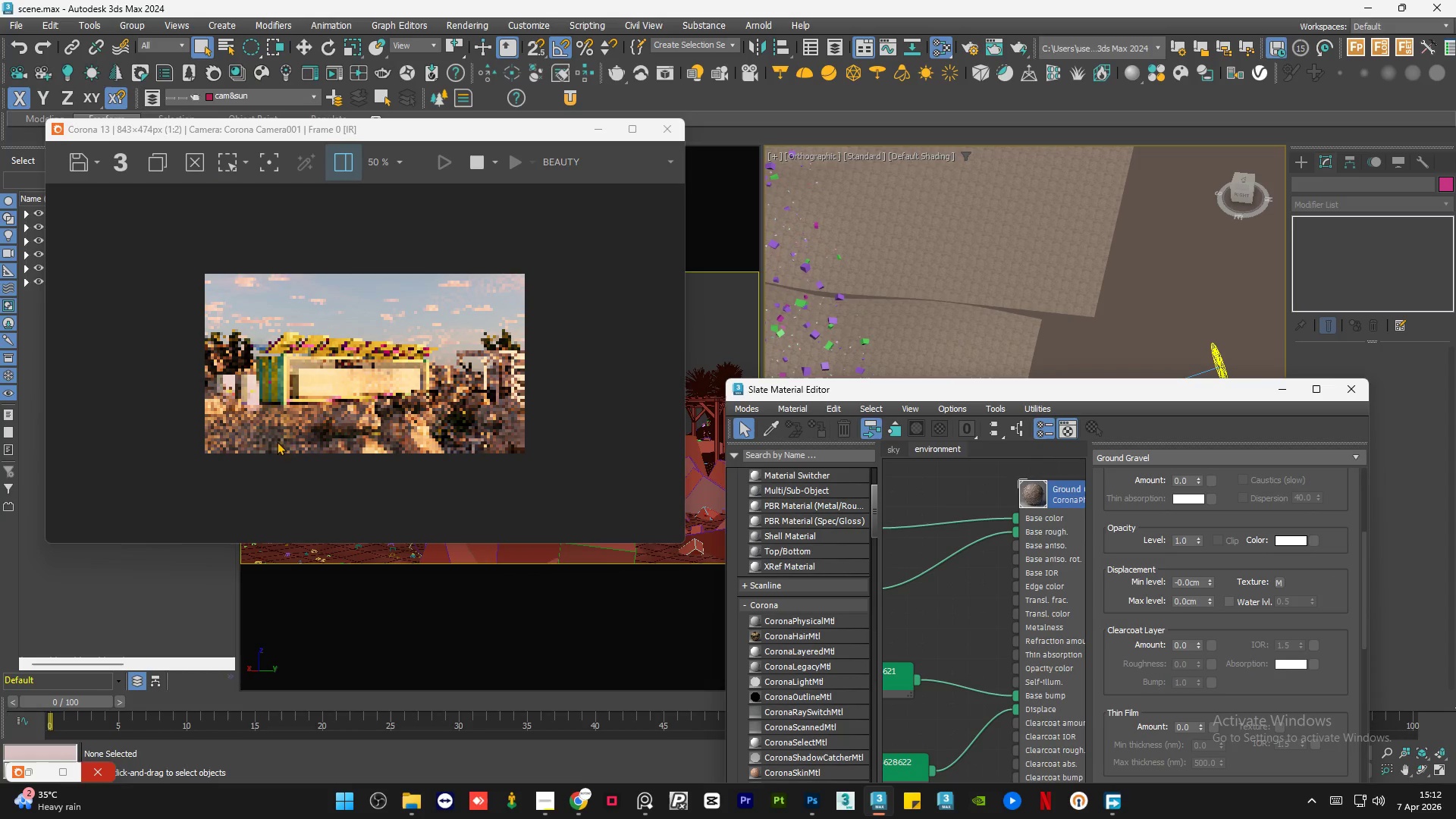 
scroll: coordinate [284, 431], scroll_direction: up, amount: 1.0
 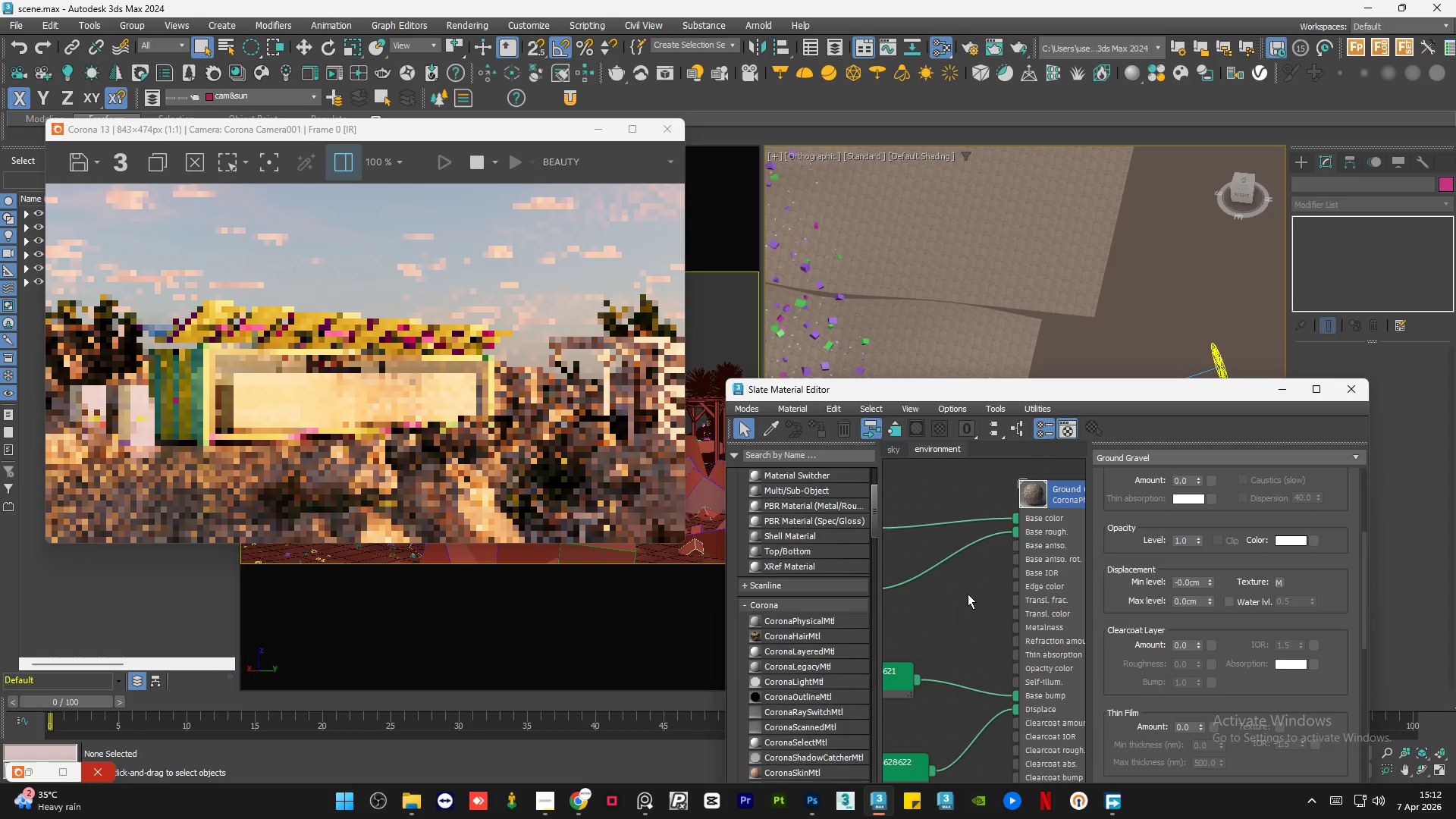 
scroll: coordinate [1036, 639], scroll_direction: none, amount: 0.0
 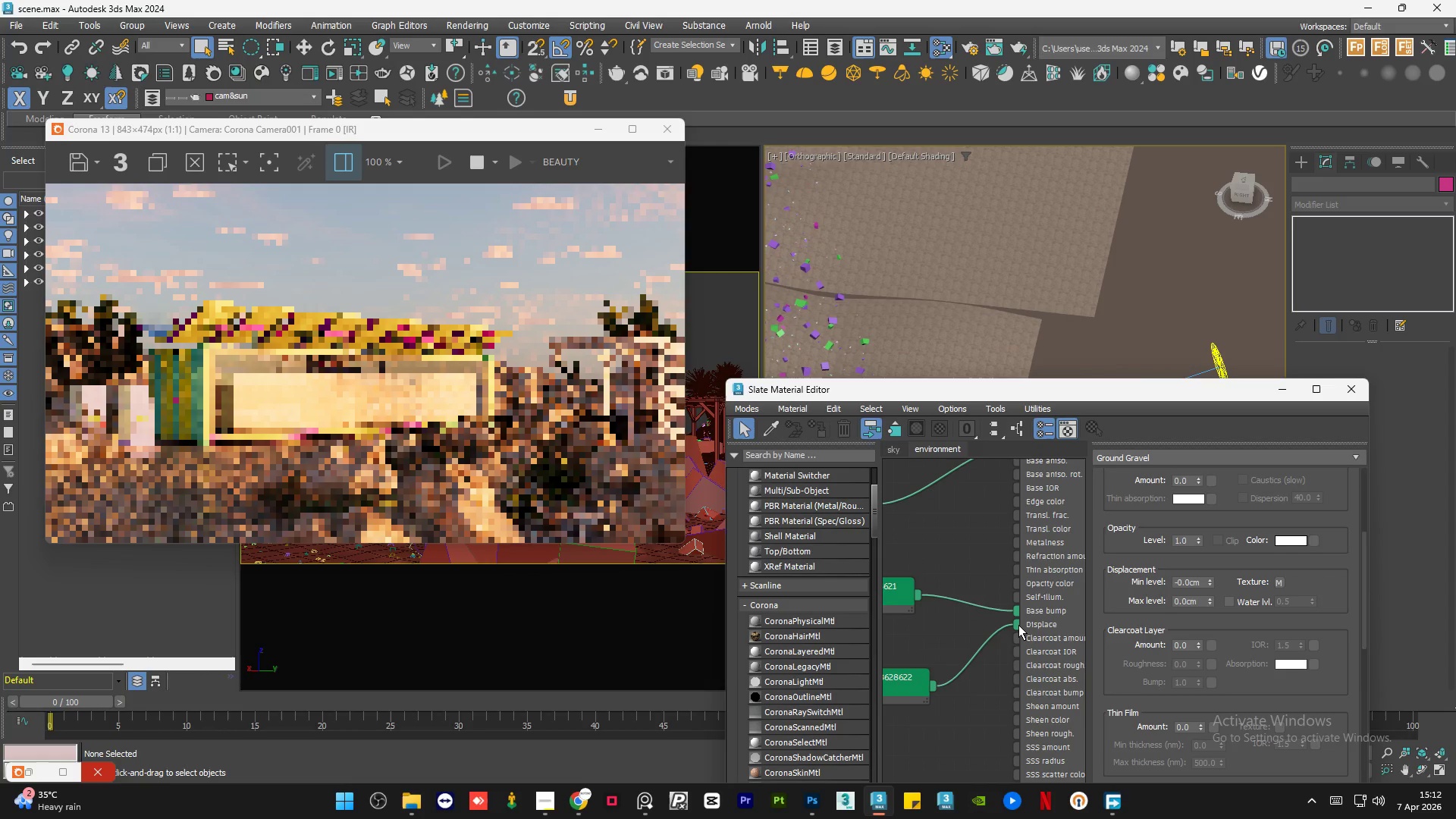 
left_click_drag(start_coordinate=[1018, 626], to_coordinate=[1010, 636])
 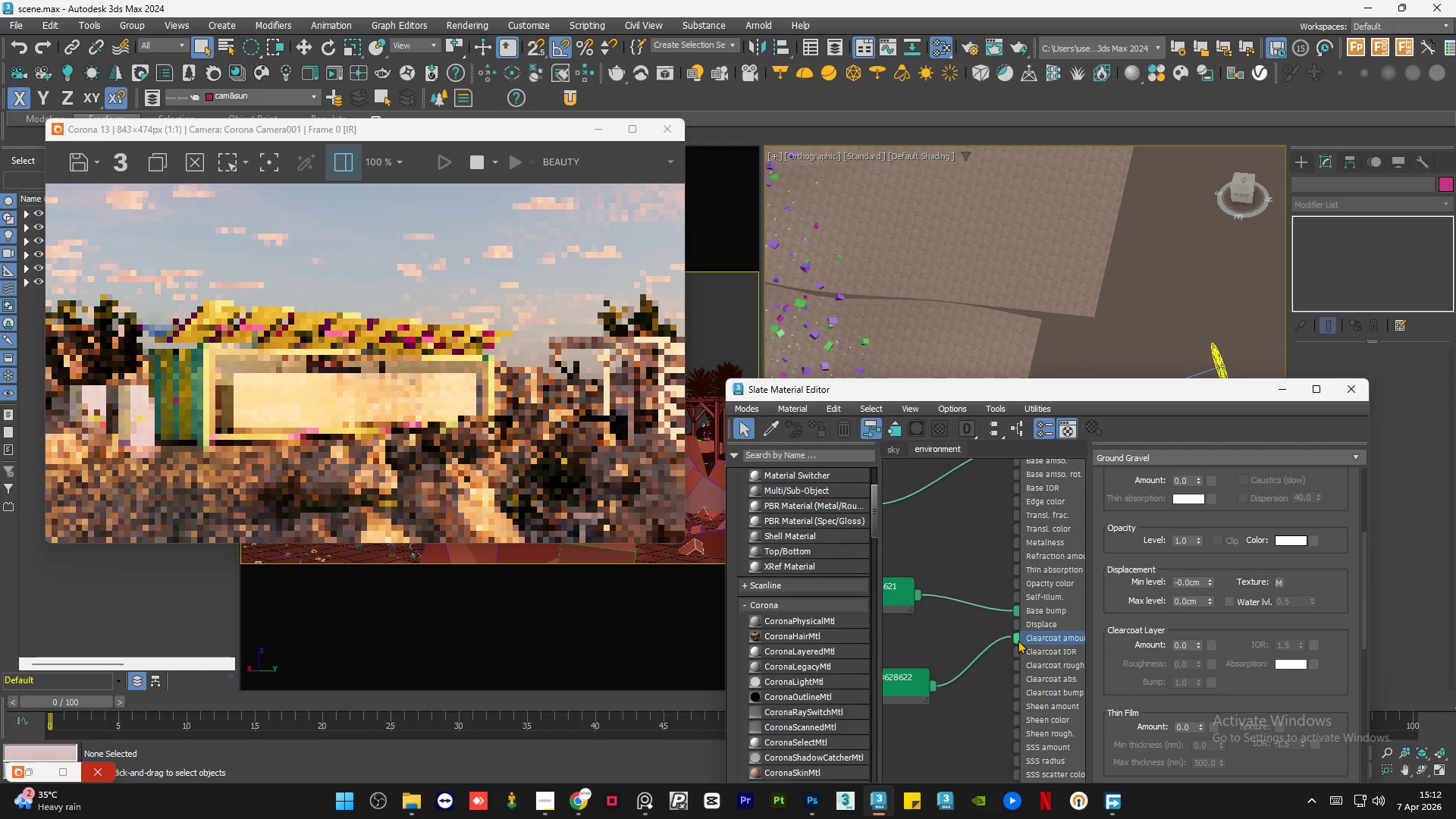 
left_click_drag(start_coordinate=[1018, 640], to_coordinate=[993, 635])
 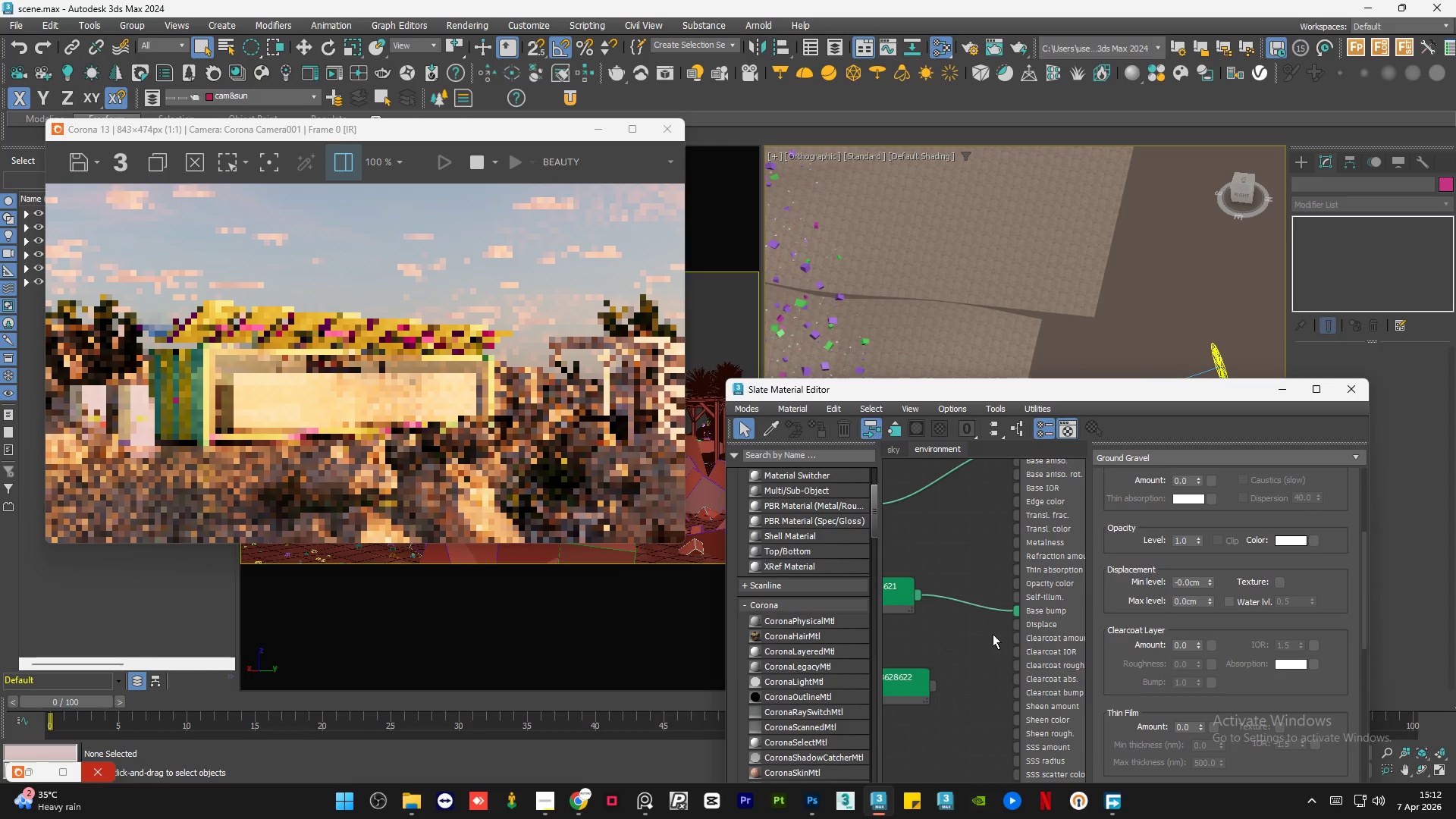 
left_click([987, 644])
 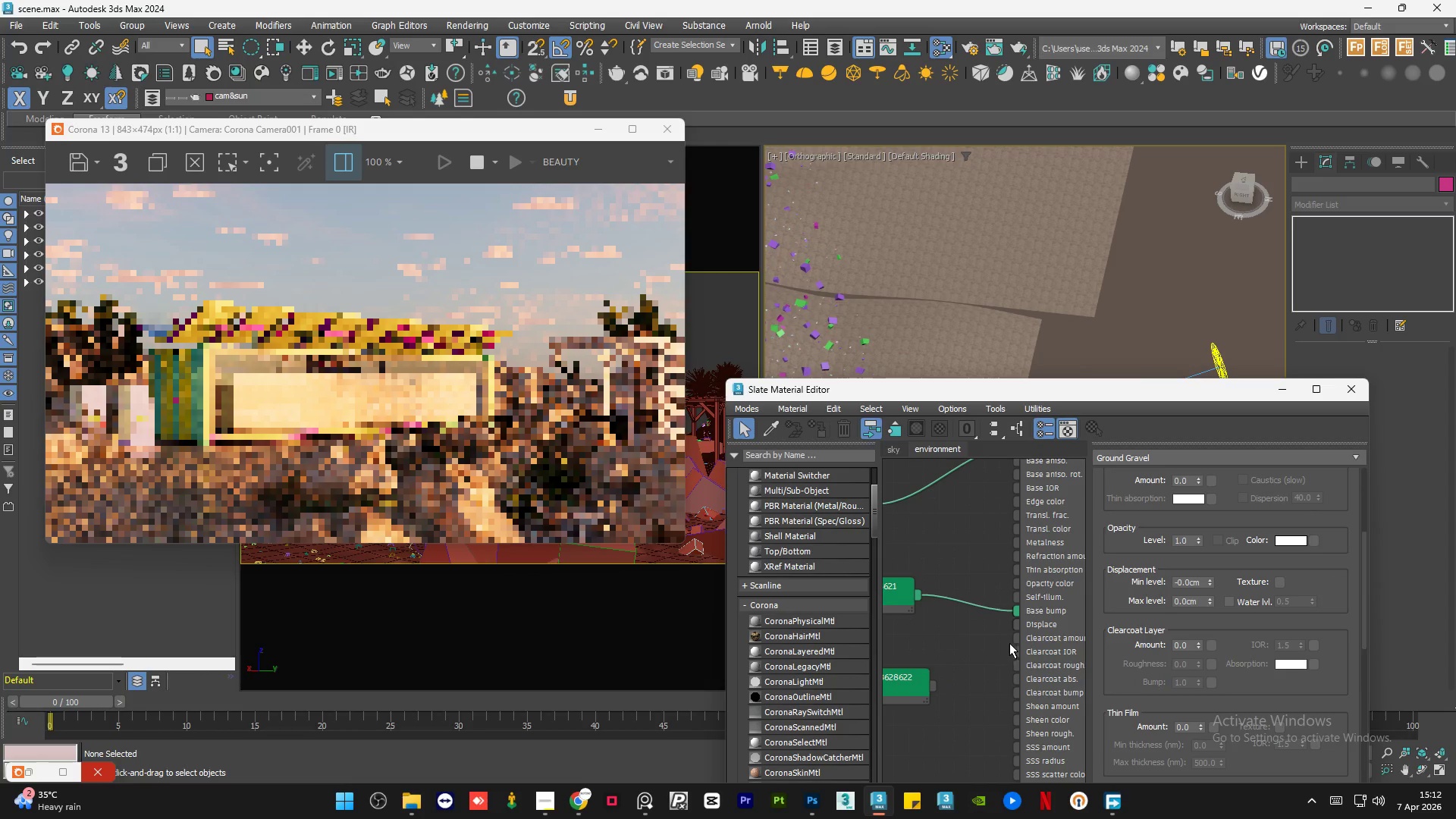 
scroll: coordinate [1026, 636], scroll_direction: down, amount: 3.0
 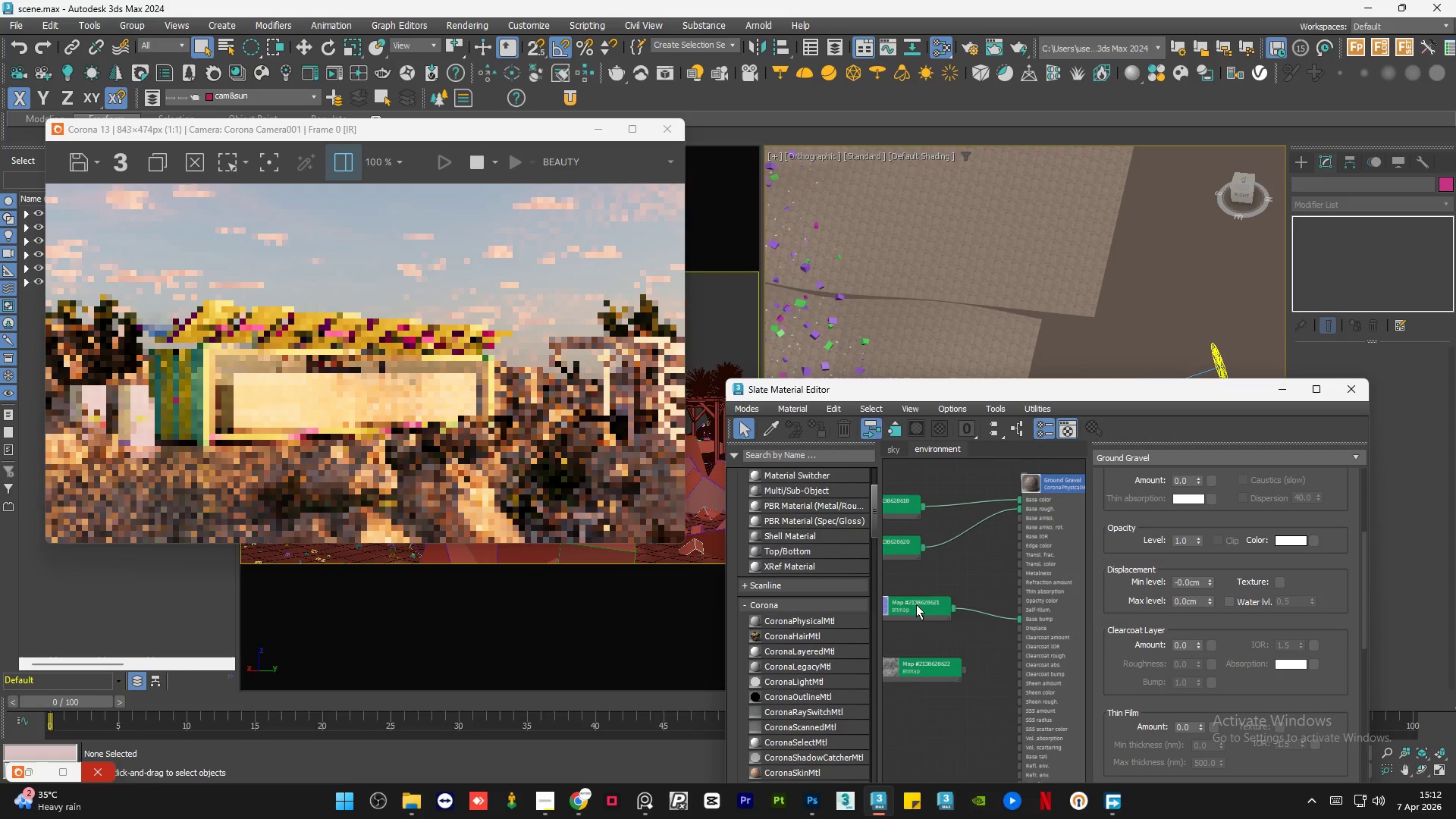 
left_click_drag(start_coordinate=[916, 604], to_coordinate=[939, 610])
 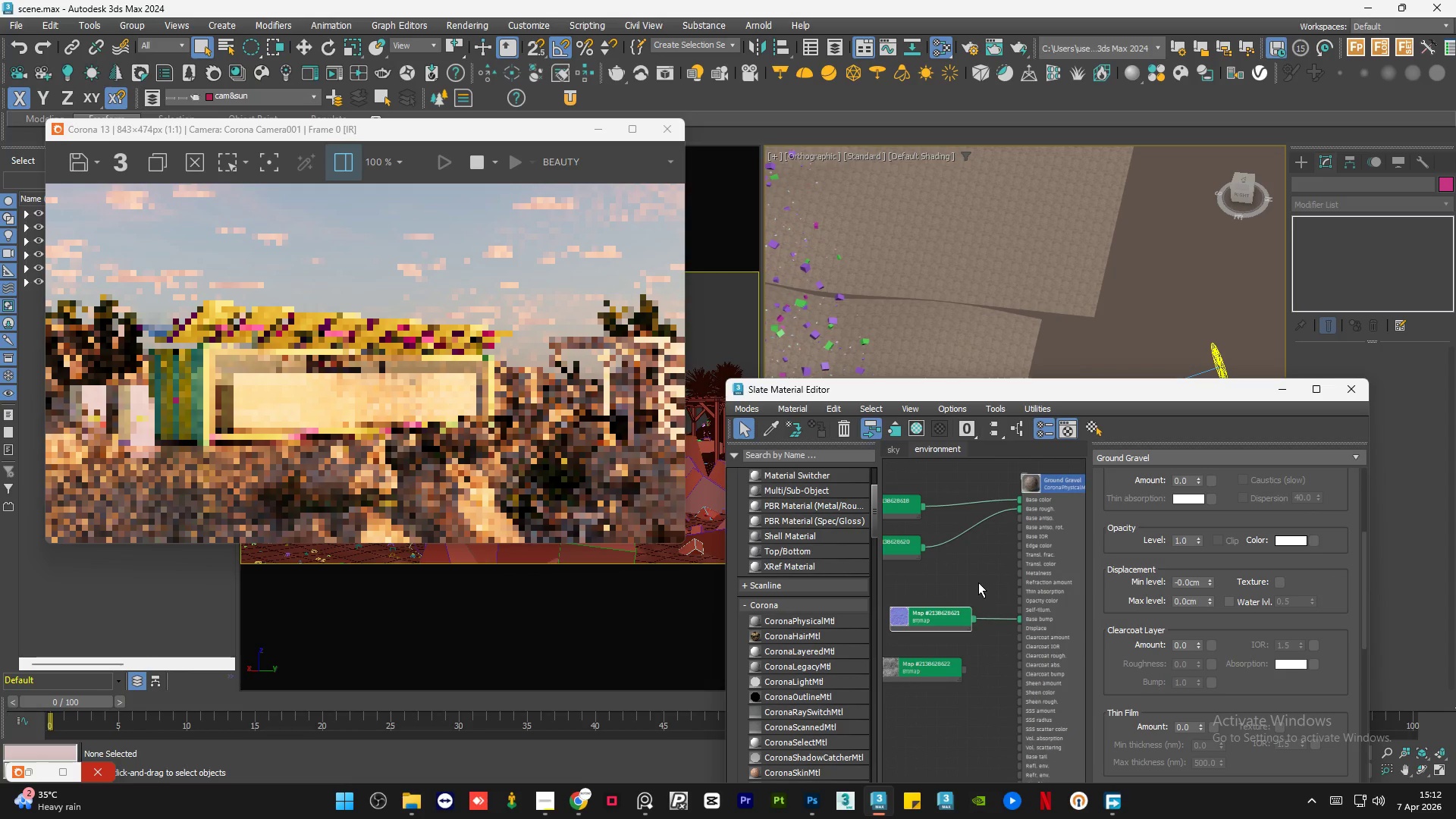 
scroll: coordinate [353, 397], scroll_direction: down, amount: 2.0
 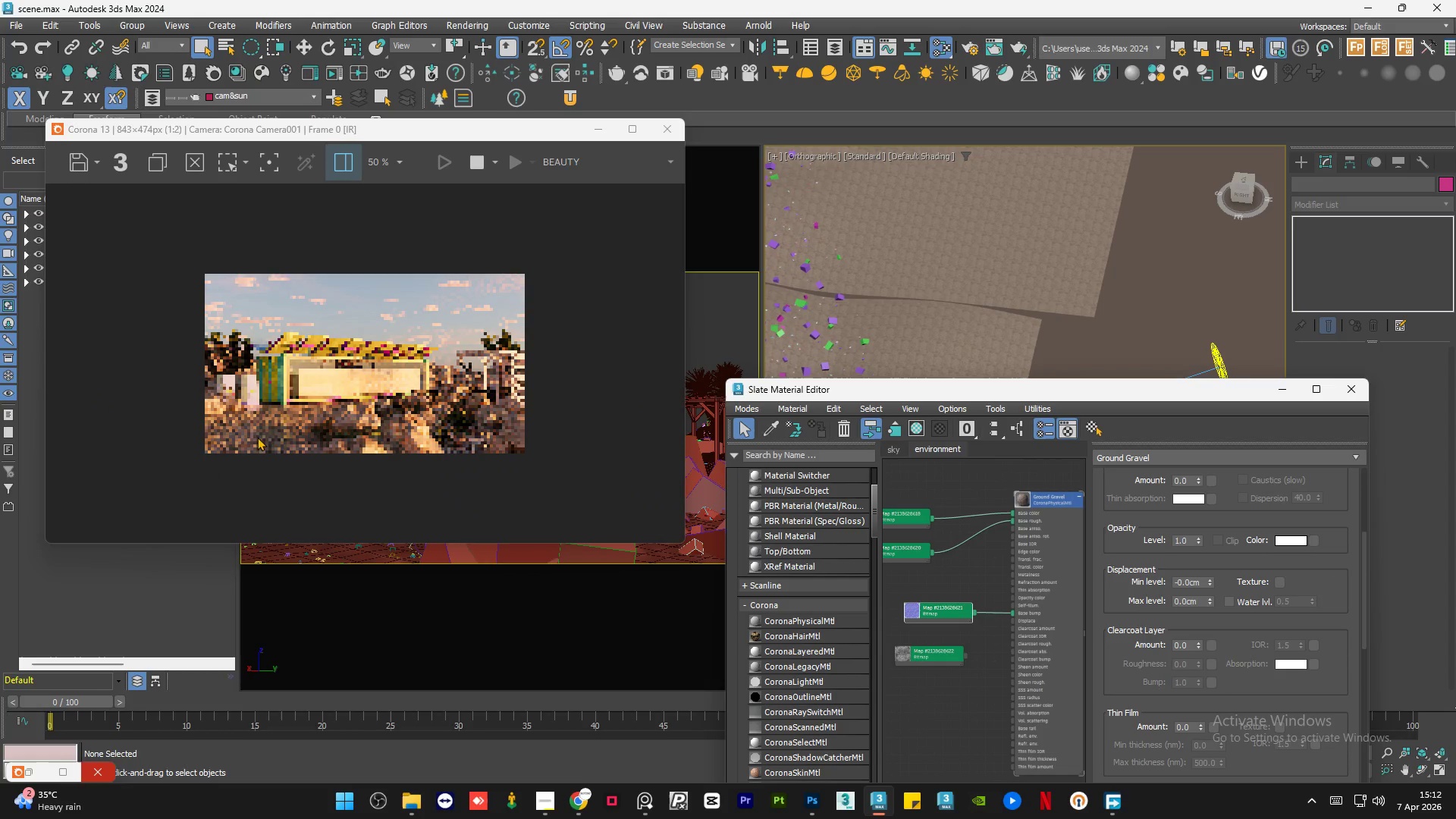 
scroll: coordinate [162, 496], scroll_direction: up, amount: 5.0
 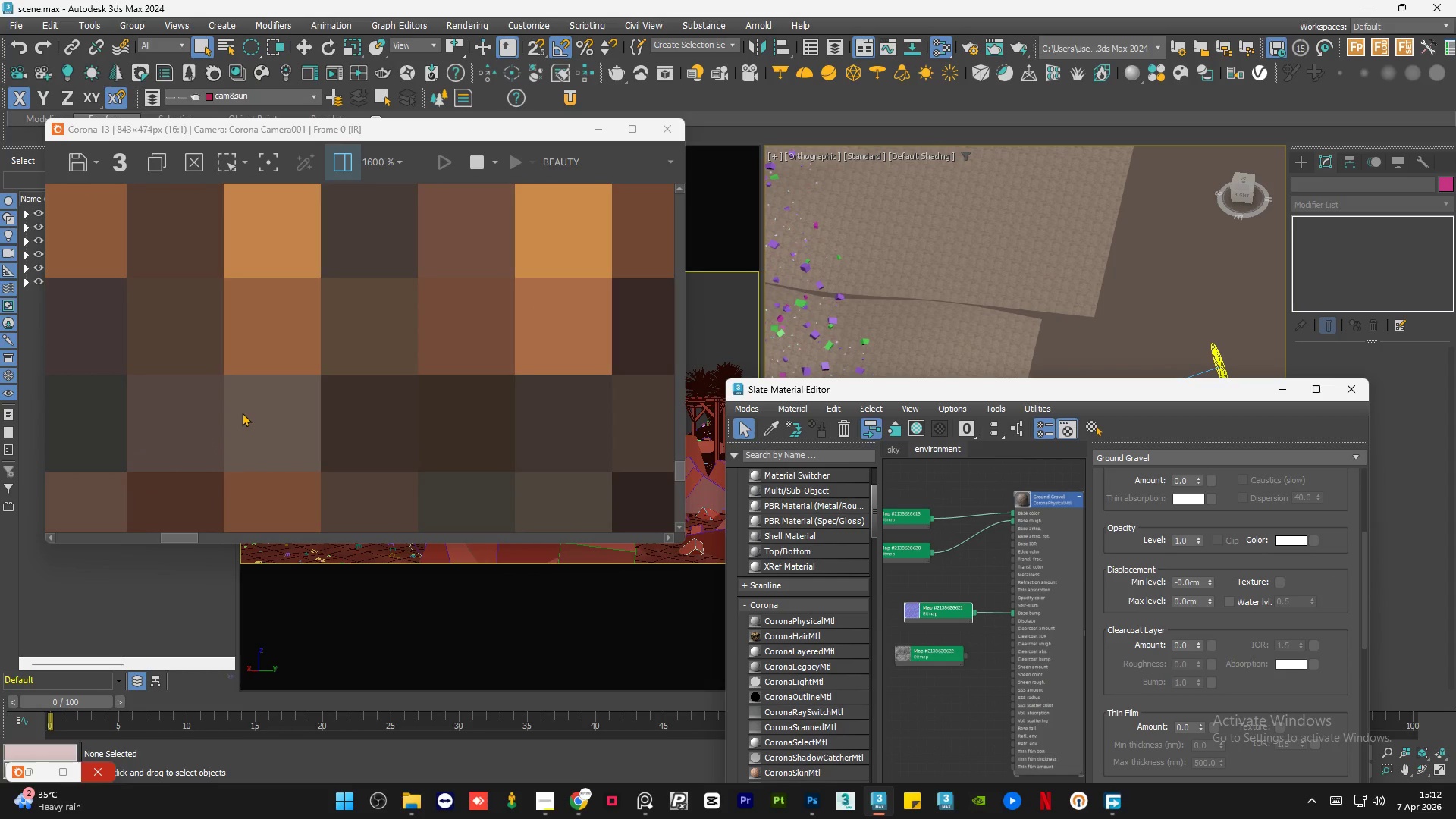 
scroll: coordinate [242, 413], scroll_direction: down, amount: 4.0
 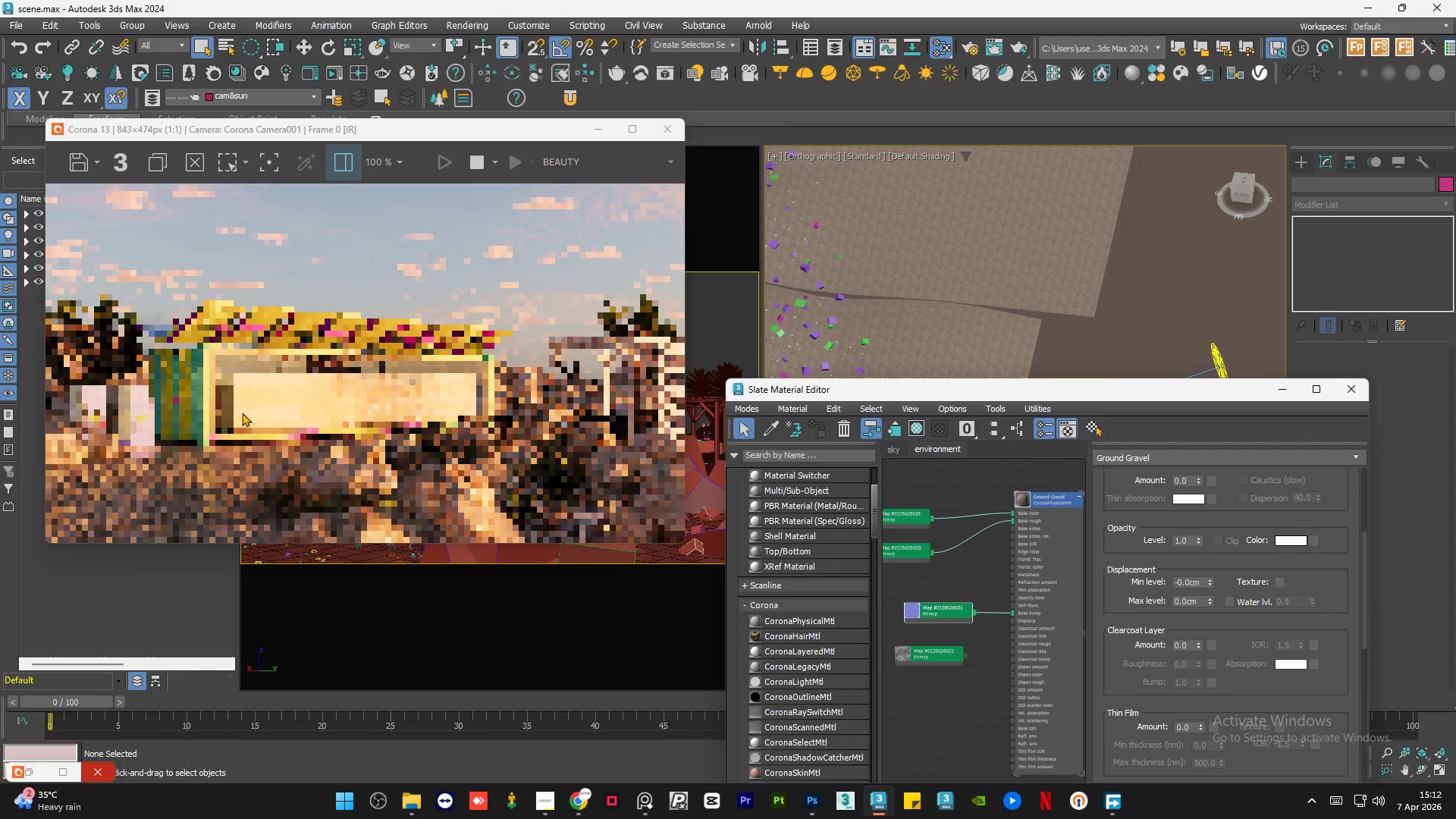 
scroll: coordinate [242, 413], scroll_direction: none, amount: 0.0
 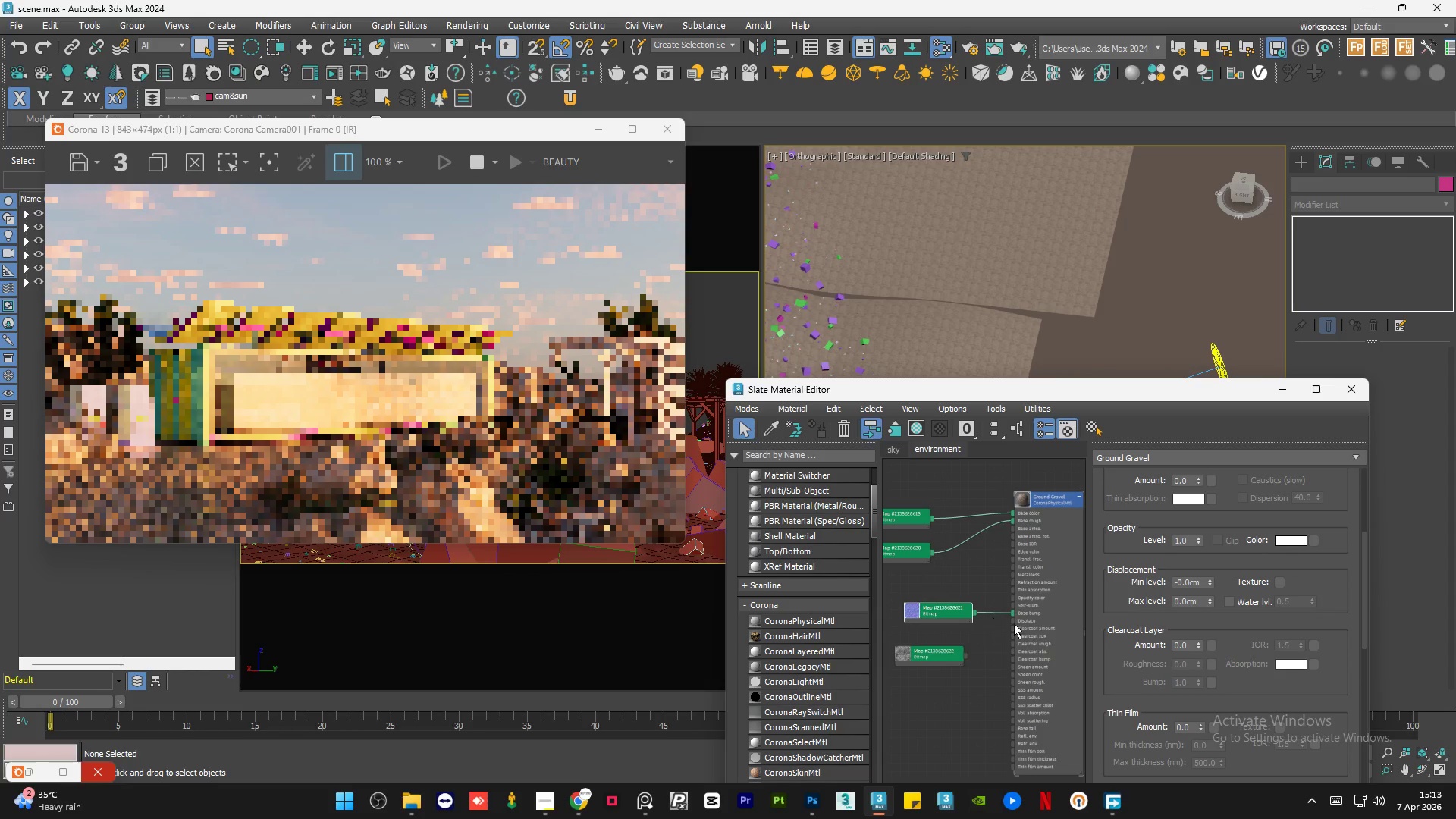 
scroll: coordinate [1028, 627], scroll_direction: down, amount: 2.0
 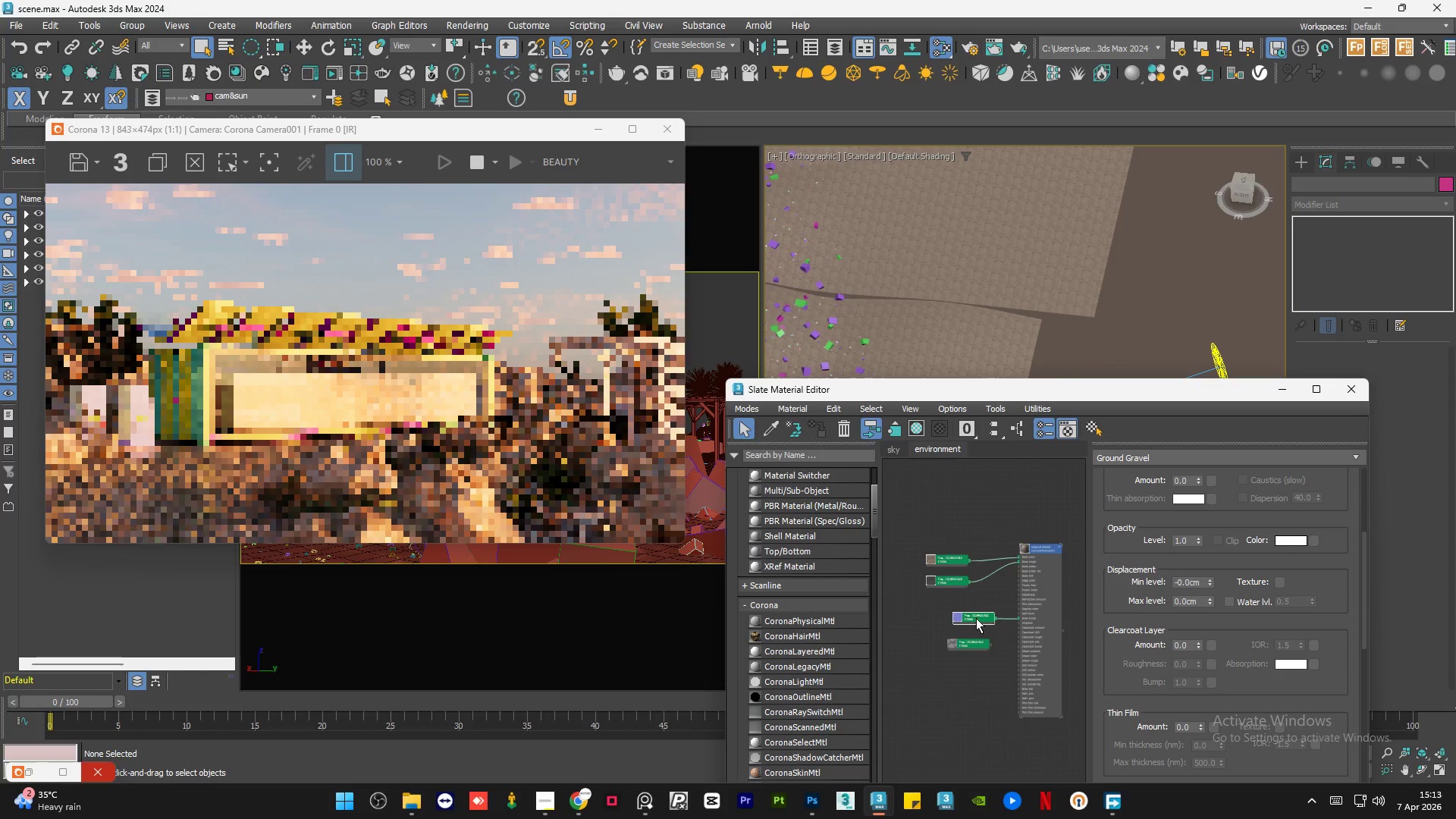 
left_click_drag(start_coordinate=[976, 619], to_coordinate=[984, 617])
 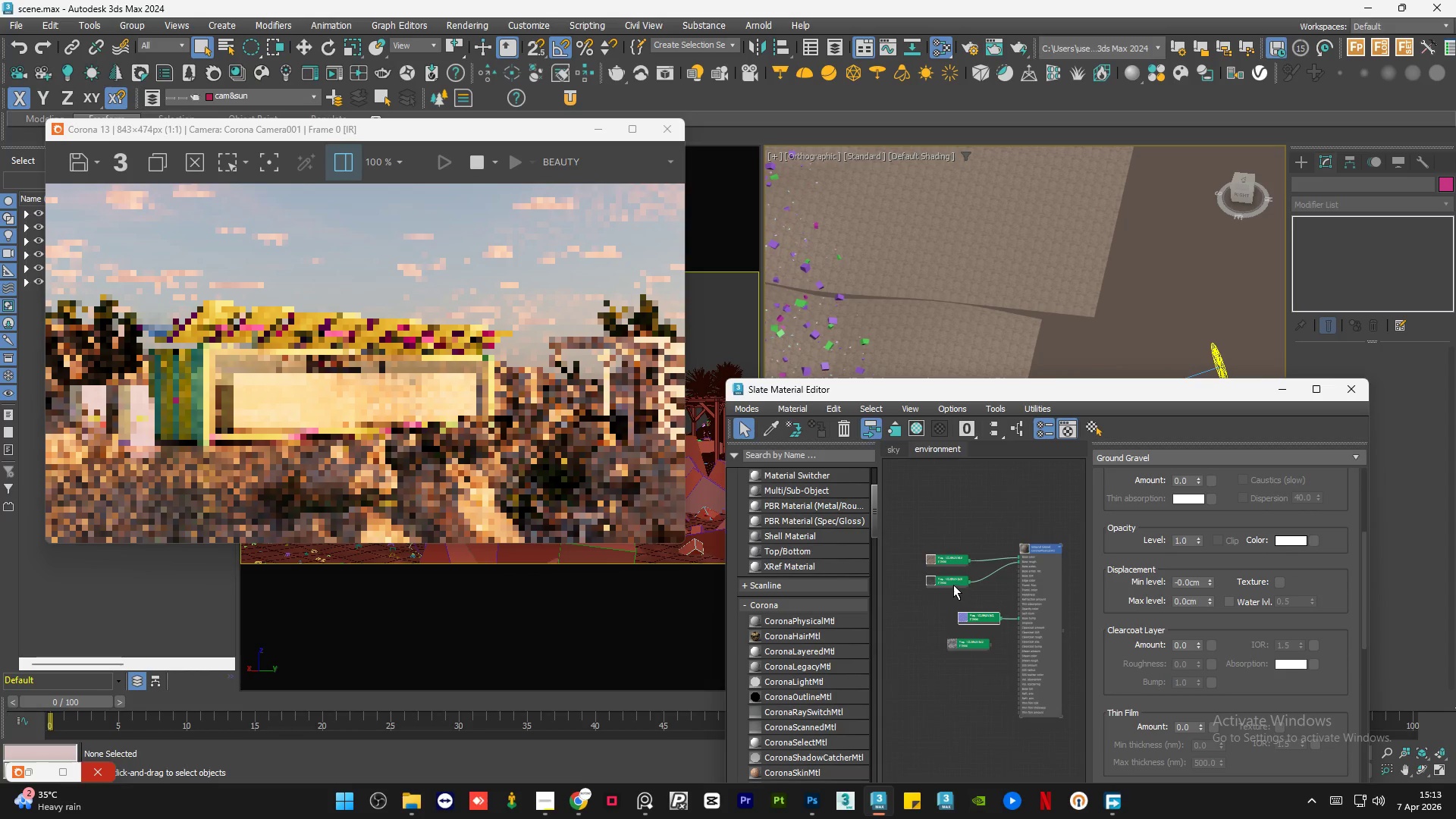 
left_click_drag(start_coordinate=[952, 583], to_coordinate=[981, 583])
 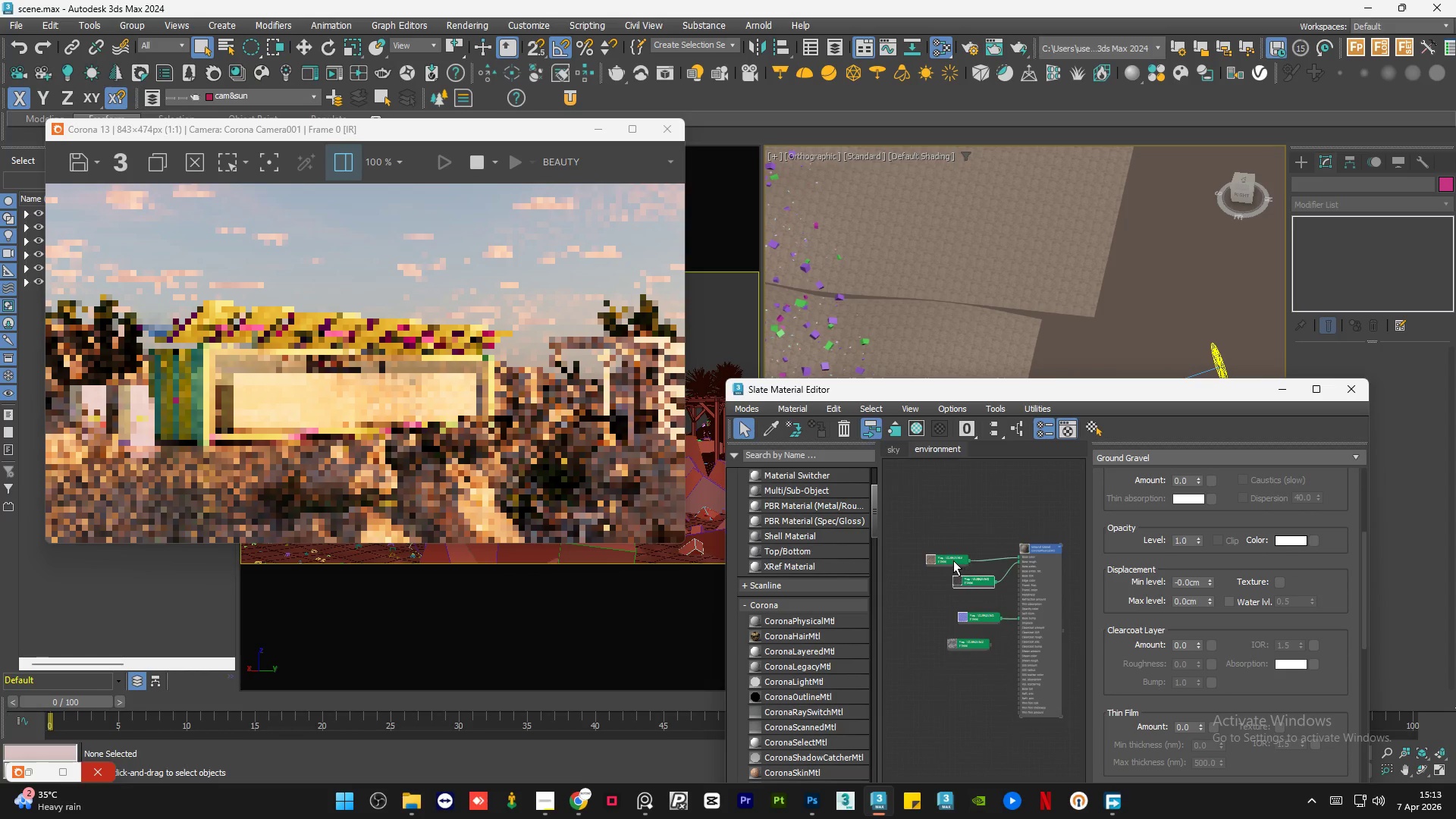 
left_click_drag(start_coordinate=[953, 560], to_coordinate=[982, 559])
 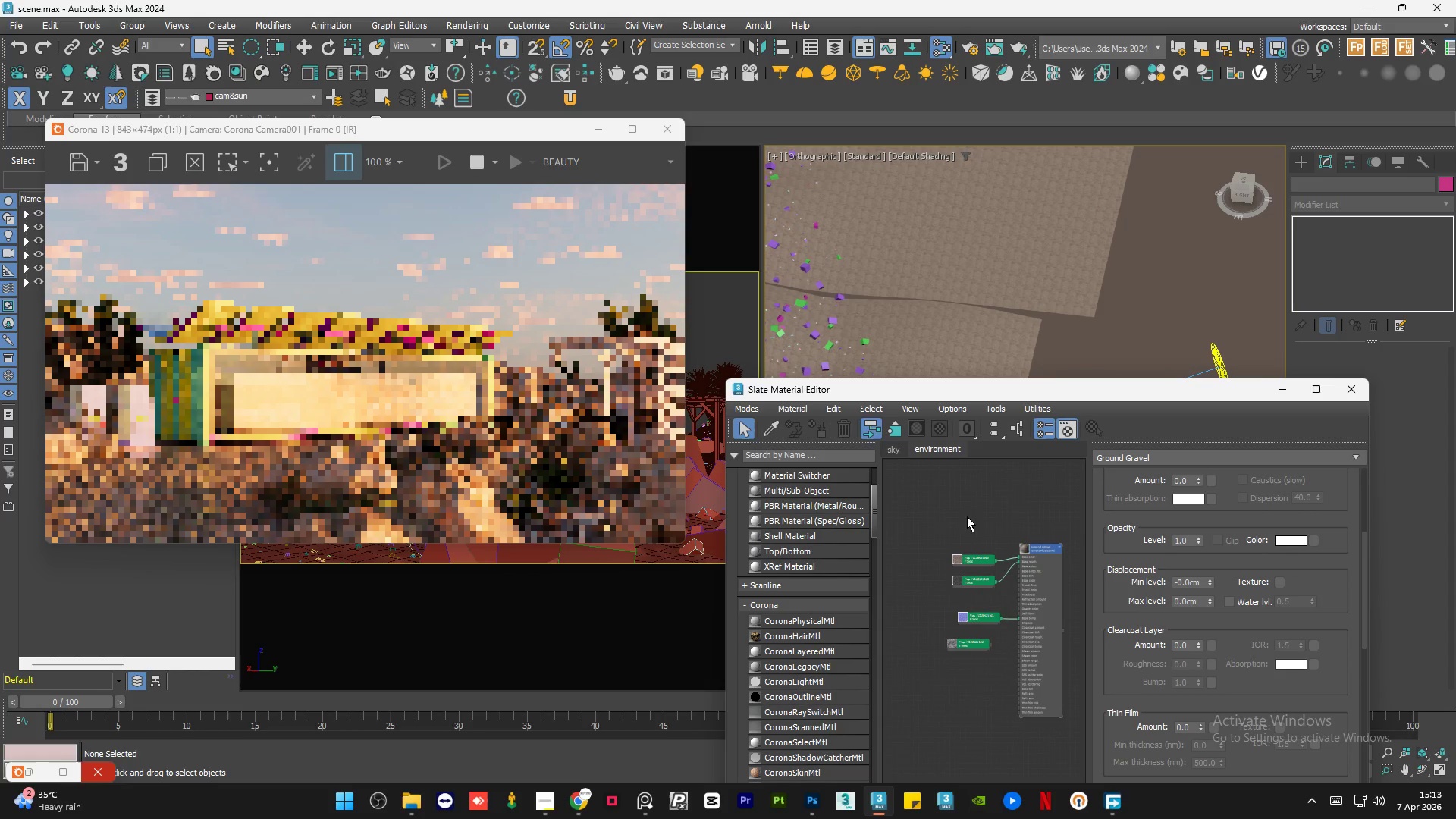 
double_click([967, 516])
 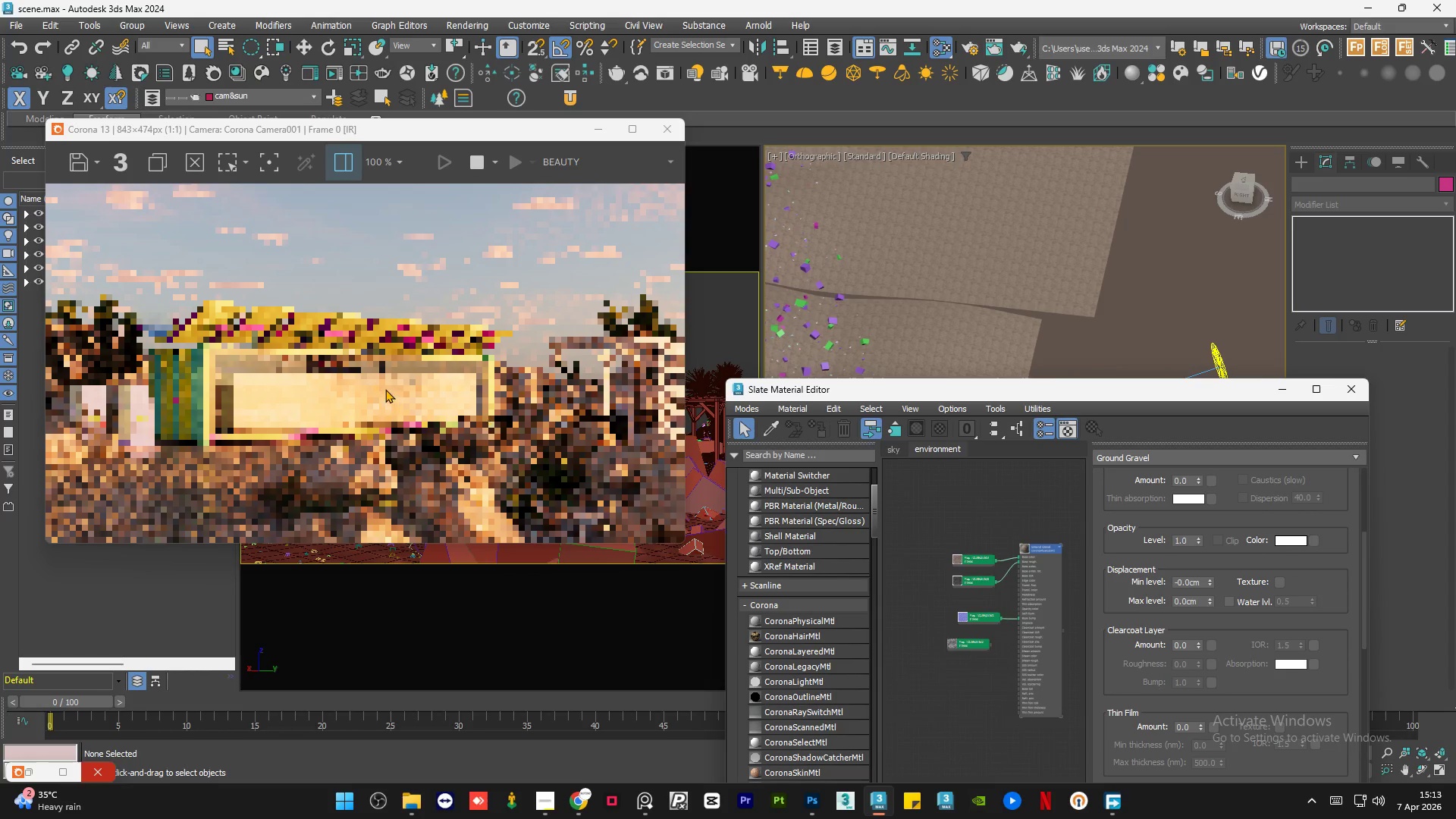 
scroll: coordinate [383, 389], scroll_direction: down, amount: 1.0
 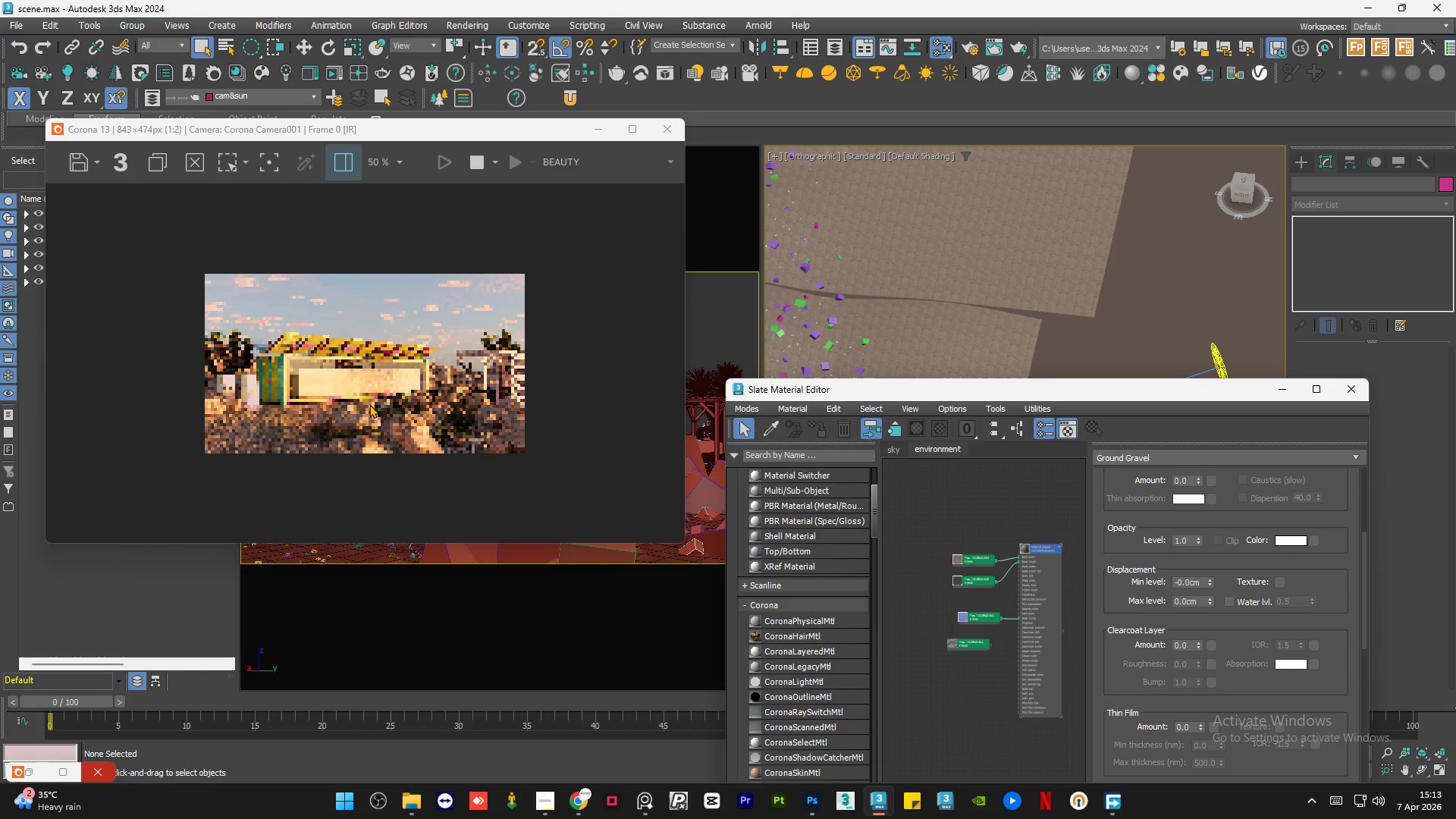 
scroll: coordinate [369, 404], scroll_direction: up, amount: 1.0
 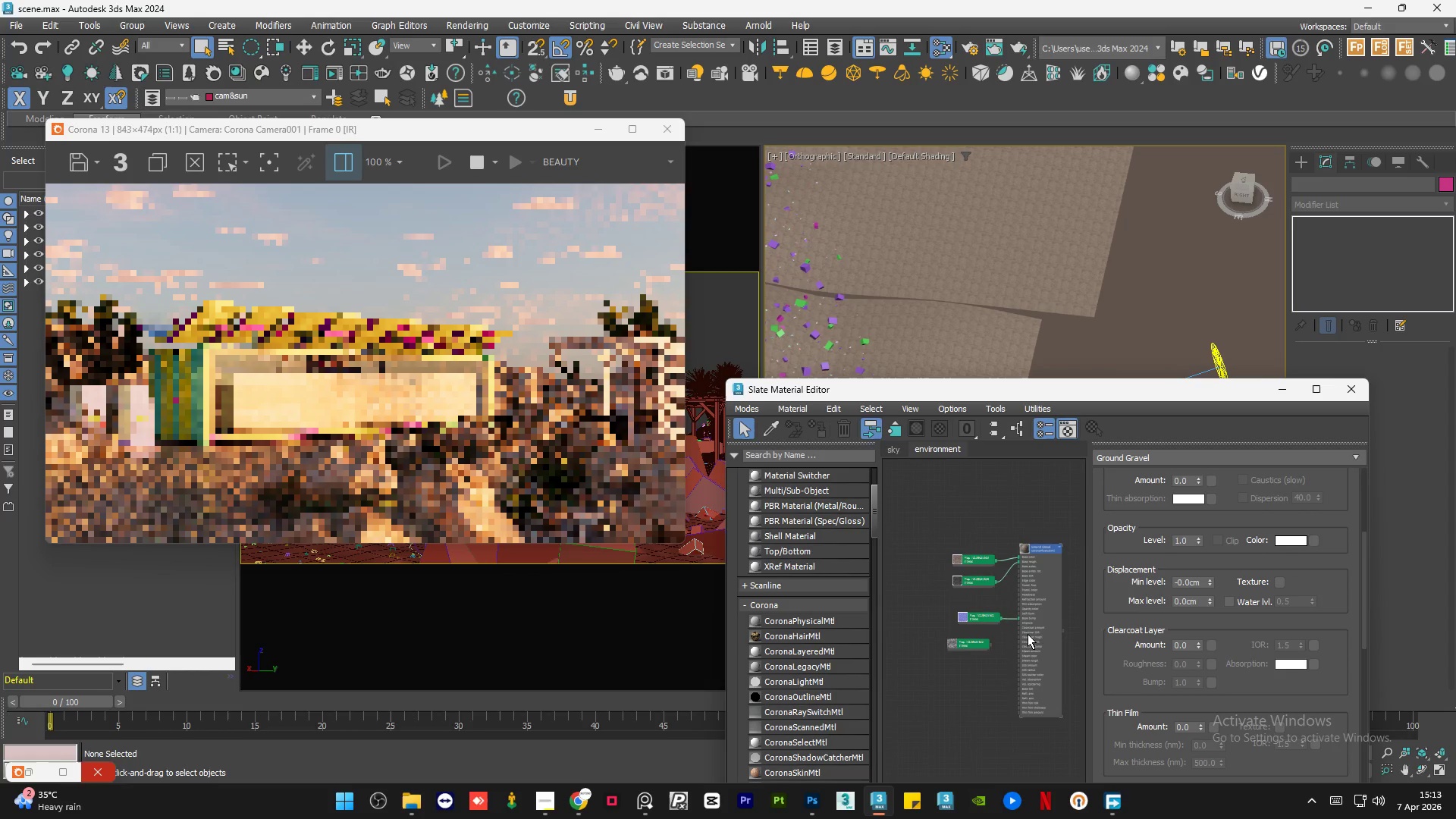 
double_click([1029, 634])
 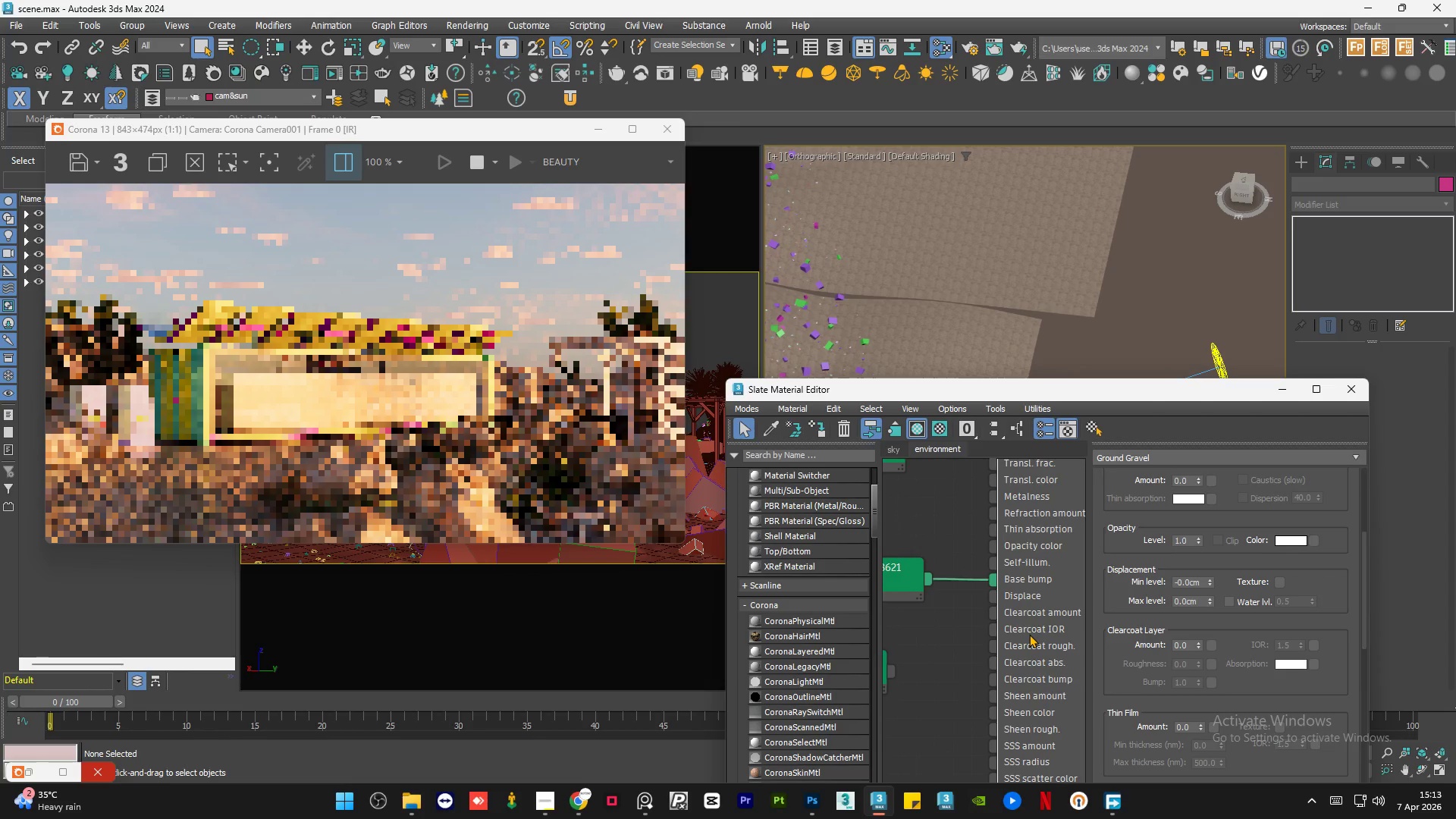 
scroll: coordinate [1029, 634], scroll_direction: up, amount: 8.0
 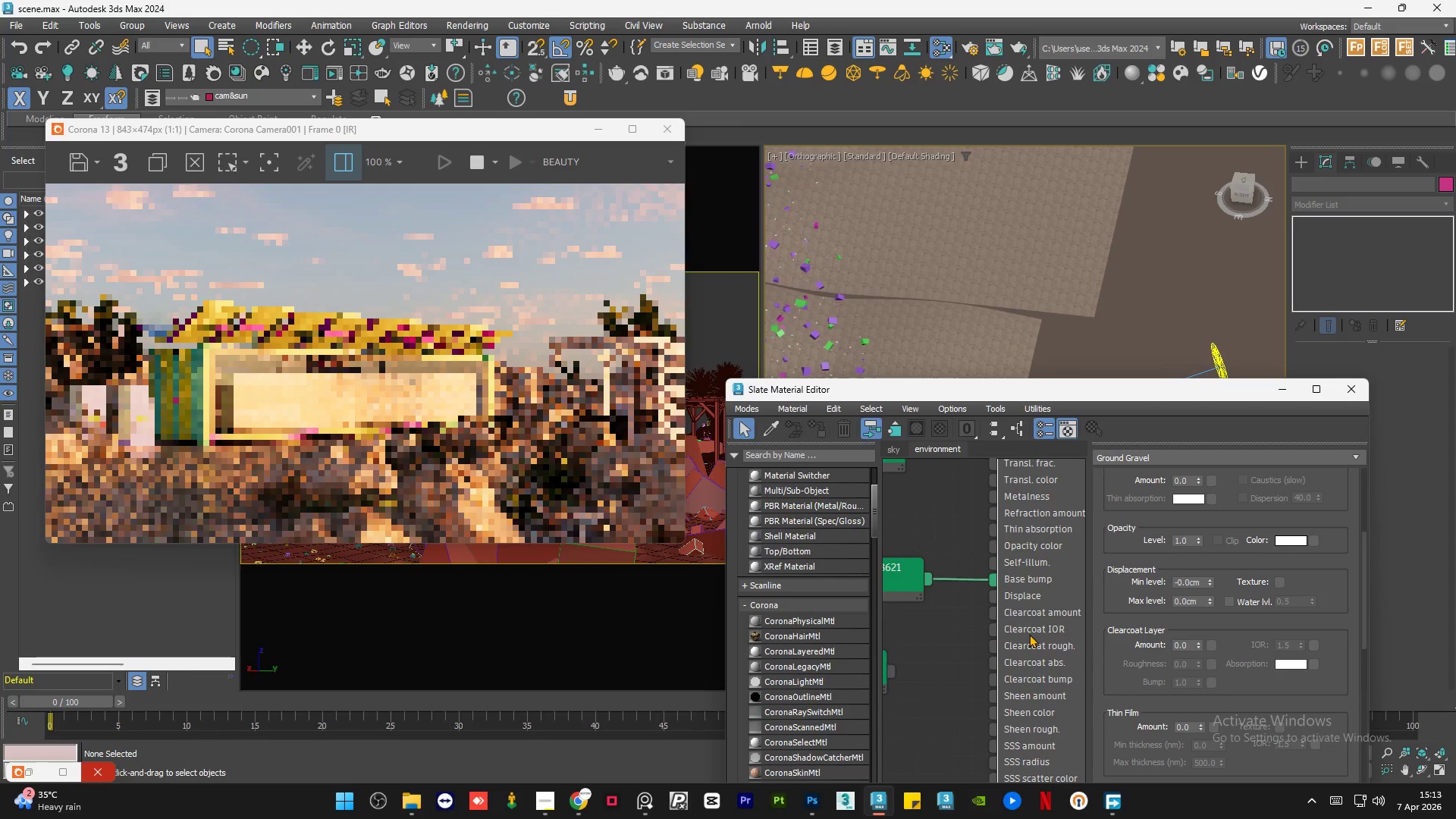 
scroll: coordinate [1013, 605], scroll_direction: none, amount: 0.0
 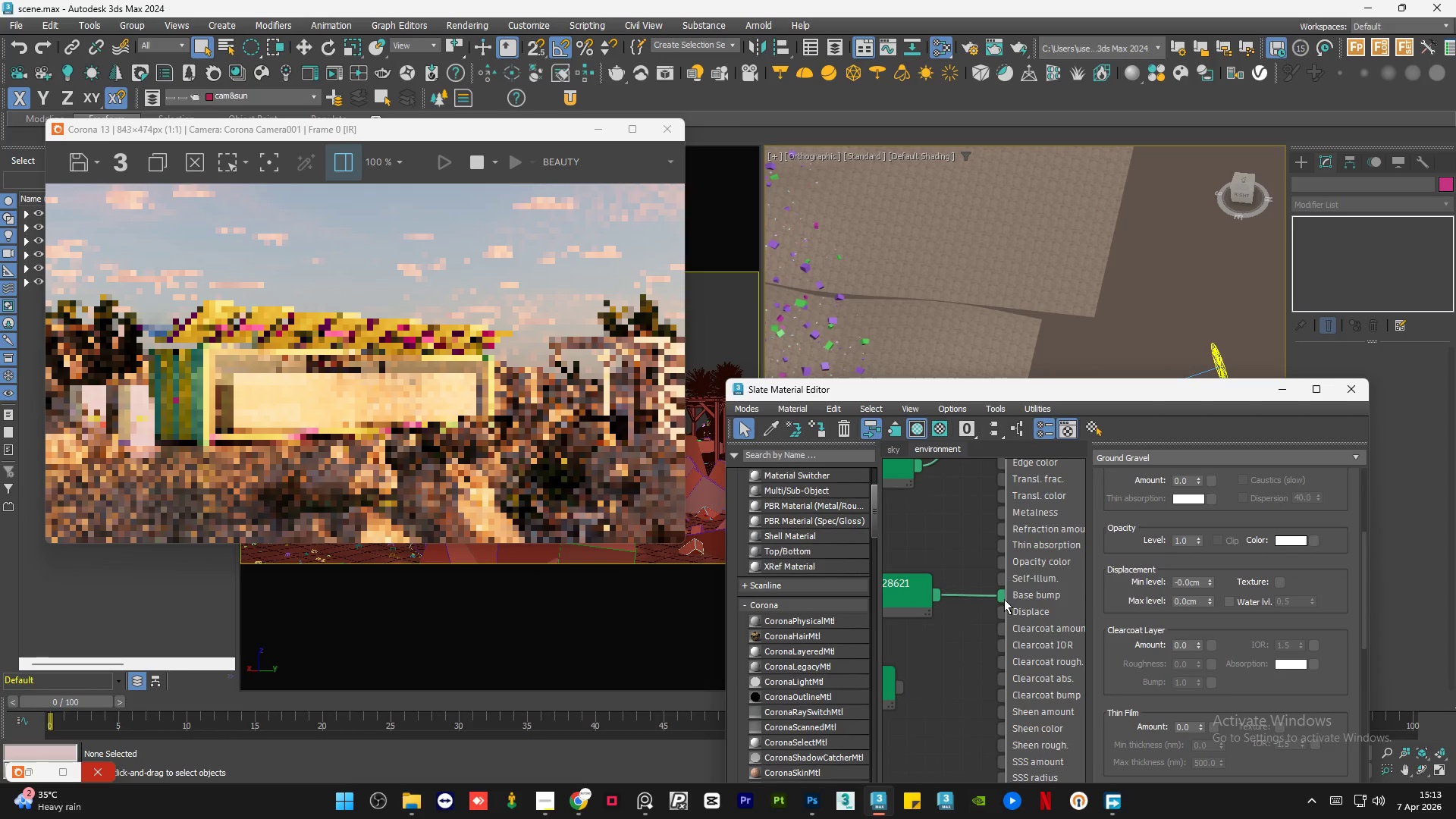 
left_click_drag(start_coordinate=[1004, 599], to_coordinate=[971, 610])
 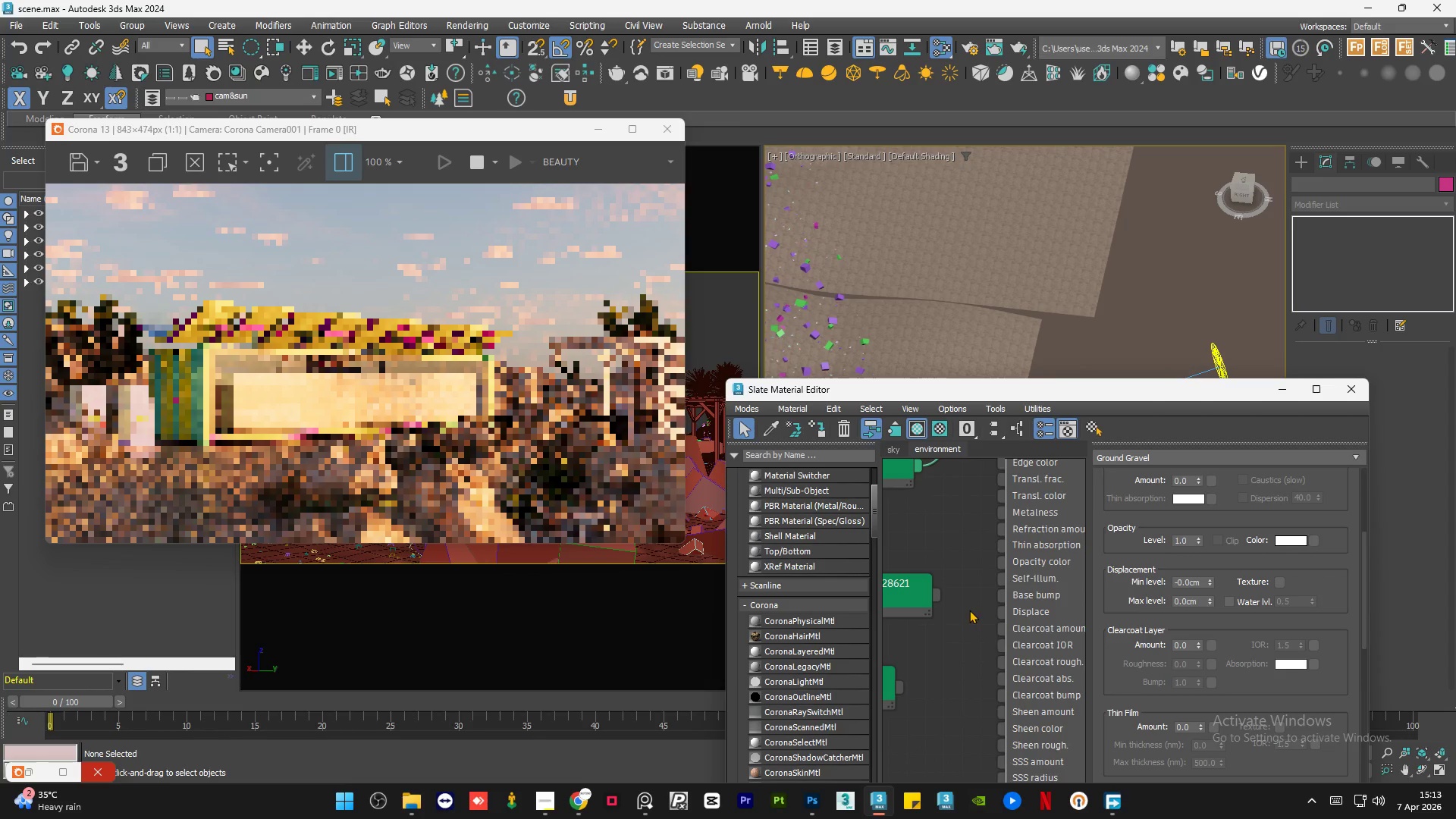 
left_click([969, 610])
 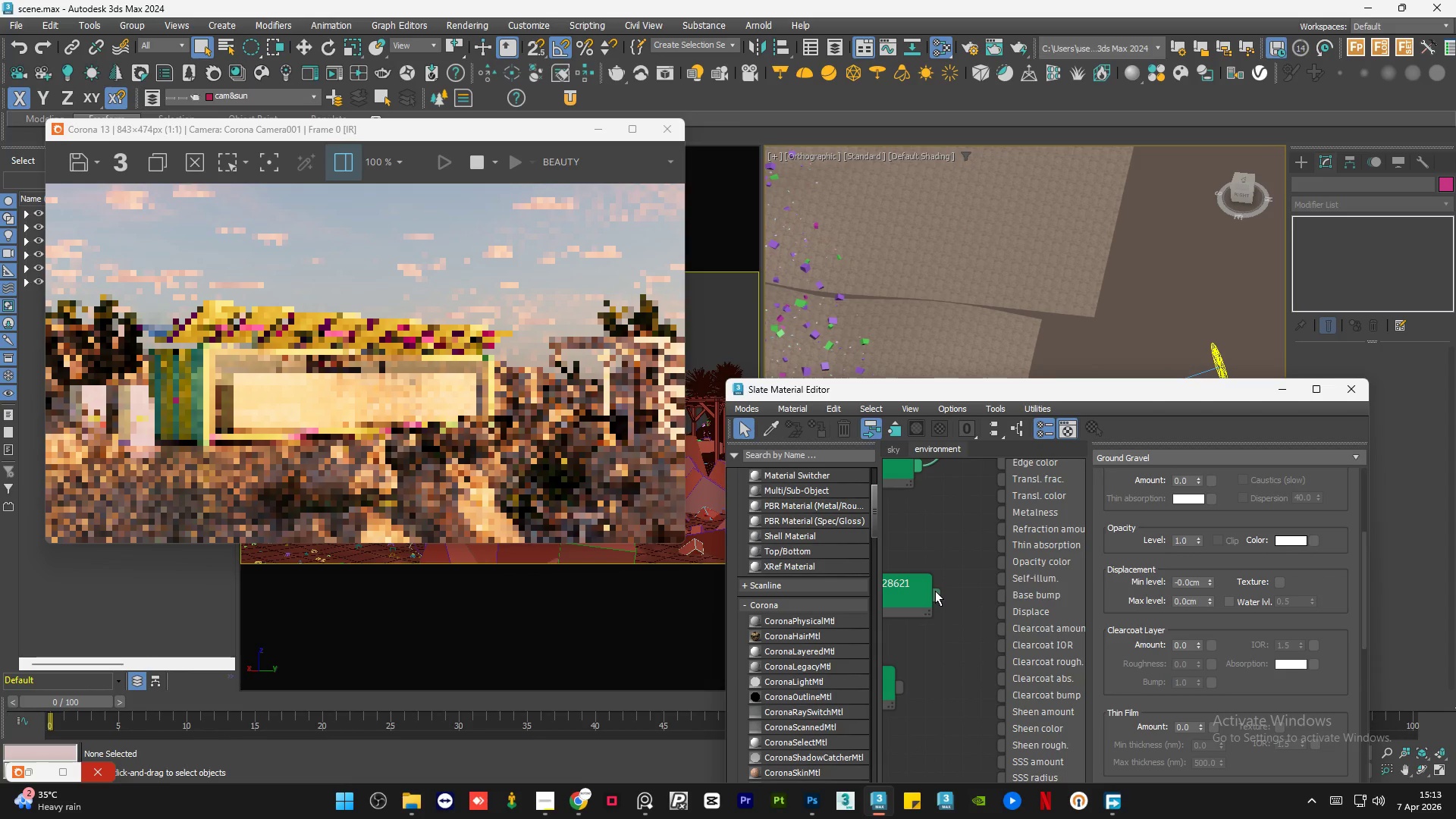 
left_click_drag(start_coordinate=[935, 591], to_coordinate=[997, 601])
 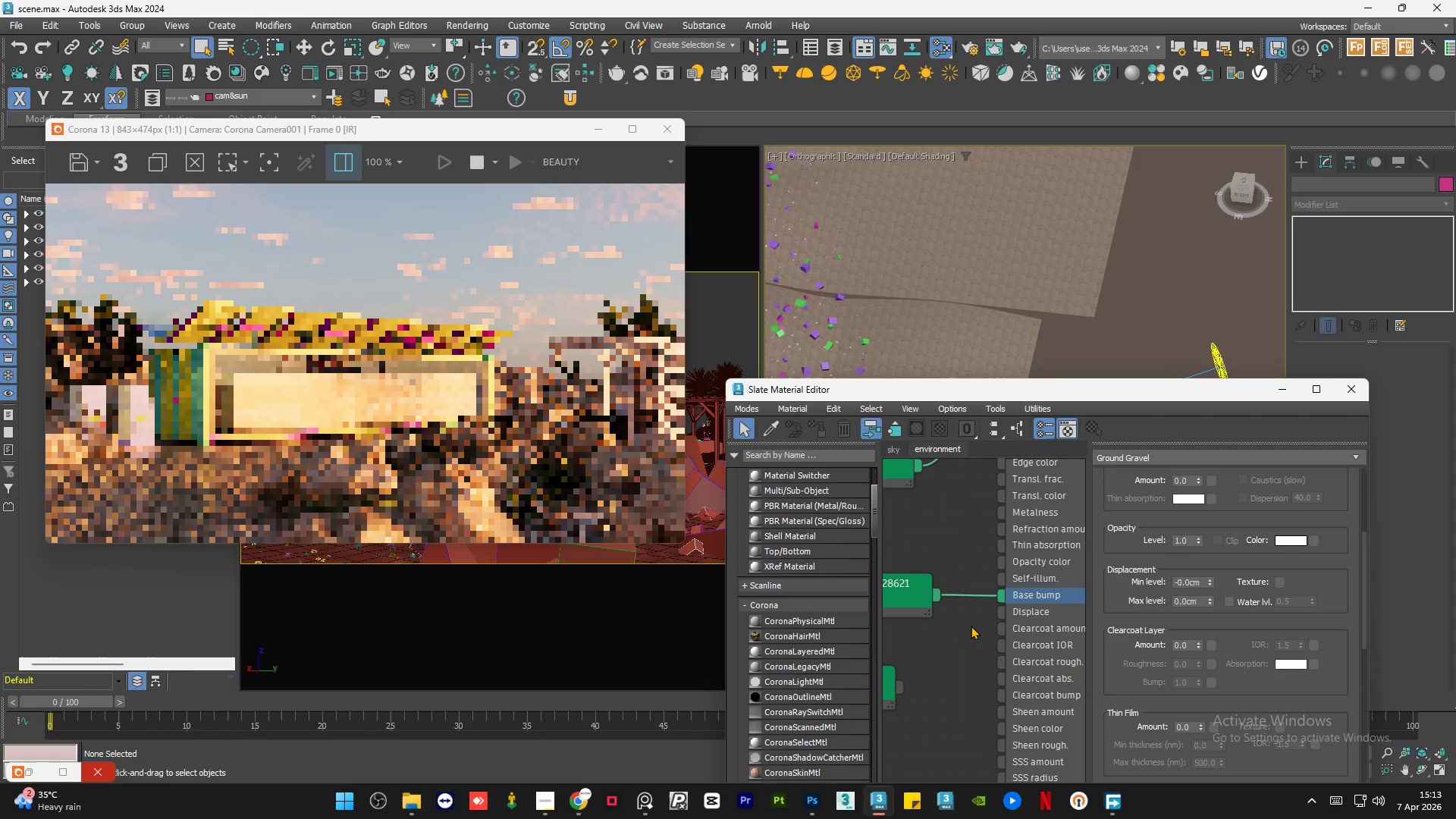 
left_click([971, 626])
 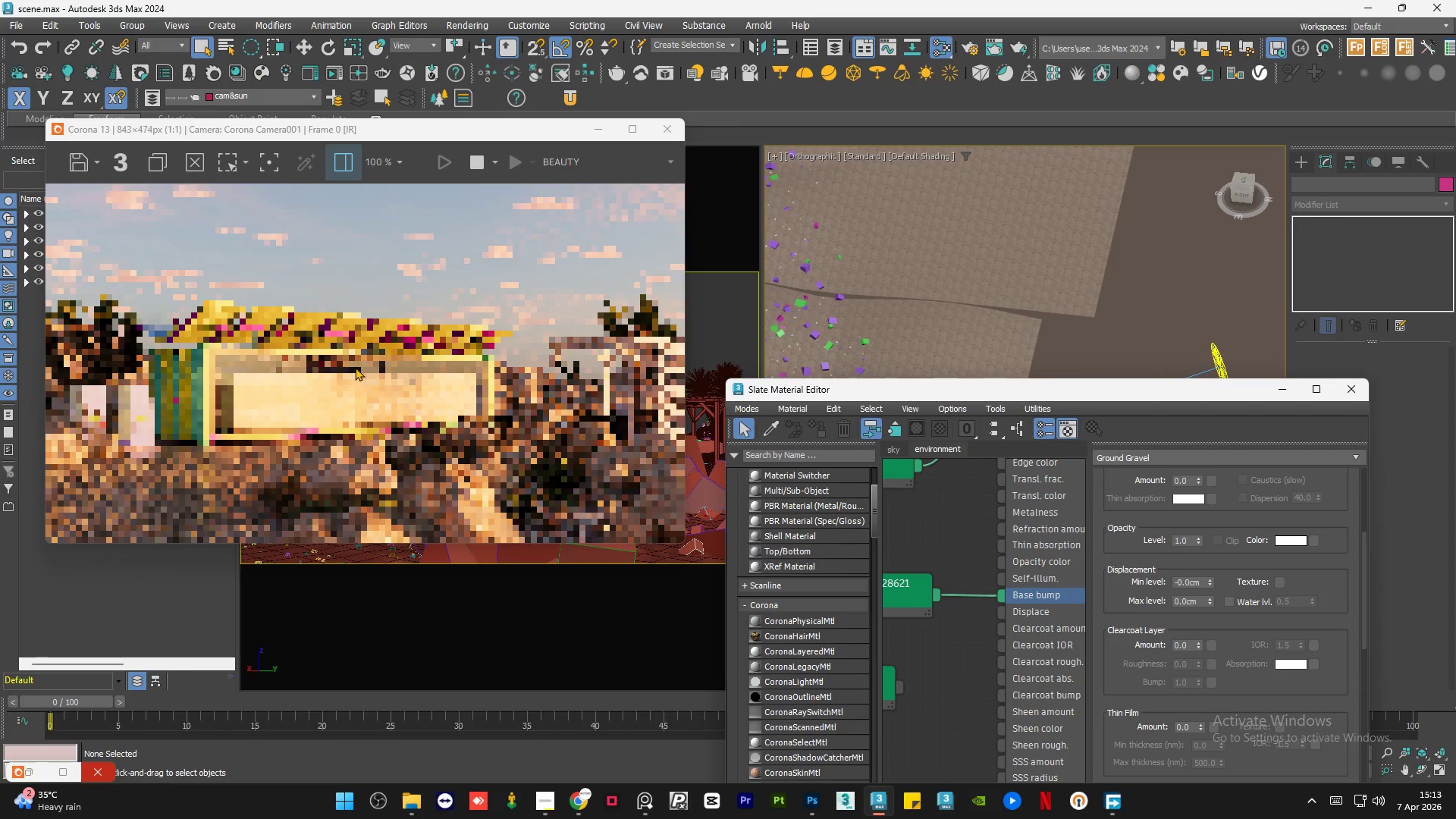 
scroll: coordinate [353, 367], scroll_direction: down, amount: 1.0
 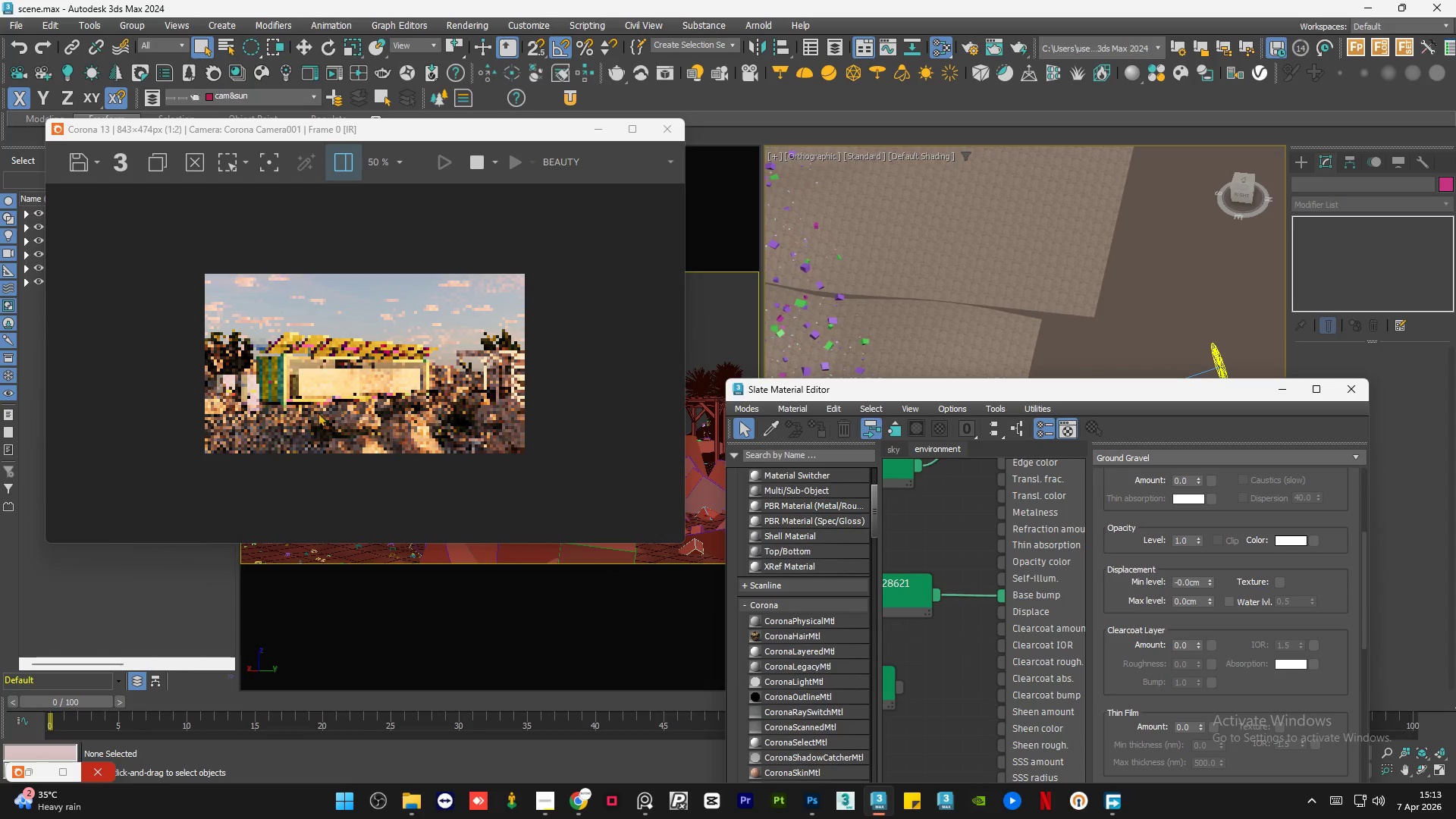 
wait(5.19)
 